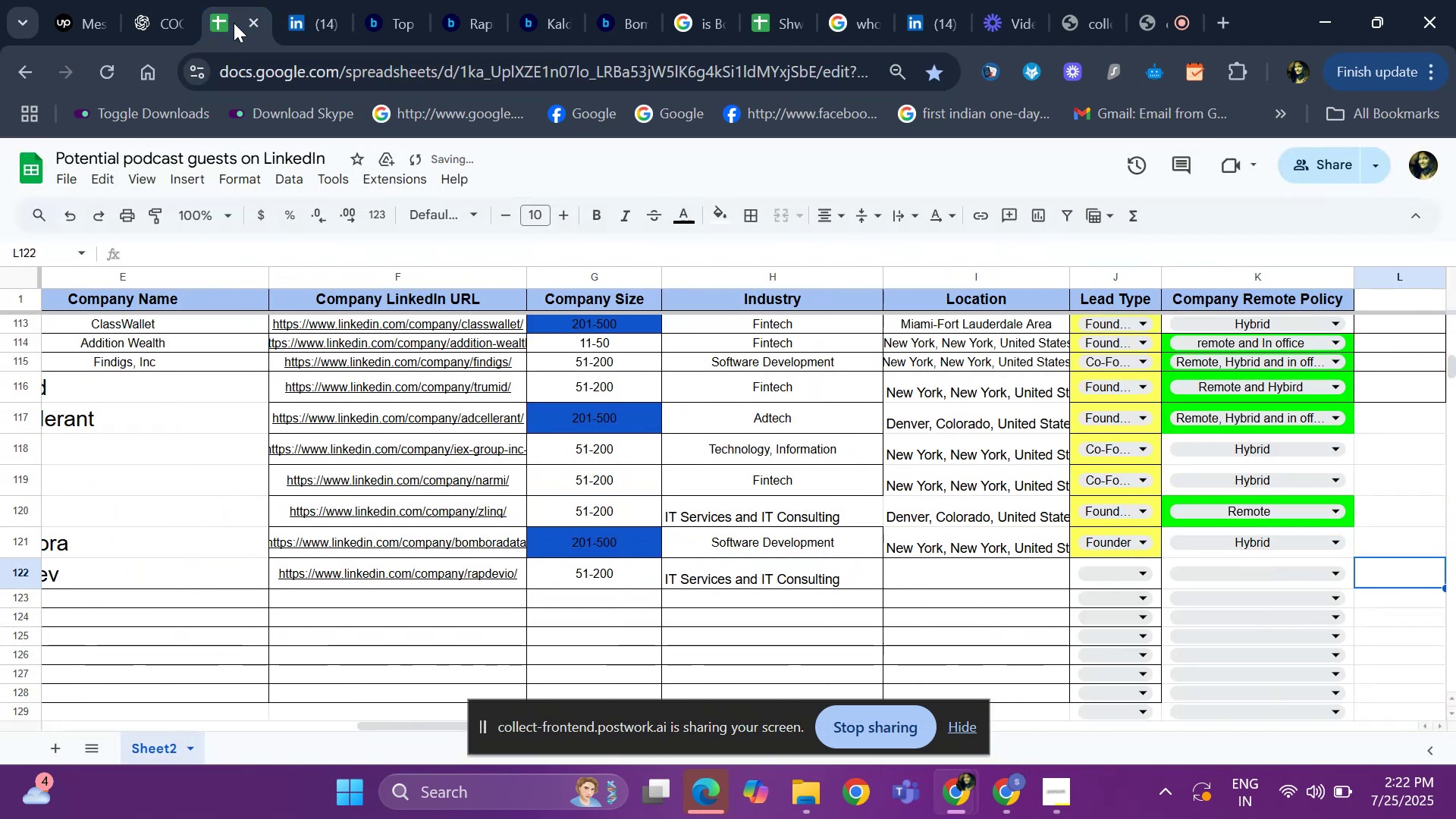 
key(ArrowLeft)
 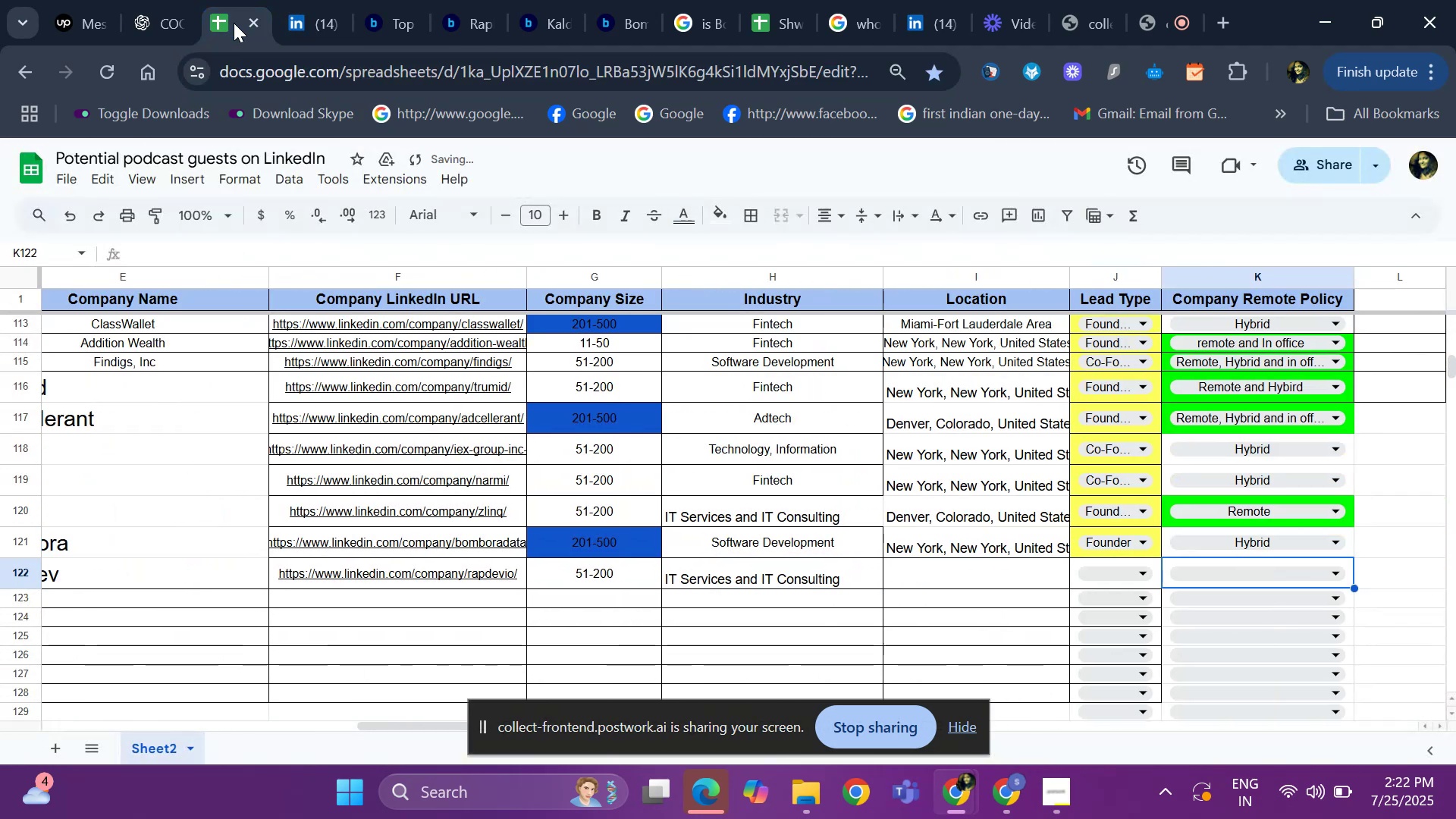 
key(ArrowLeft)
 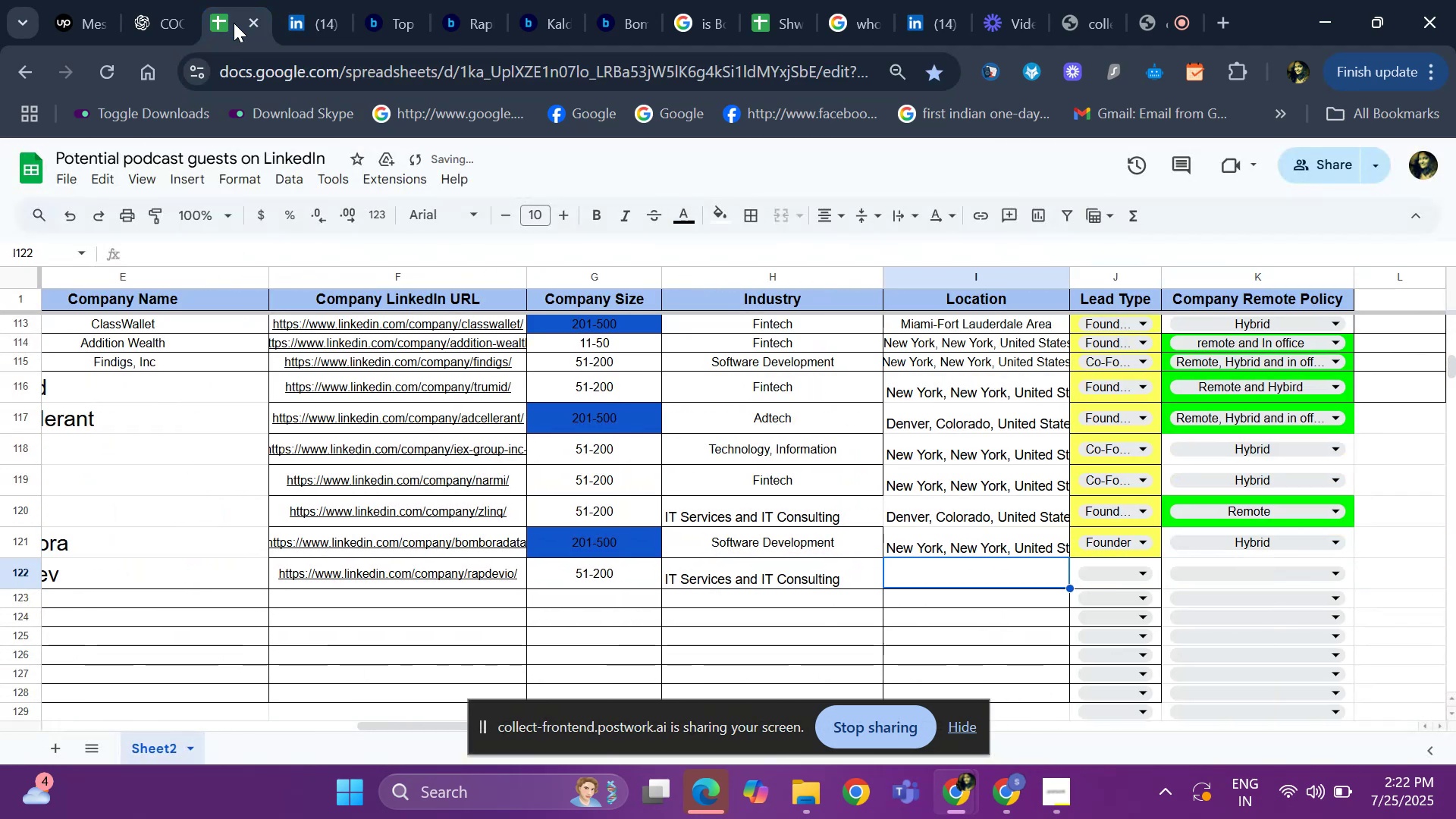 
hold_key(key=MetaLeft, duration=1.35)
 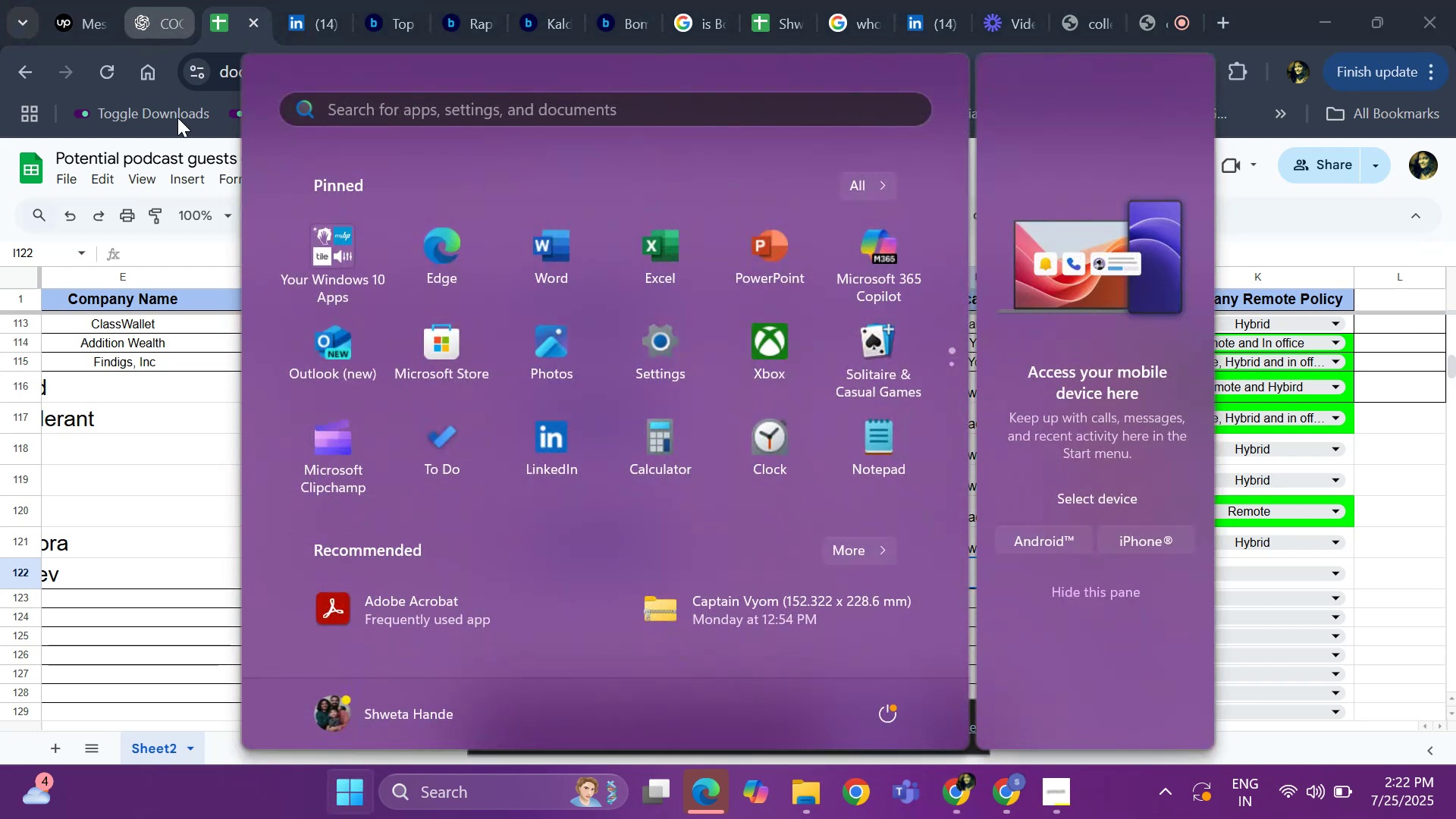 
left_click([136, 430])
 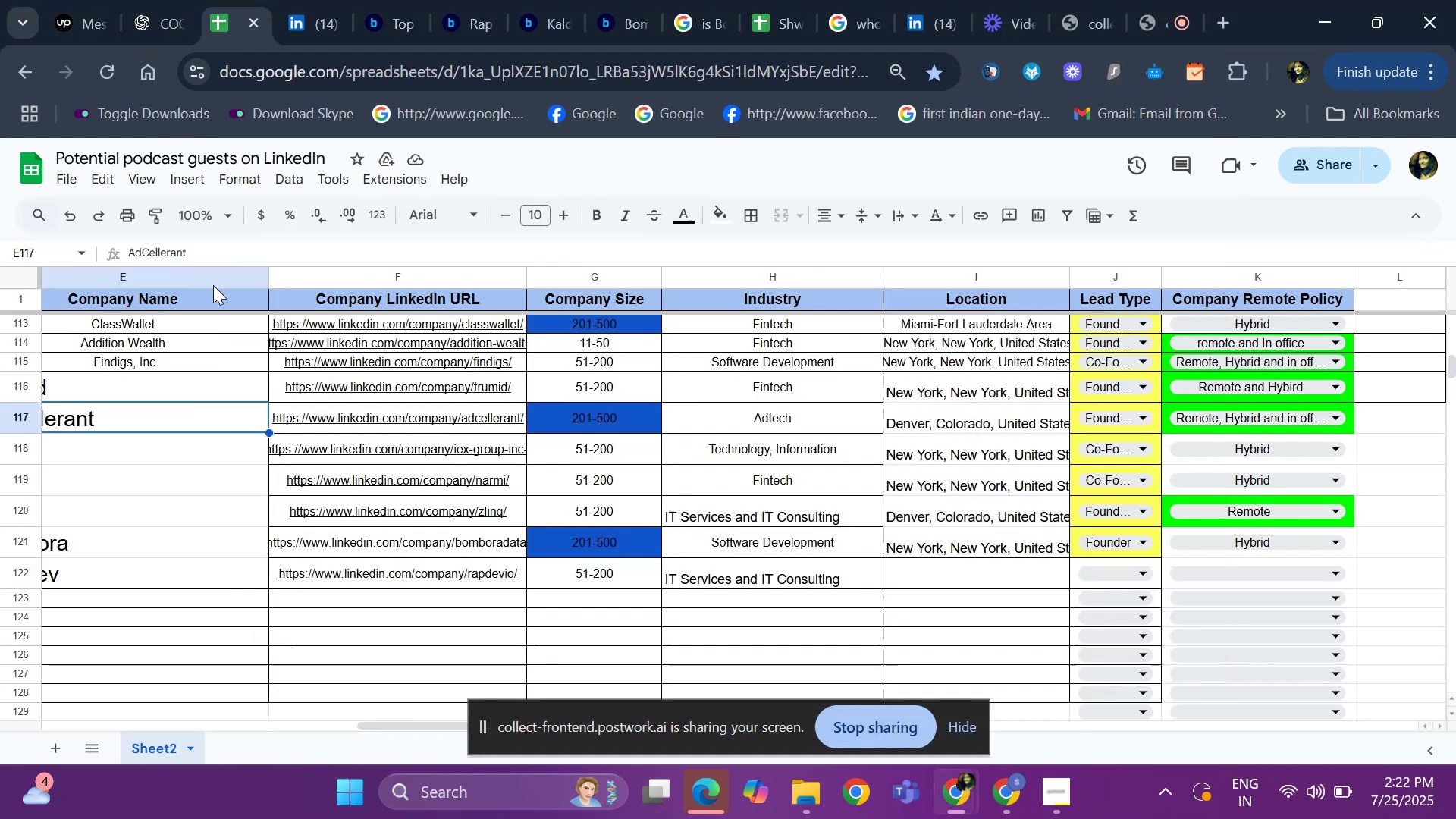 
mouse_move([312, 11])
 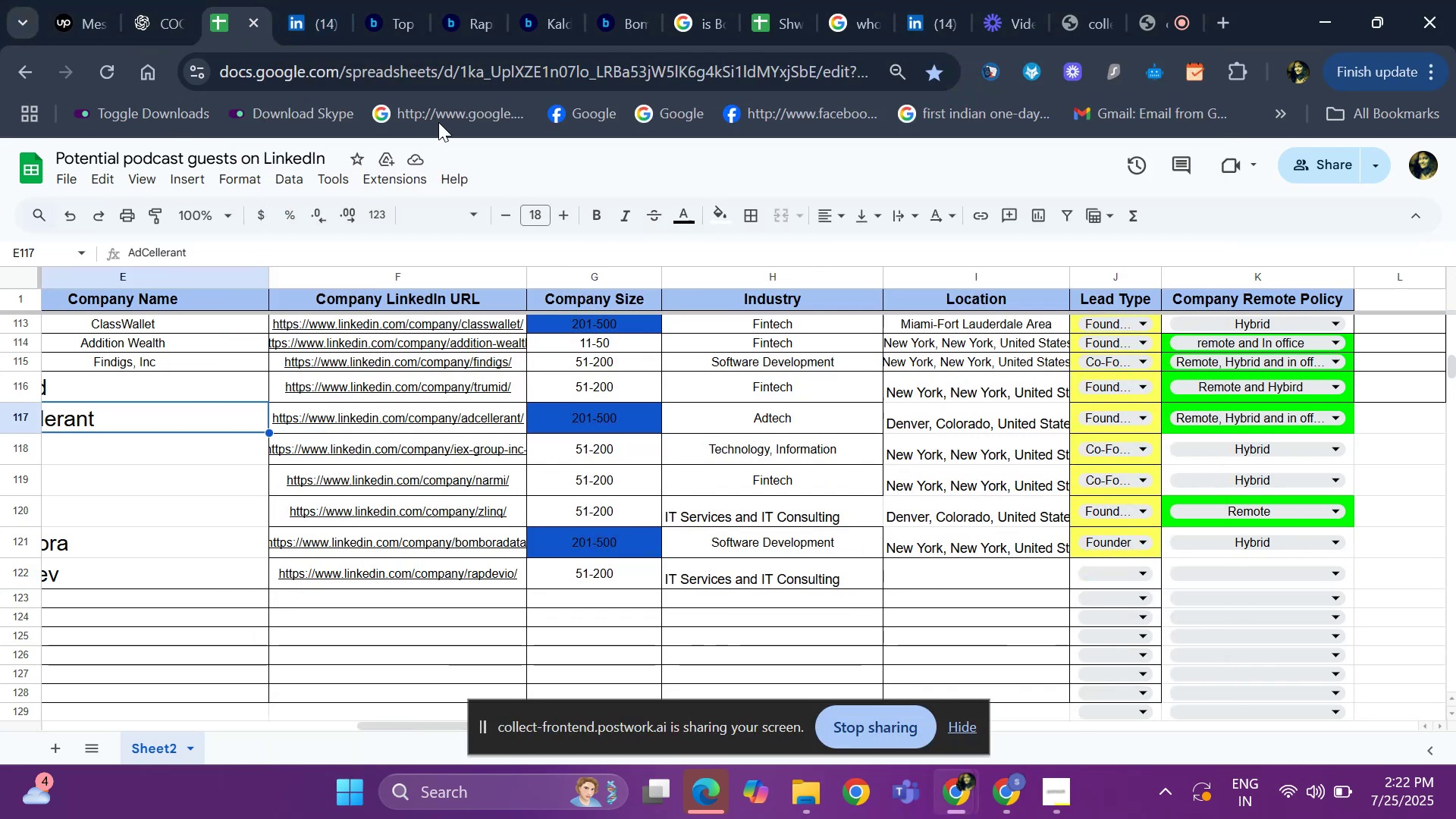 
left_click([922, 8])
 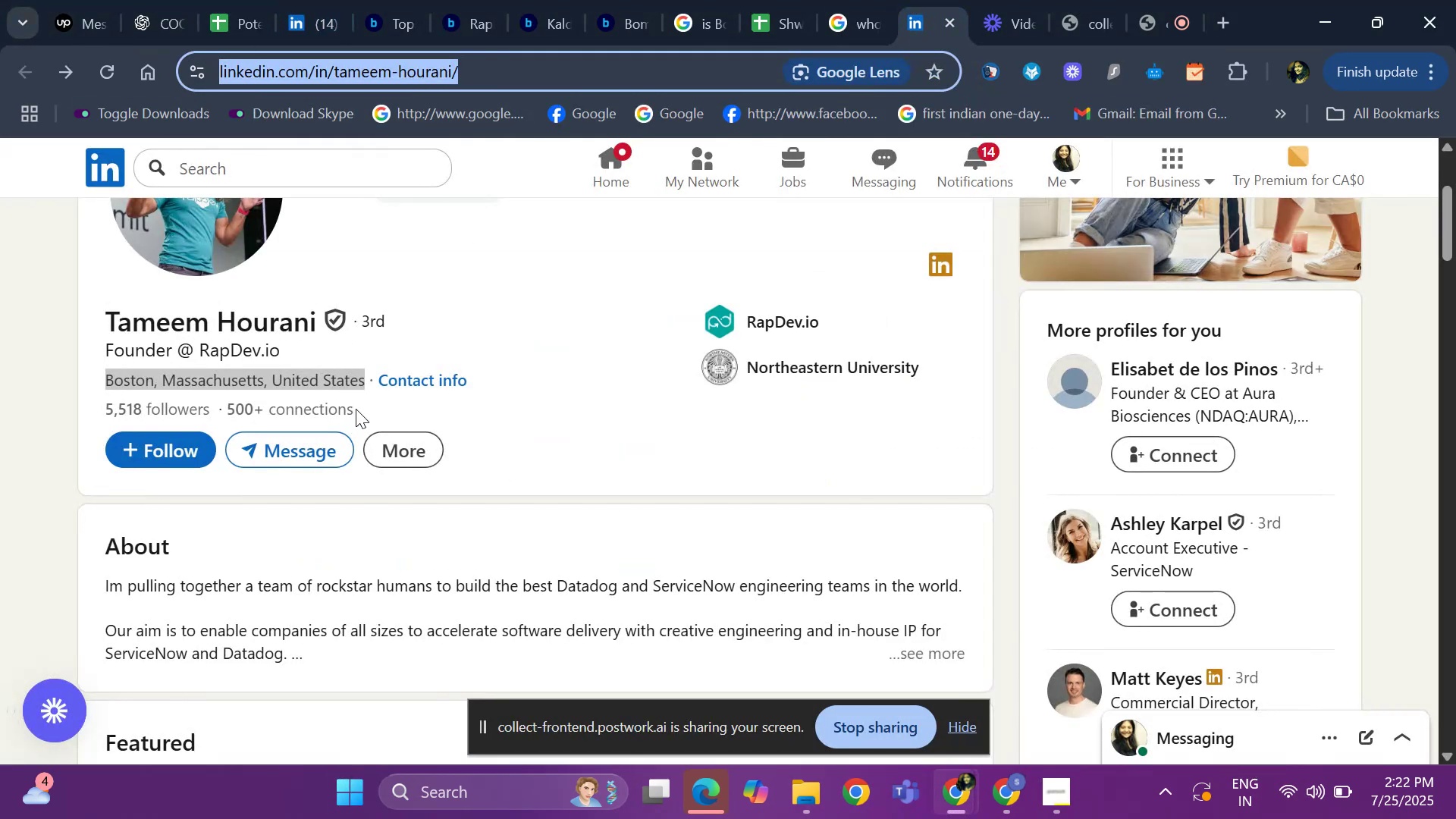 
key(Control+C)
 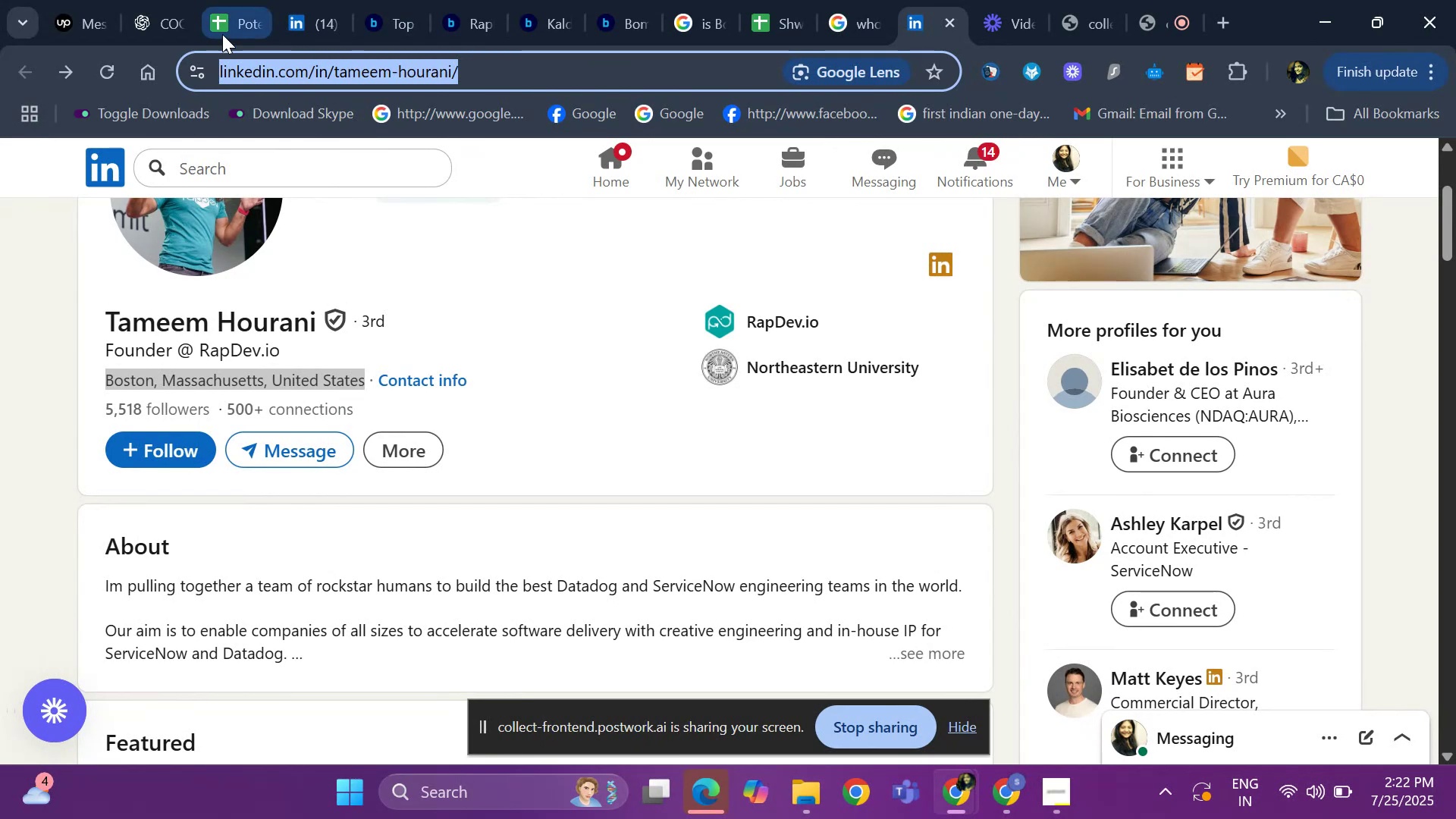 
left_click([322, 12])
 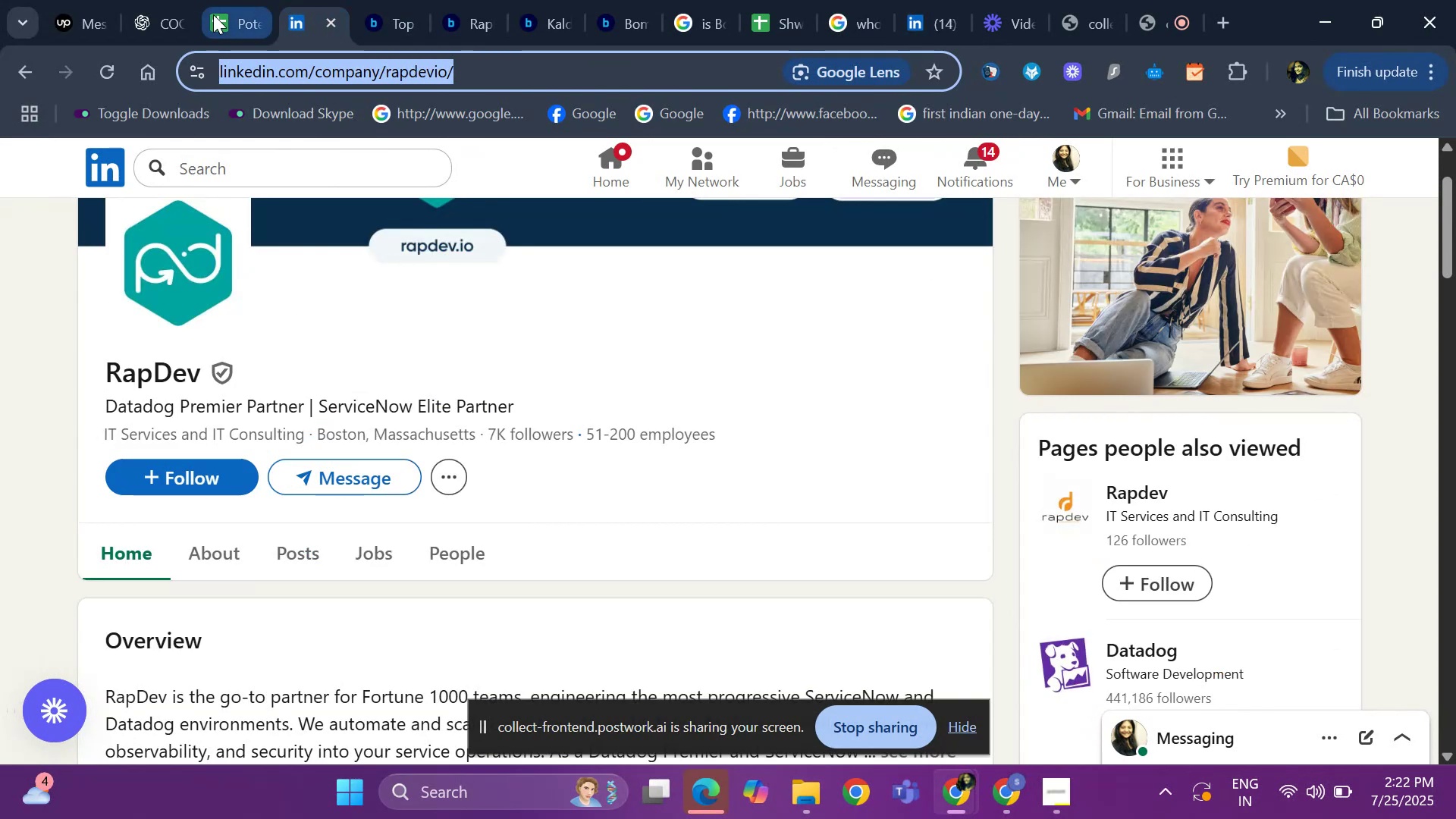 
left_click([241, 17])
 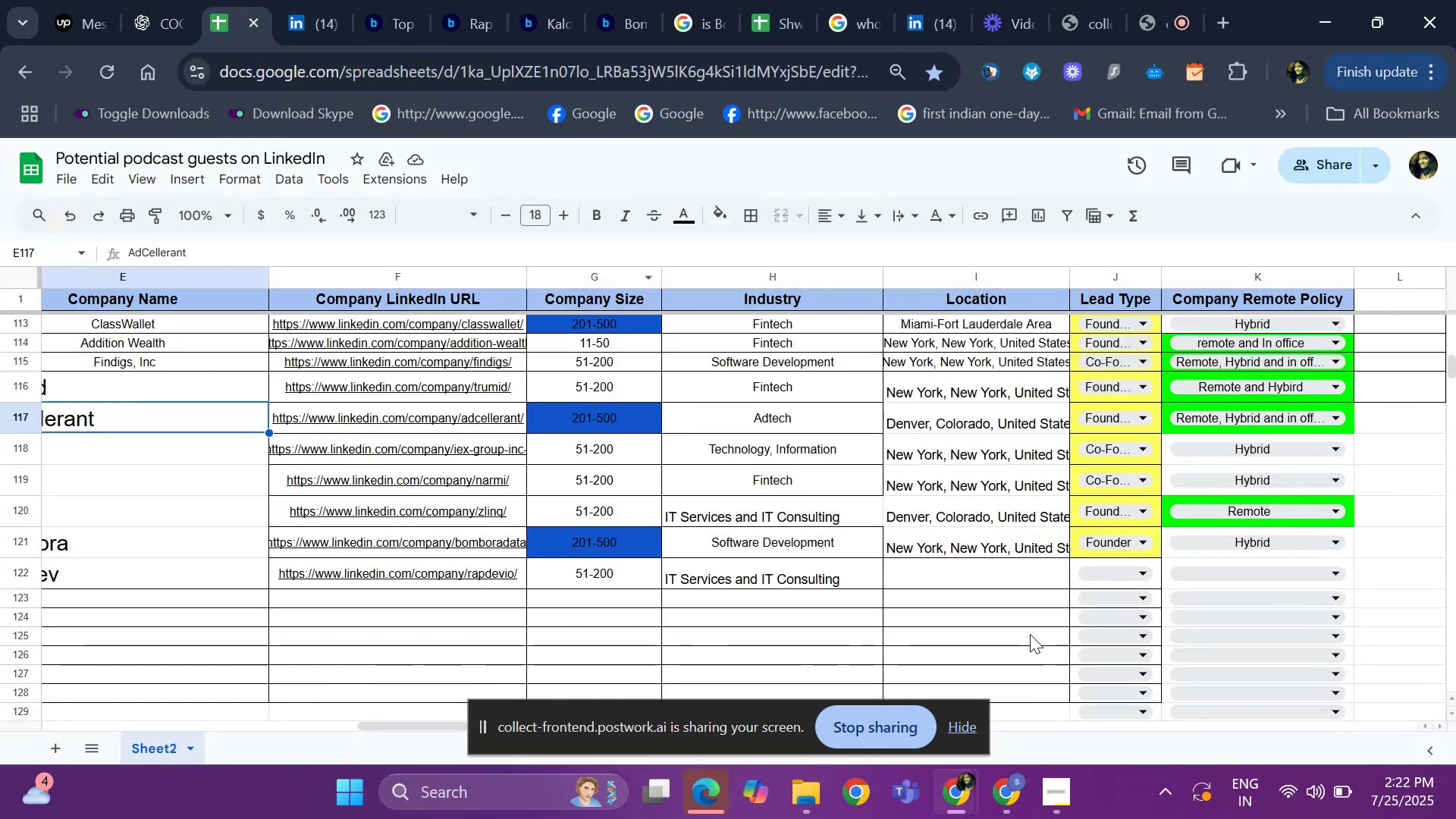 
left_click([1013, 576])
 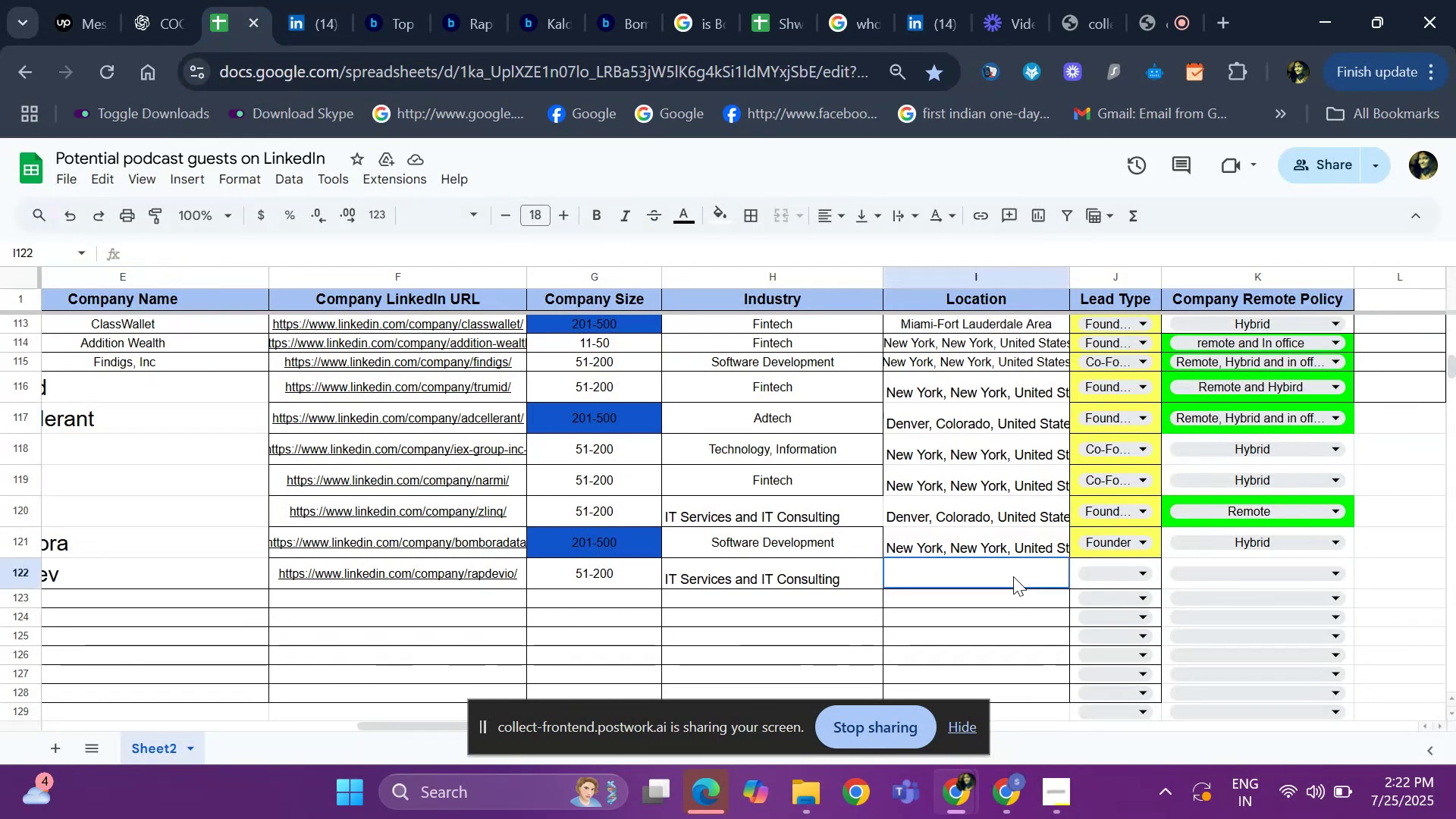 
key(Control+V)
 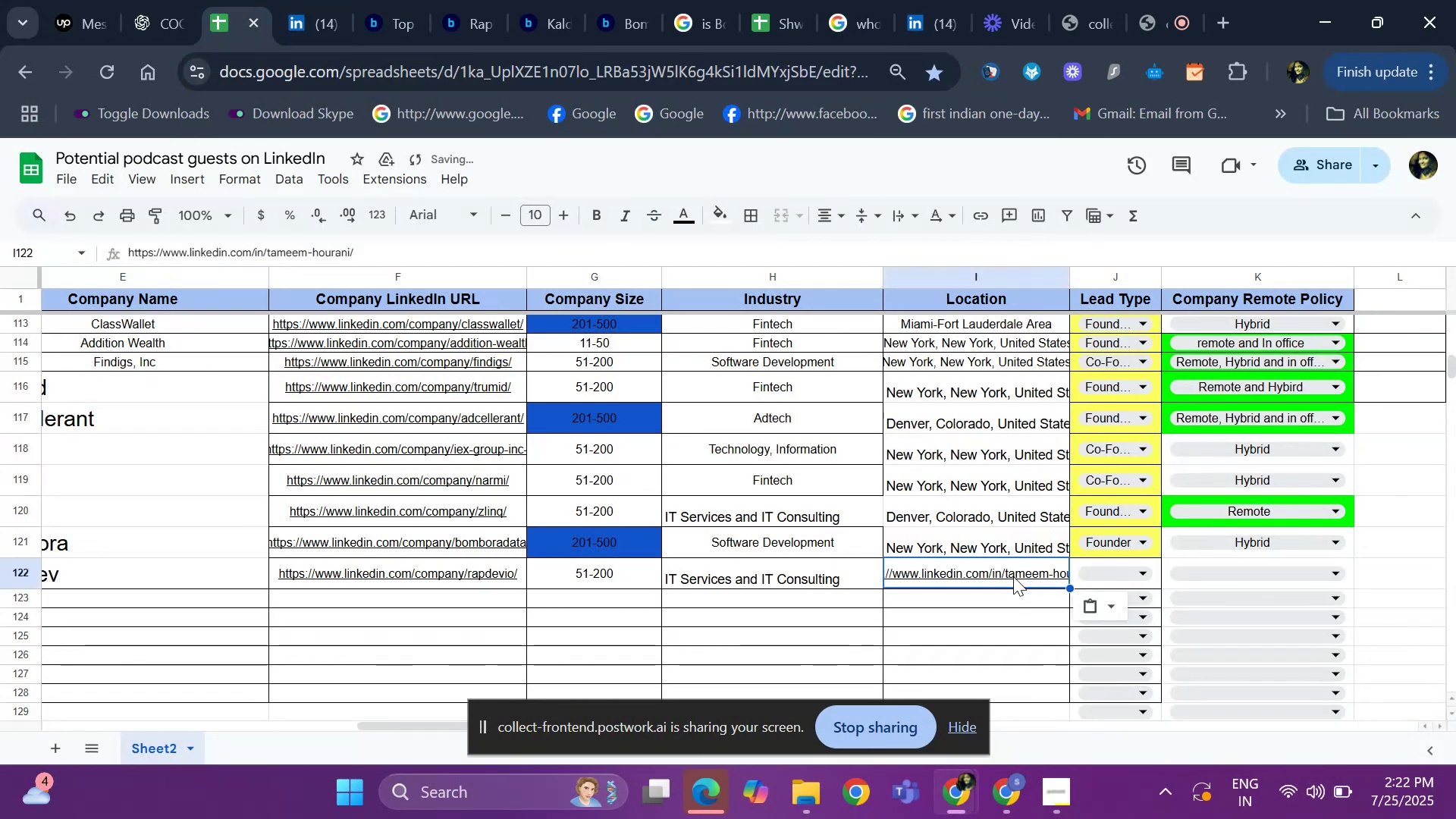 
key(Space)
 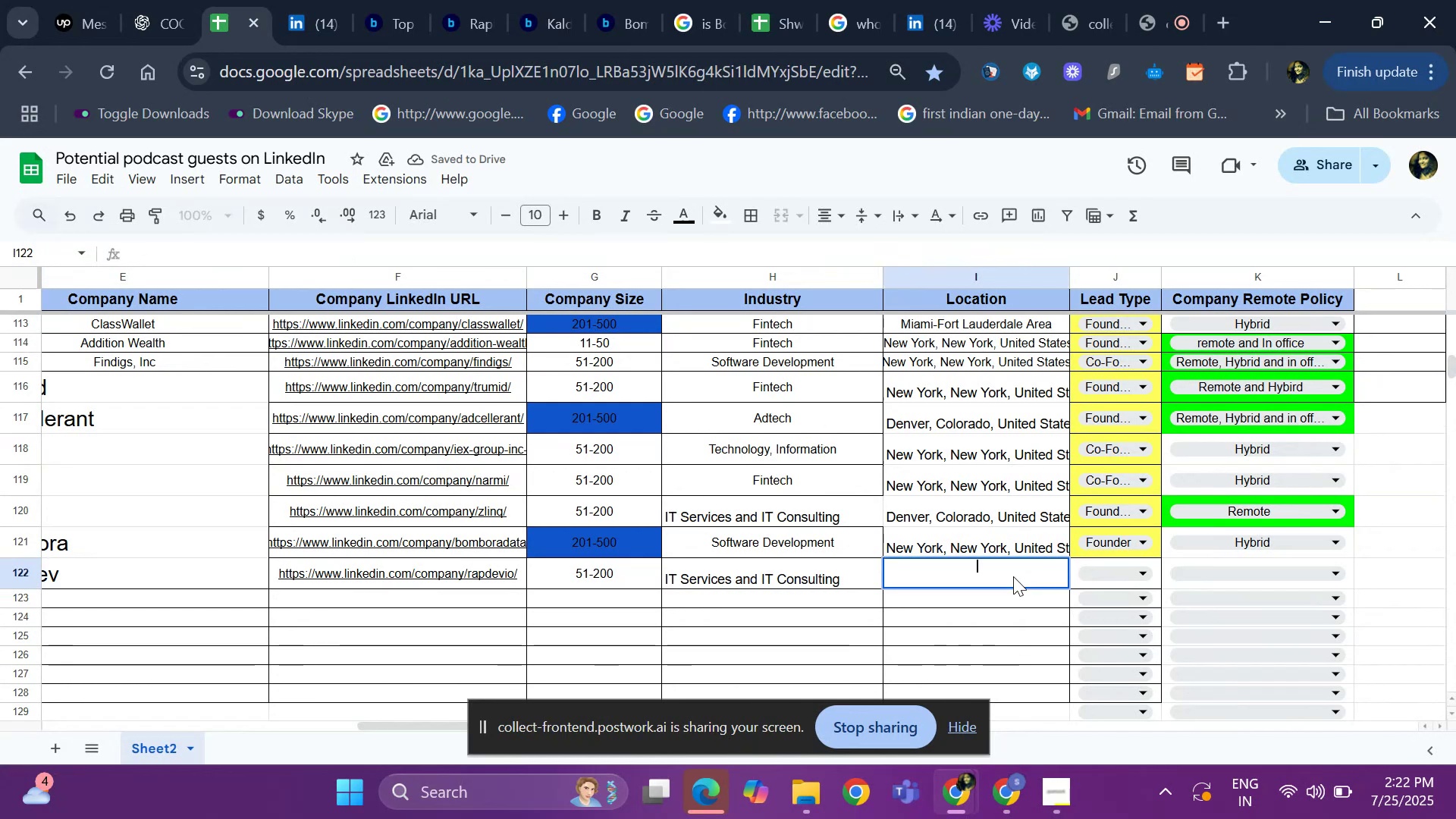 
key(Meta+MetaLeft)
 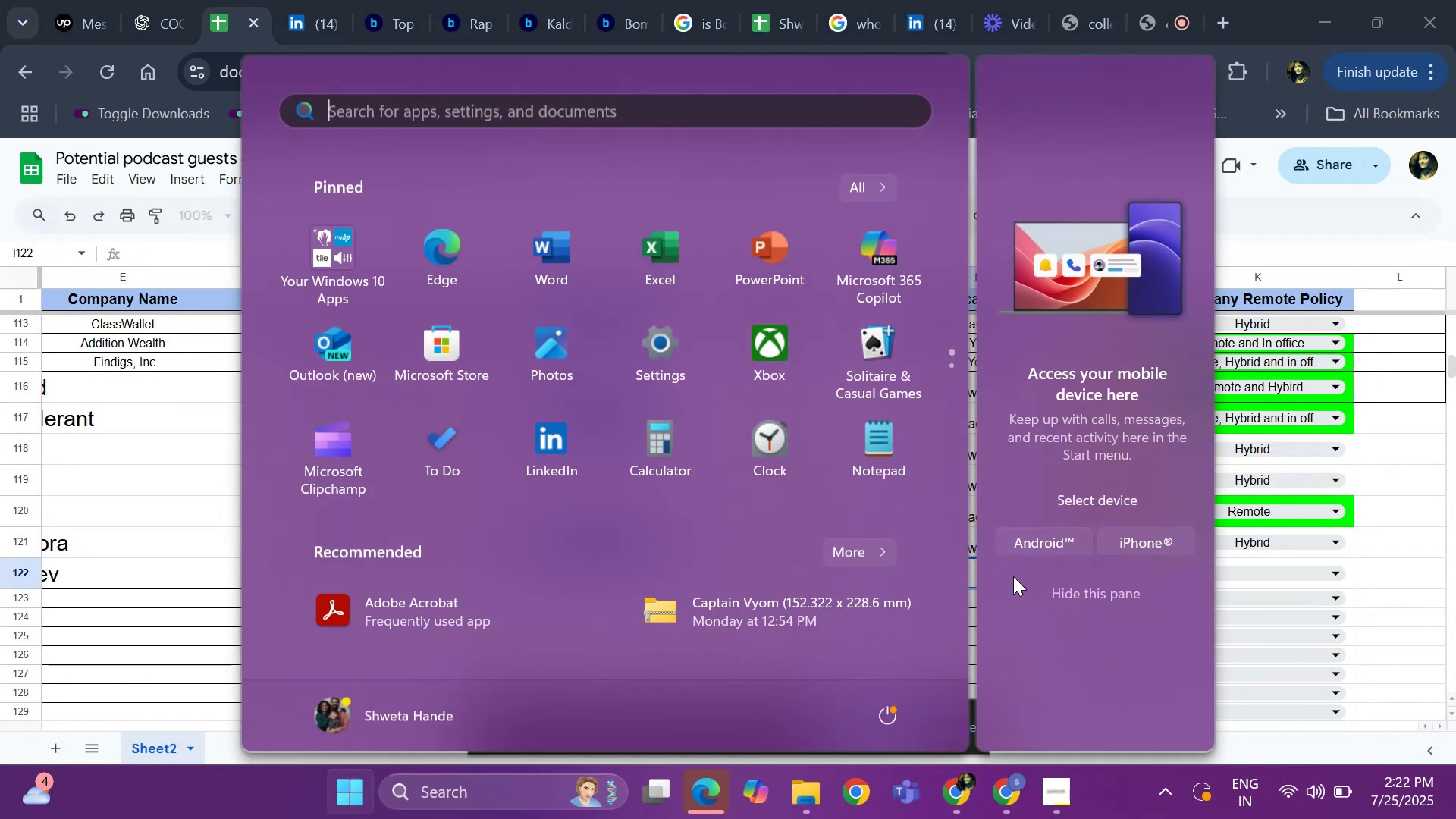 
key(Meta+MetaLeft)
 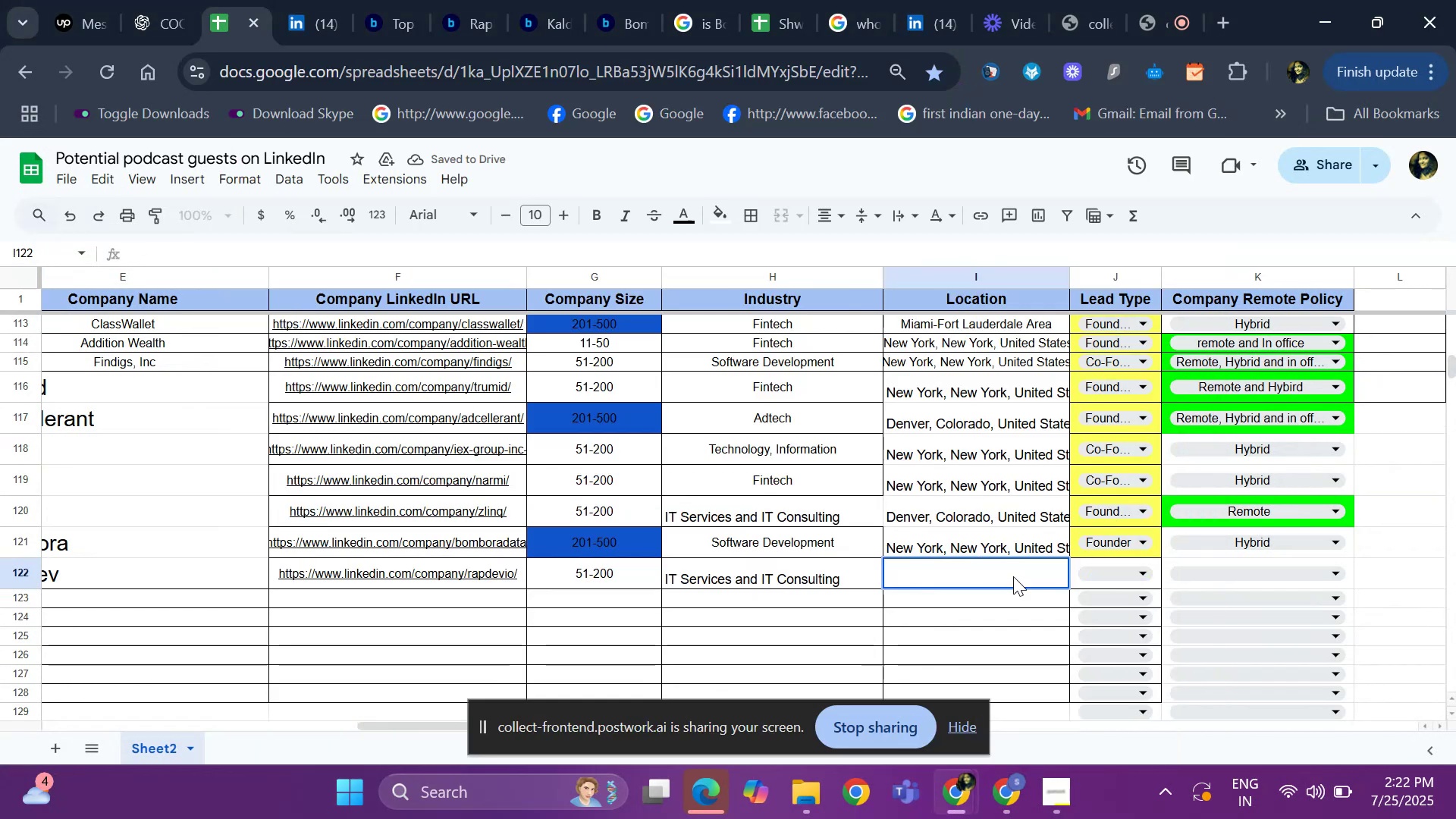 
hold_key(key=ControlLeft, duration=0.33)
 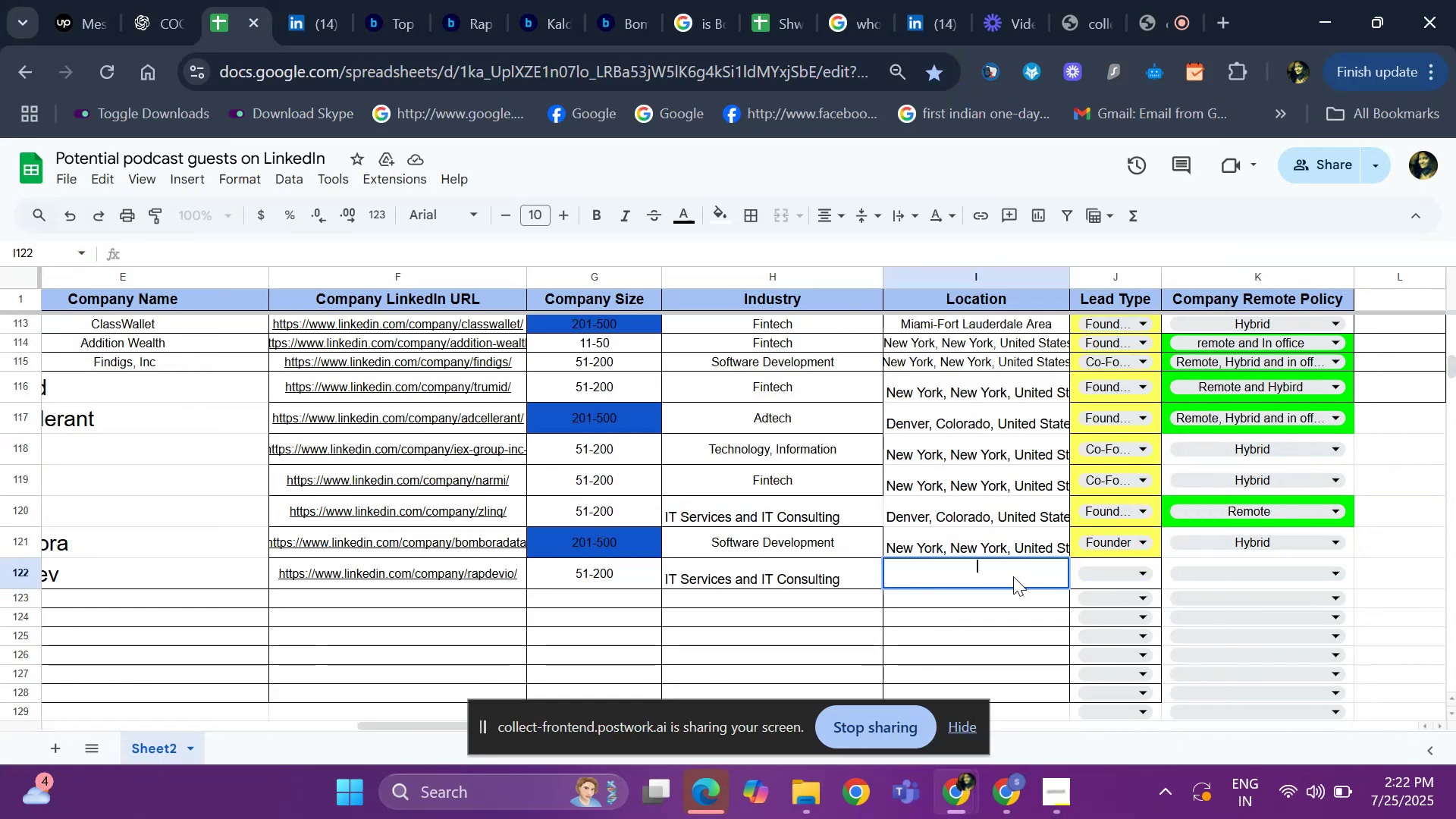 
key(Meta+V)
 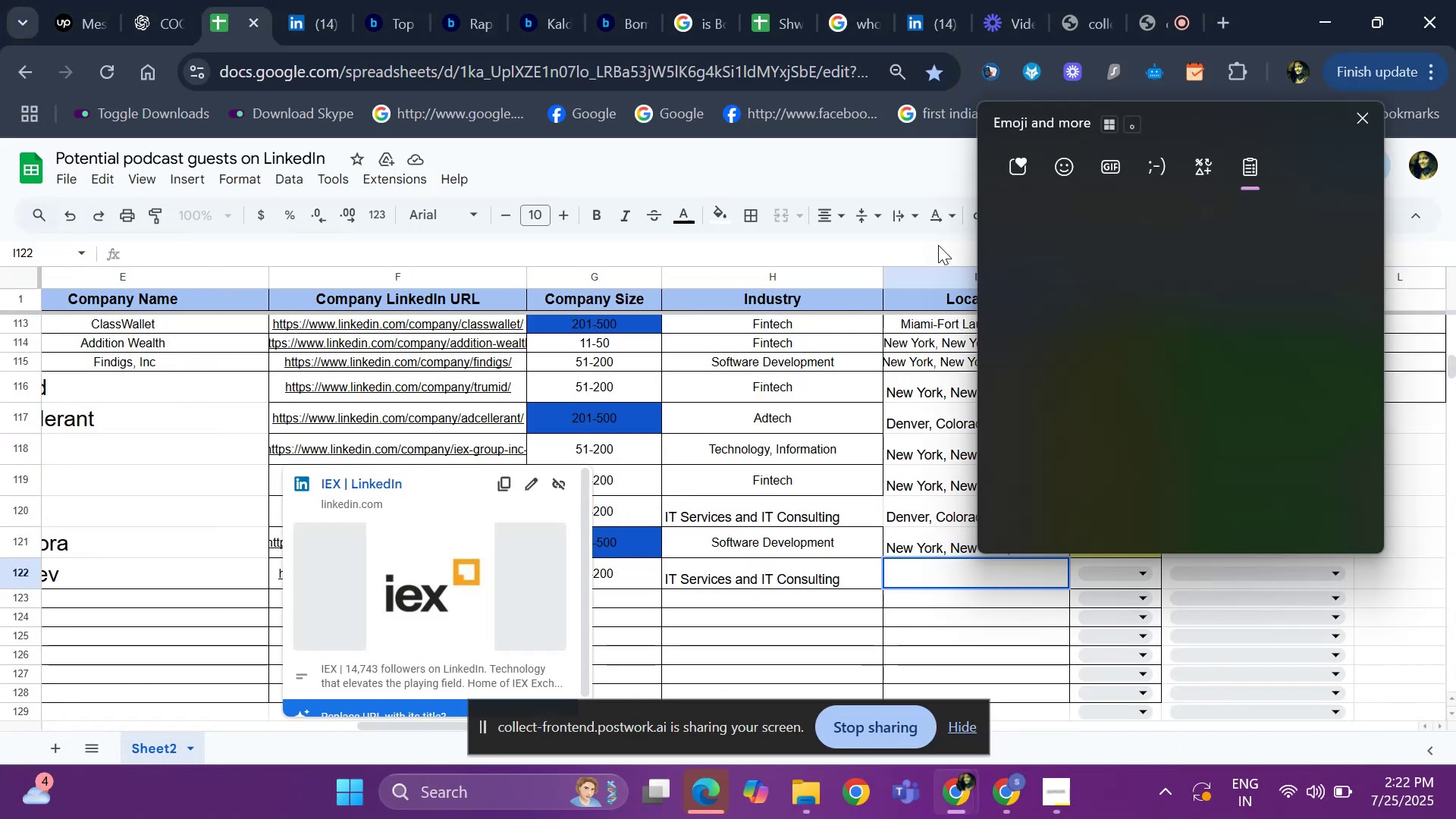 
scroll: coordinate [1094, 435], scroll_direction: down, amount: 3.0
 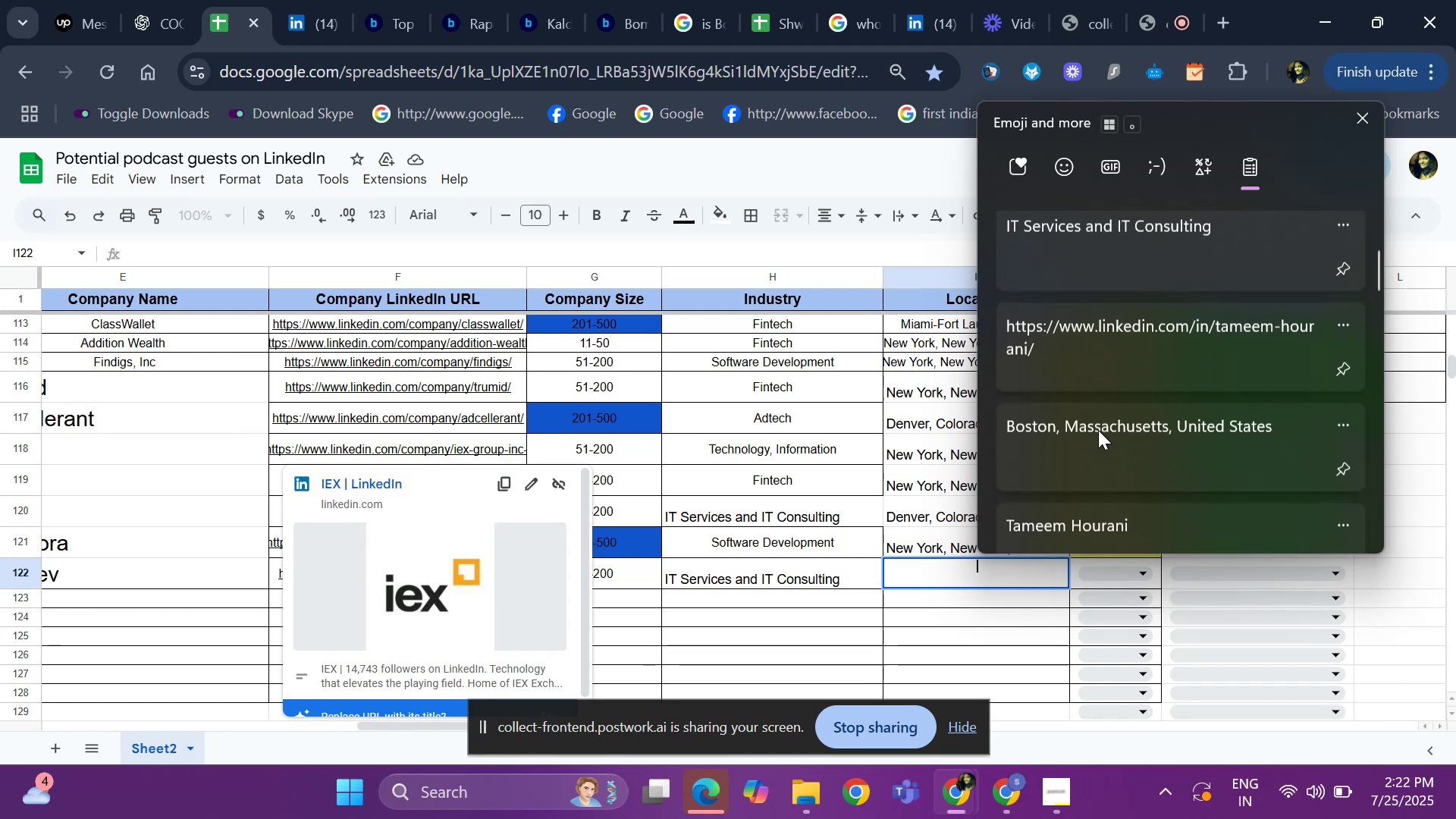 
left_click([1099, 428])
 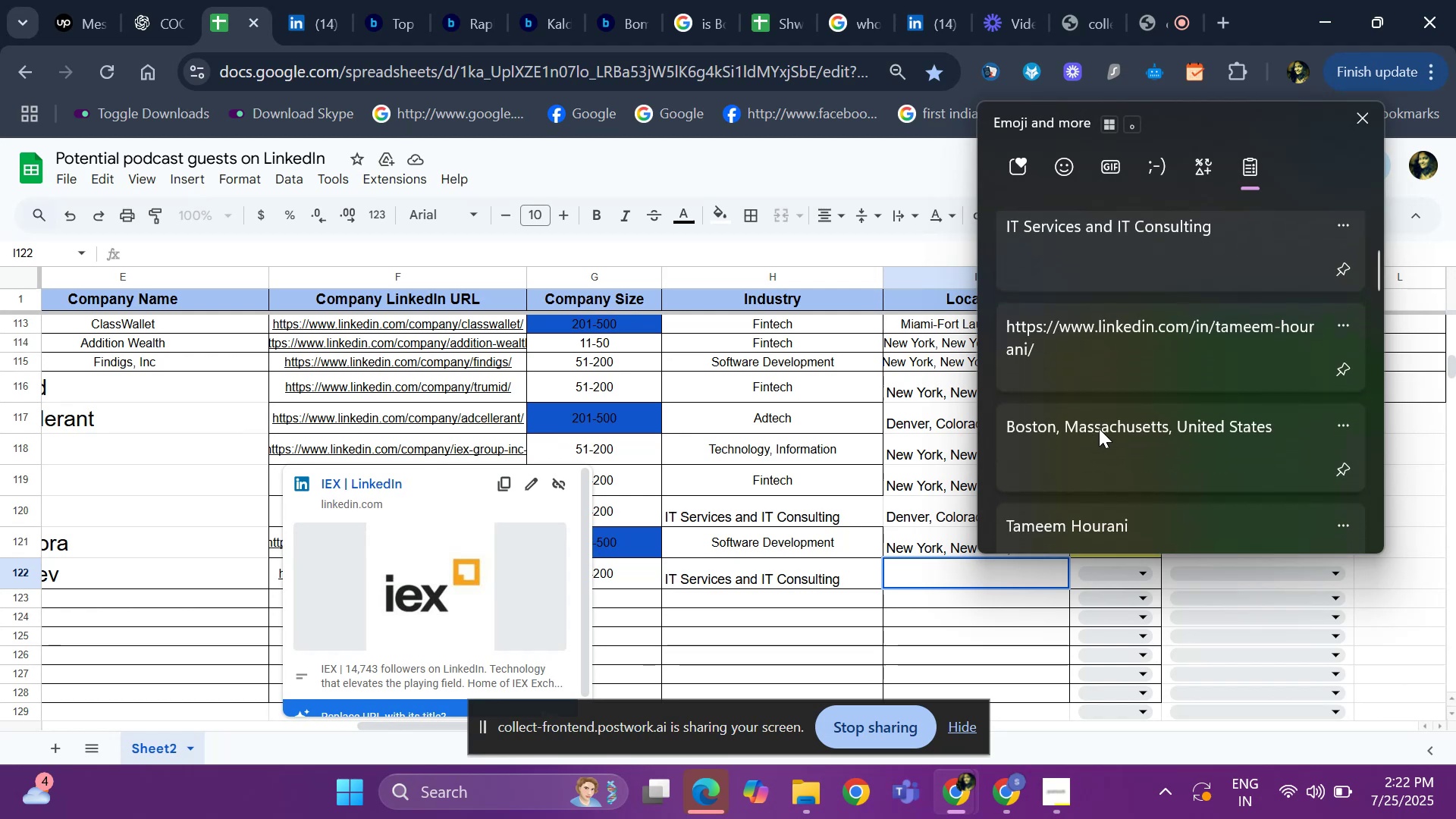 
key(Control+ControlLeft)
 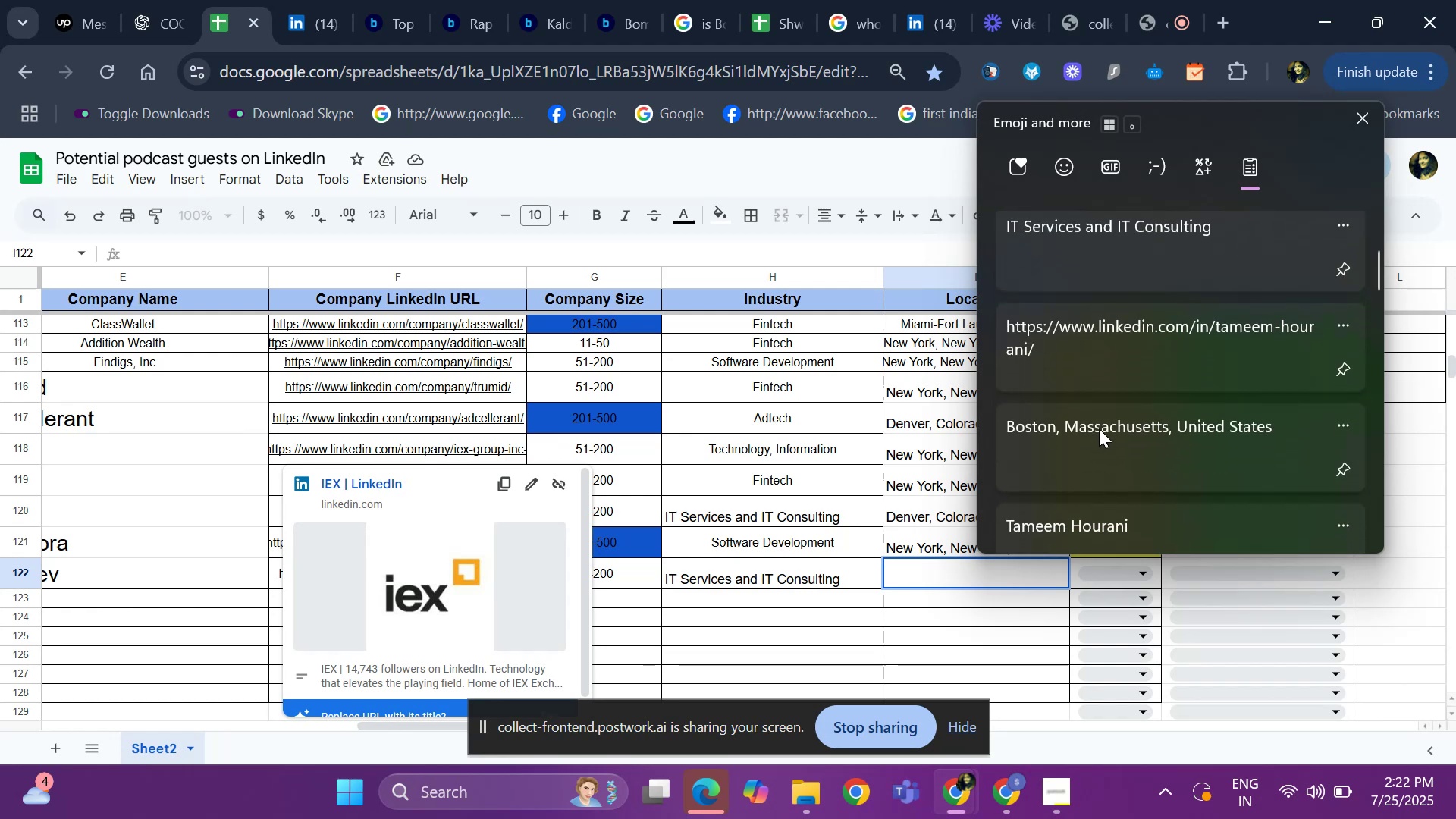 
key(Control+V)
 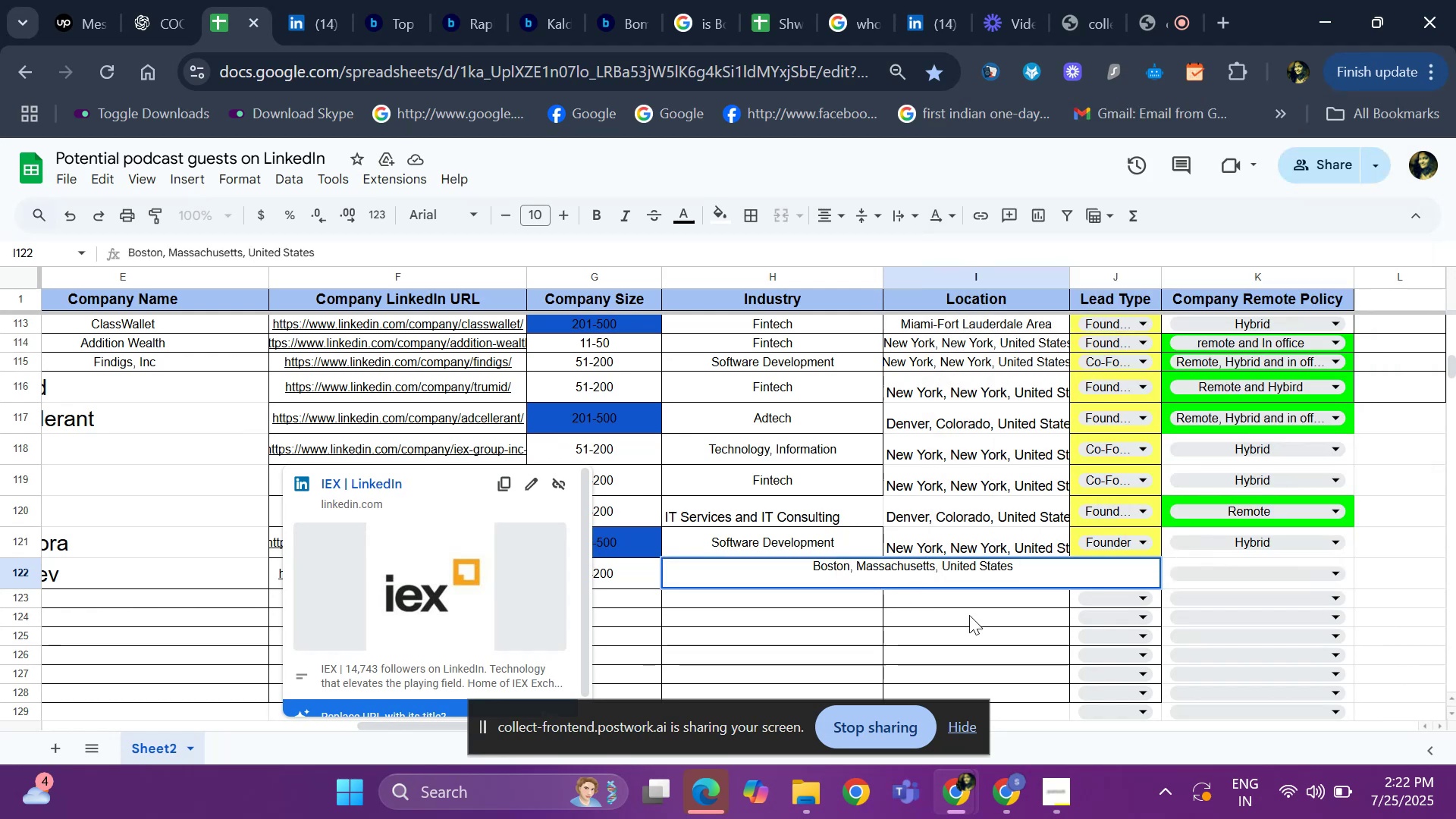 
key(Enter)
 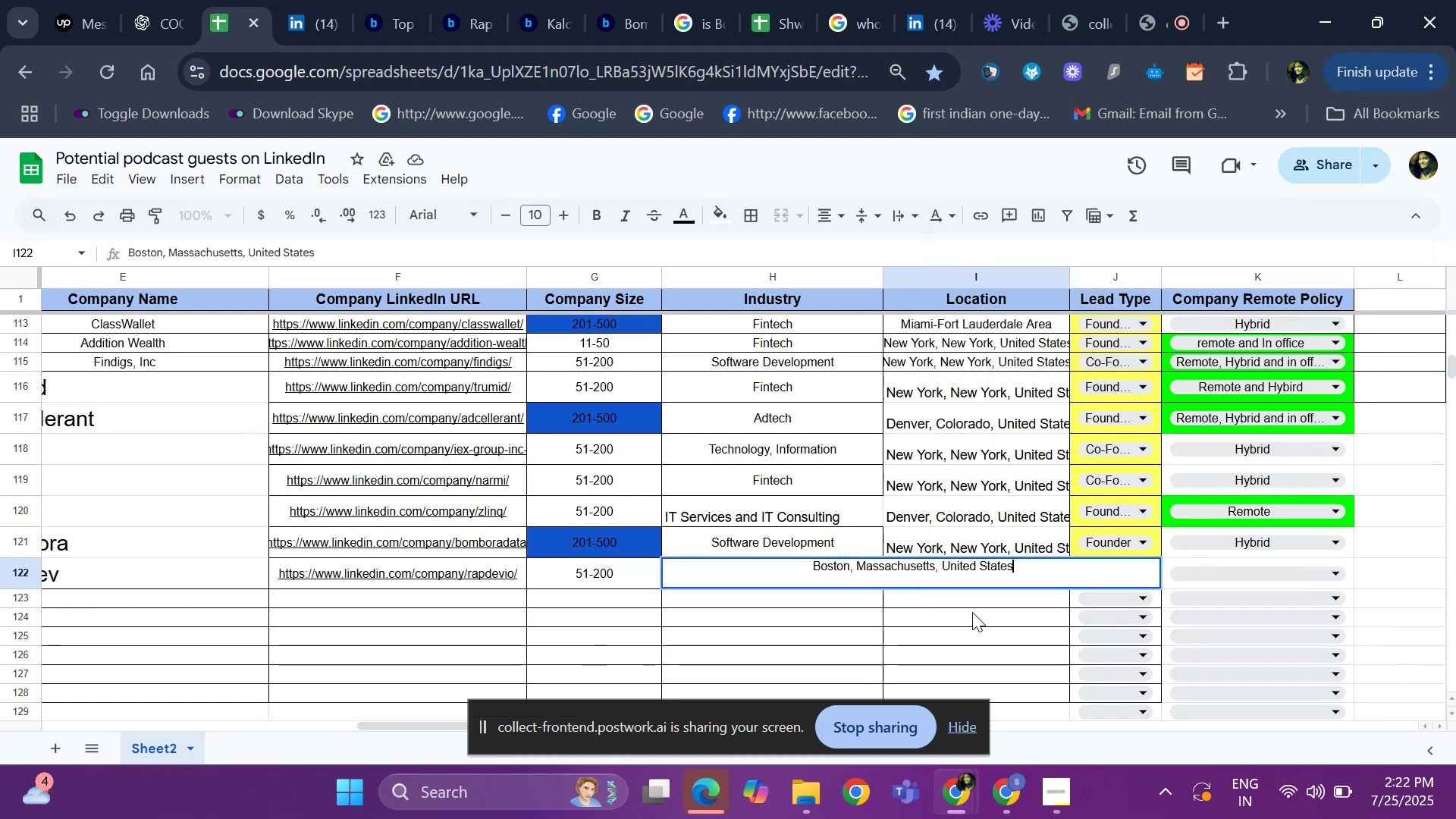 
key(ArrowUp)
 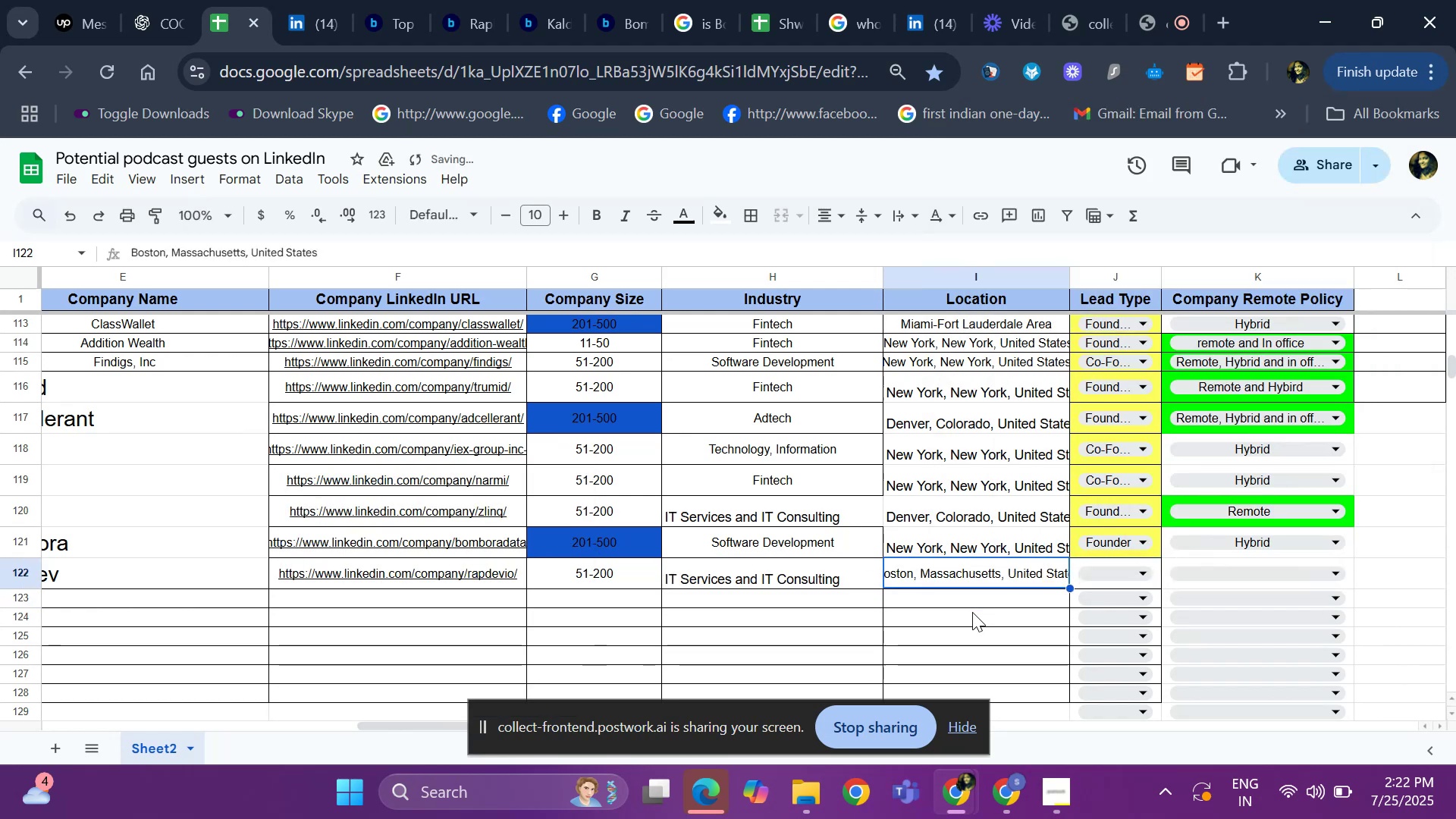 
key(ArrowRight)
 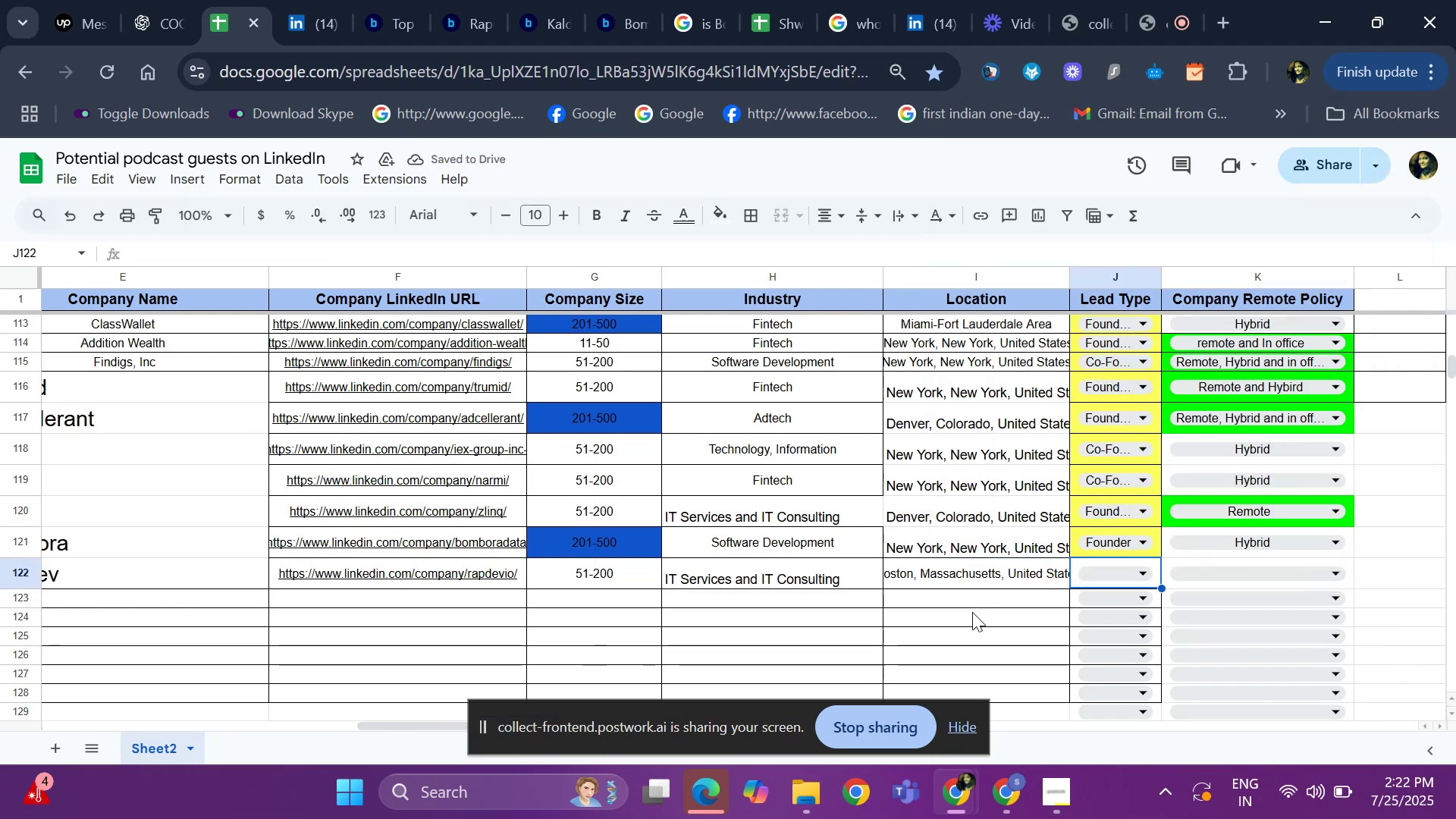 
type(foun)
 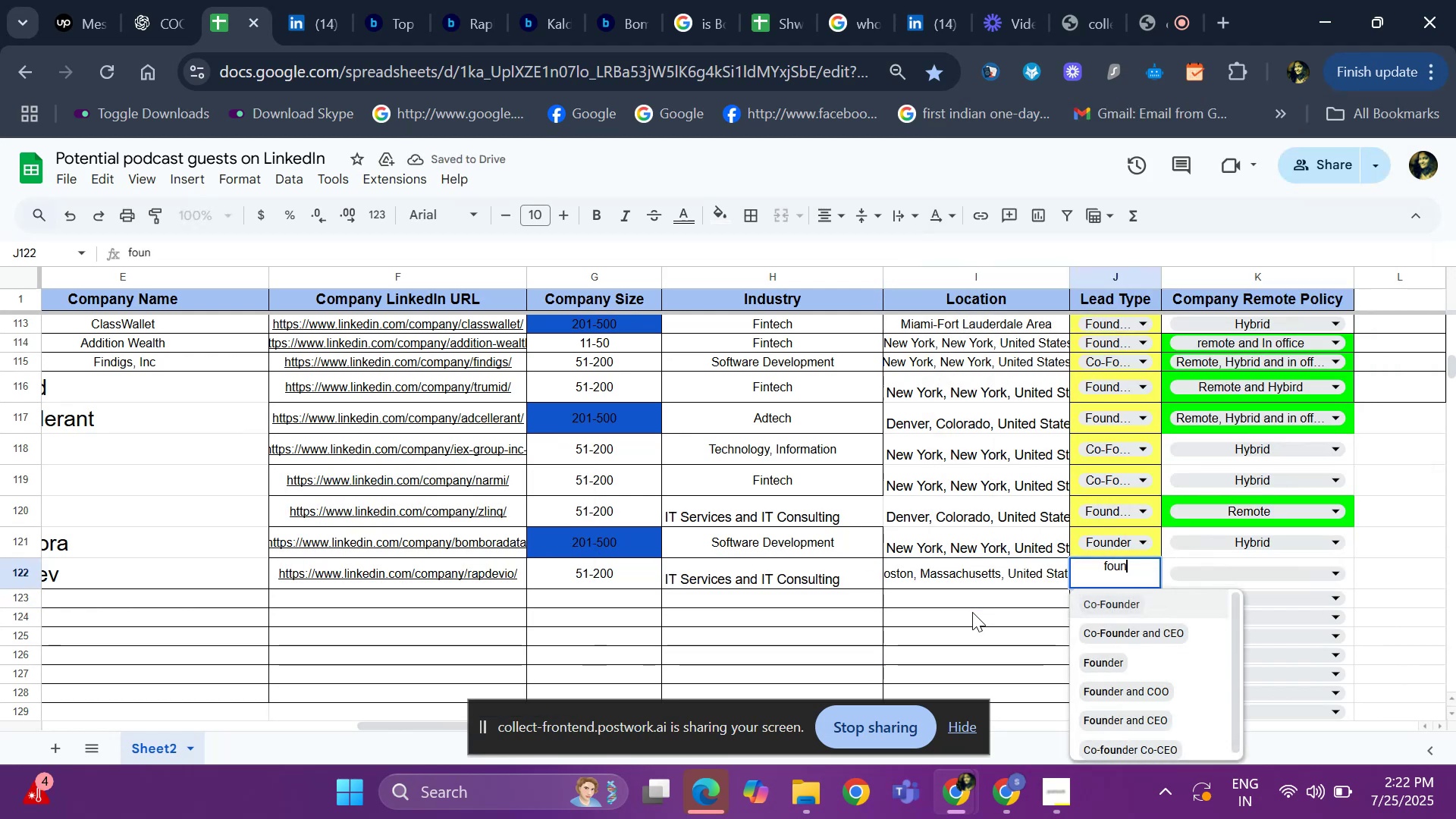 
key(ArrowDown)
 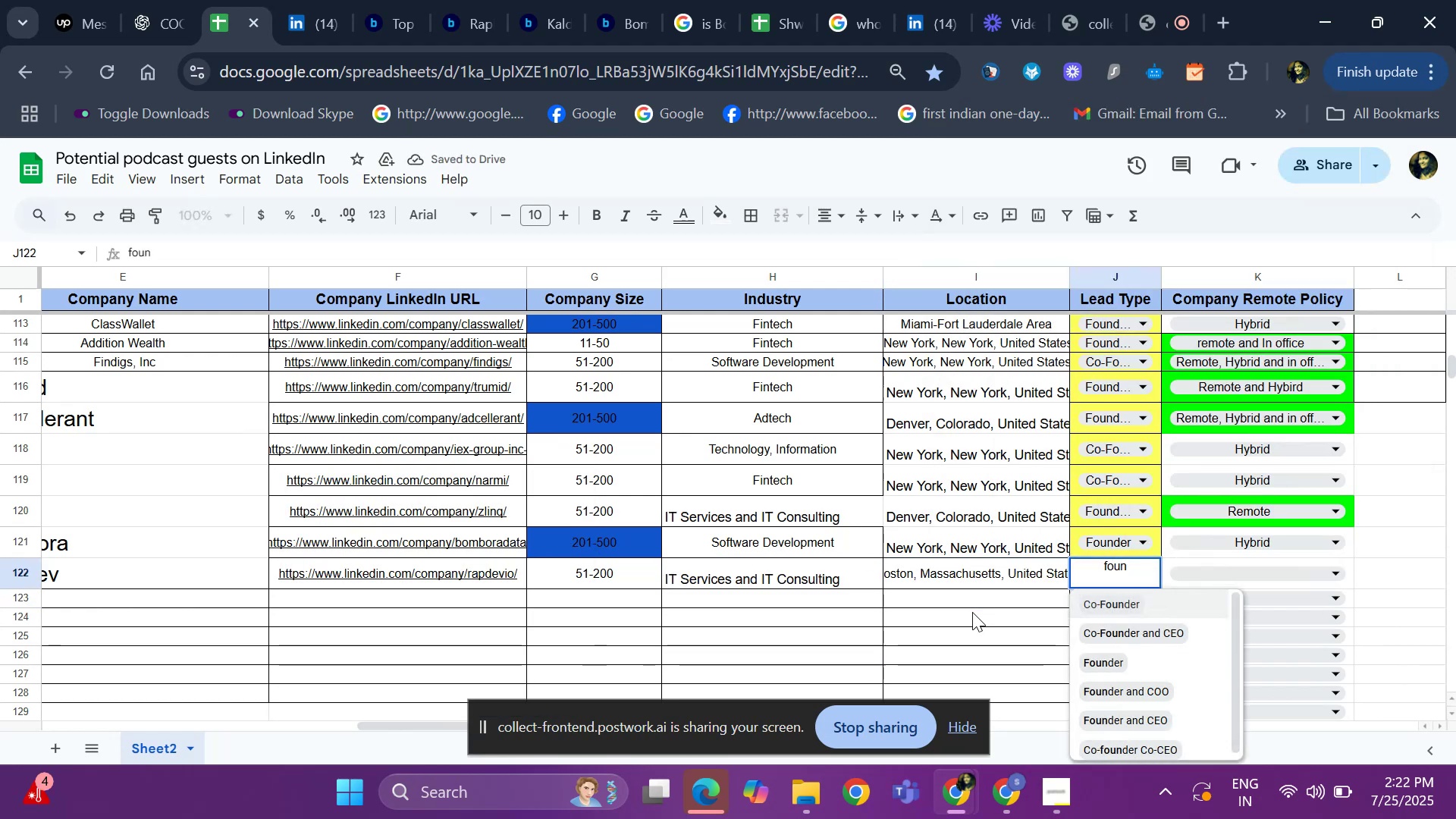 
key(ArrowDown)
 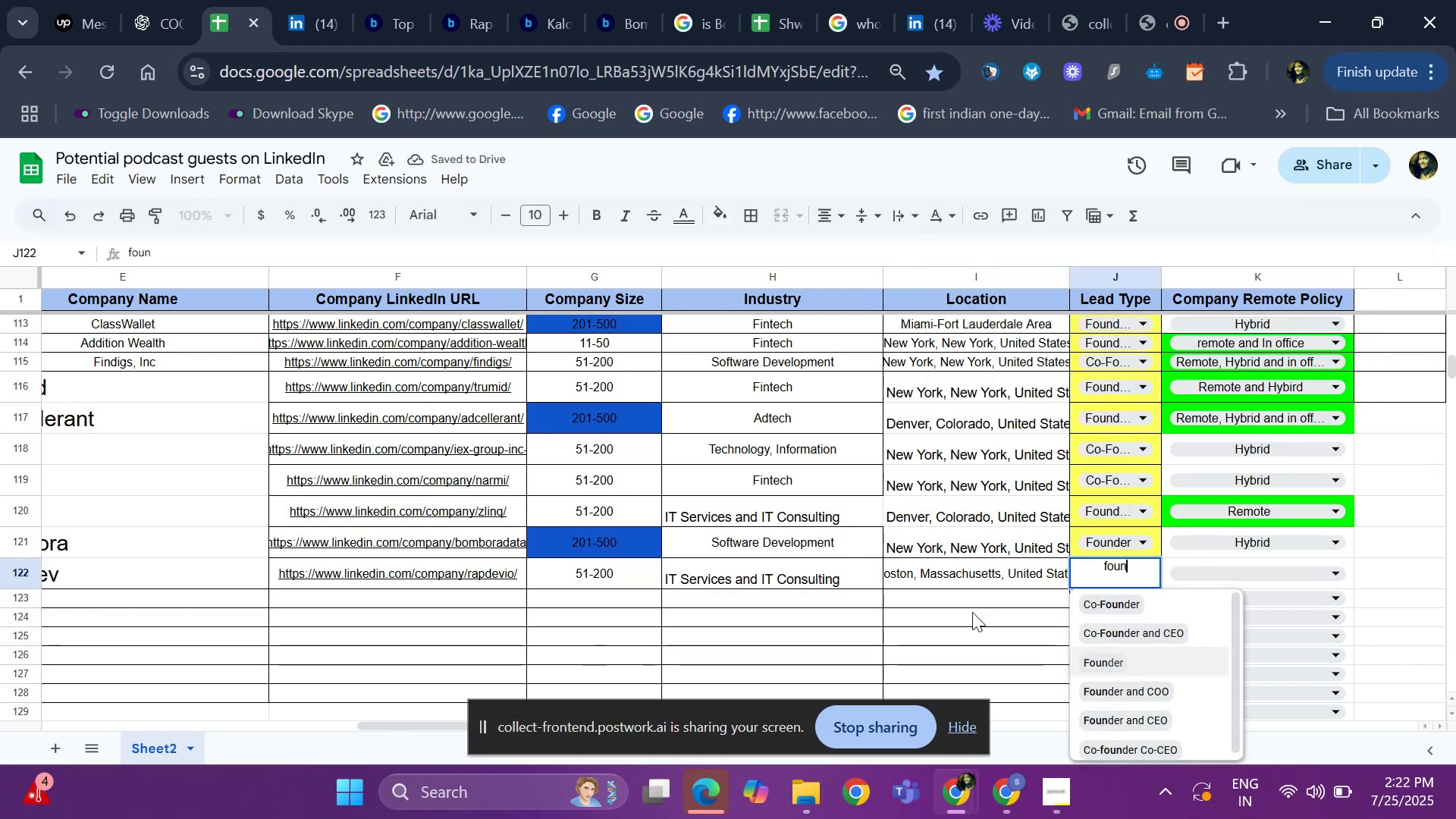 
key(Enter)
 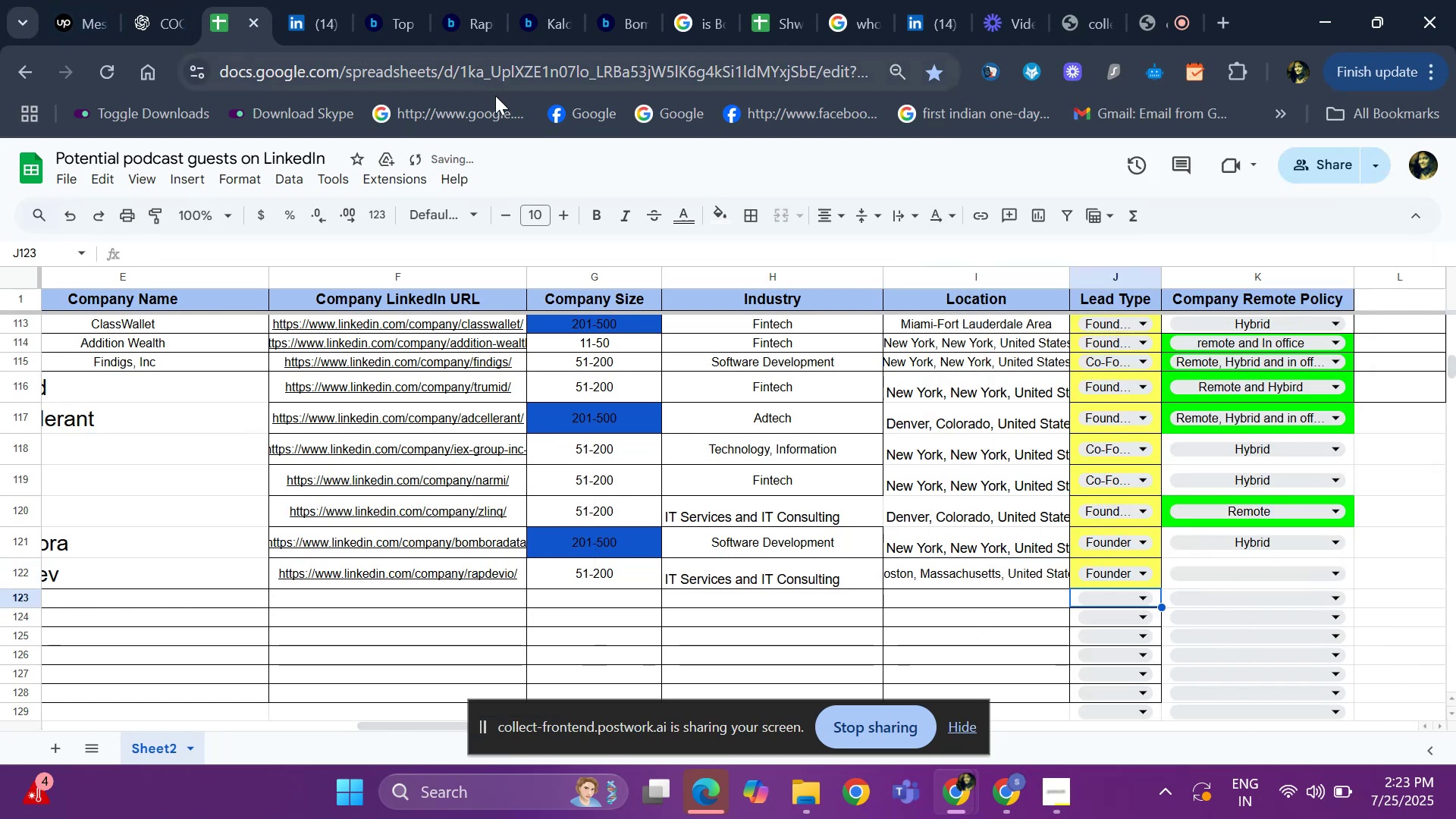 
left_click([923, 4])
 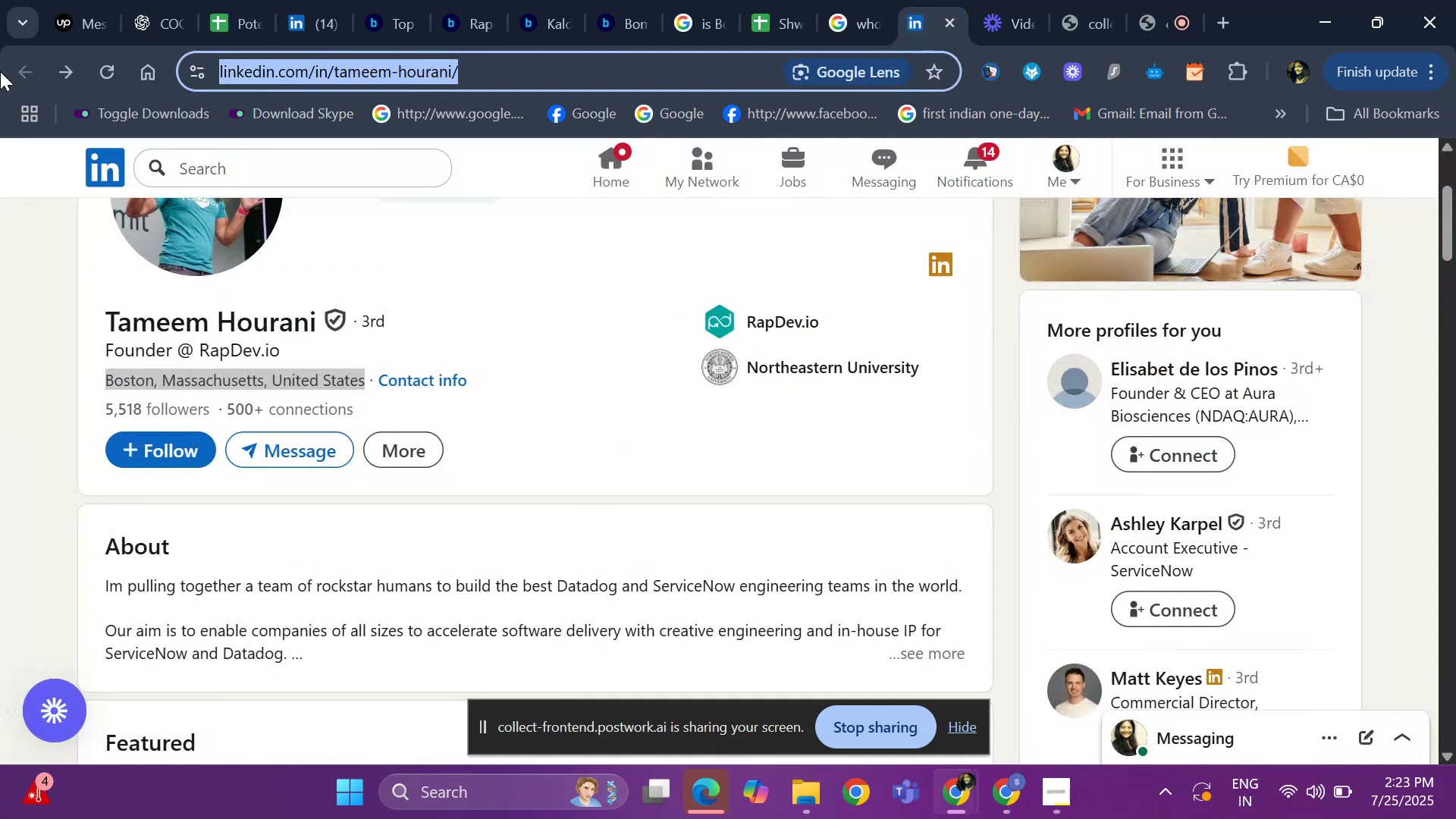 
scroll: coordinate [154, 327], scroll_direction: down, amount: 15.0
 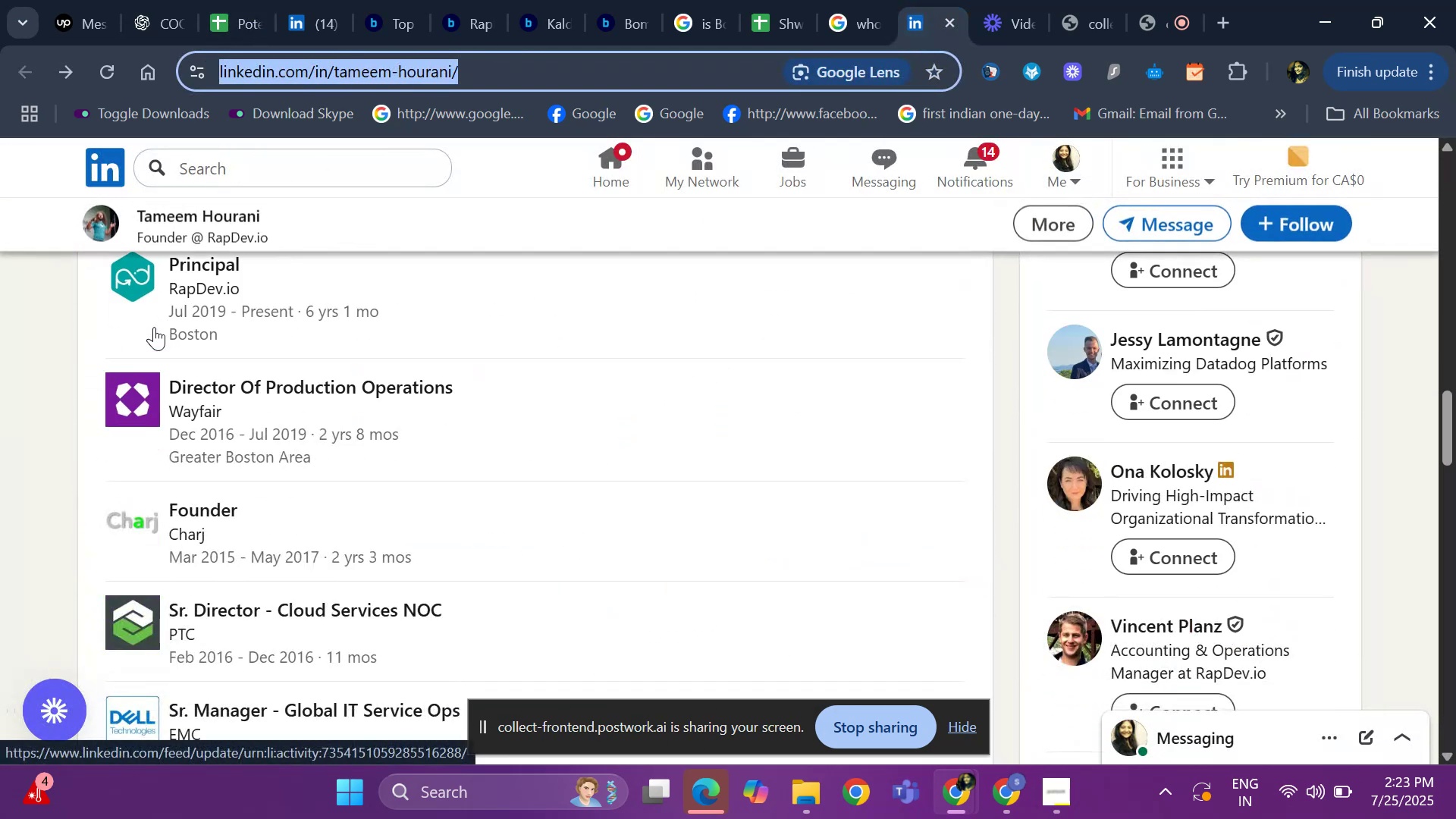 
scroll: coordinate [158, 329], scroll_direction: up, amount: 1.0
 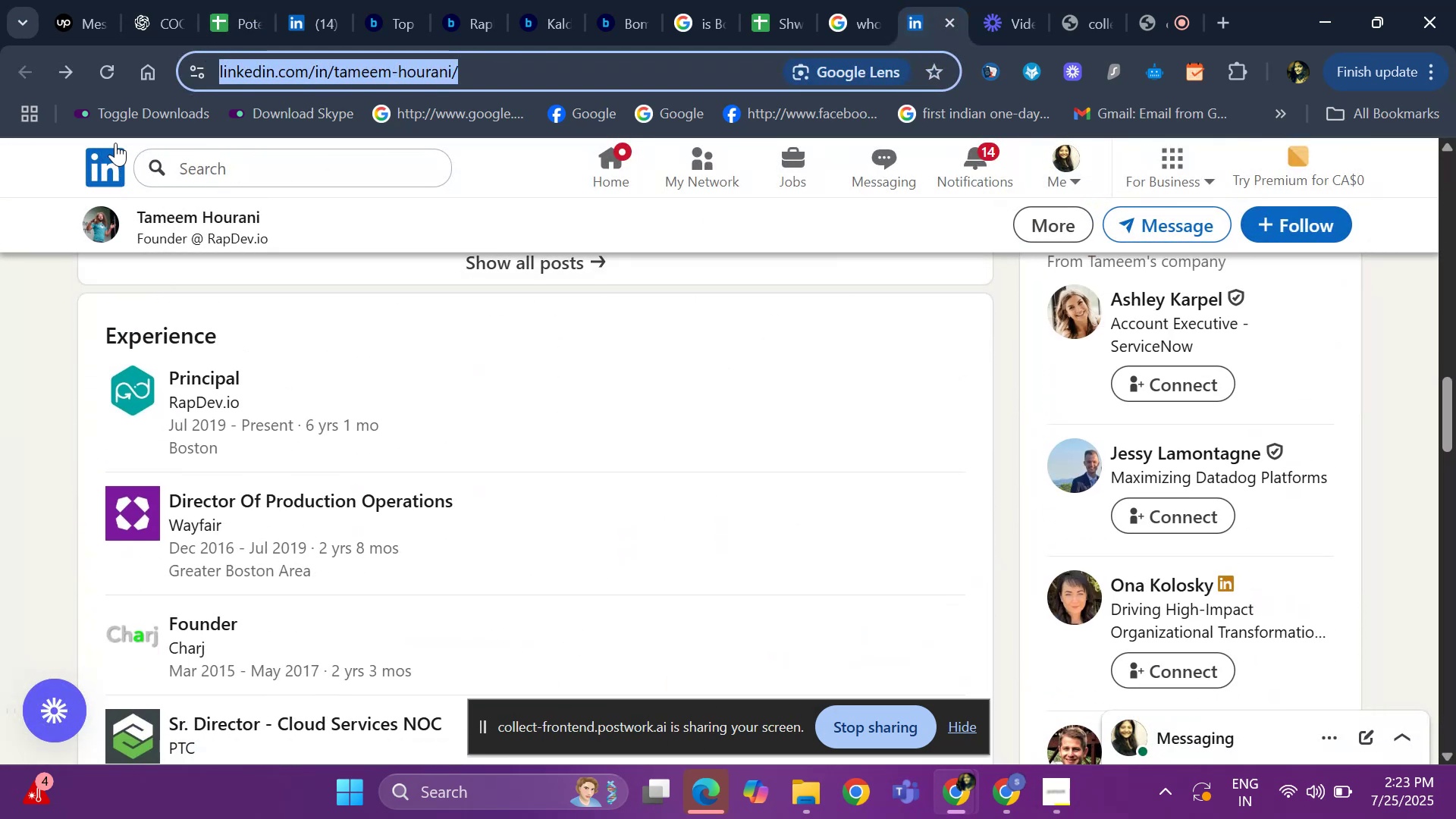 
wait(6.37)
 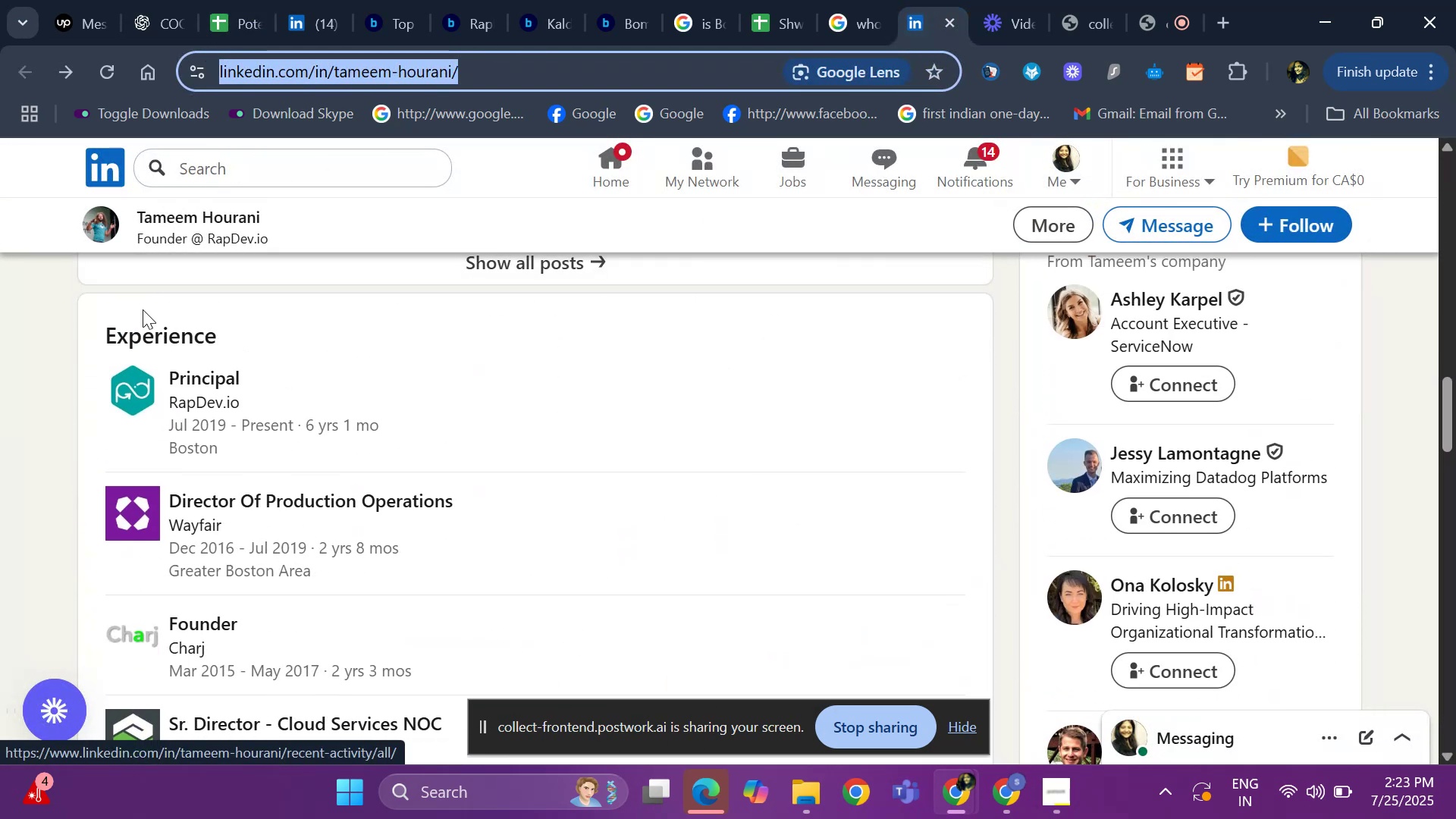 
left_click([245, 33])
 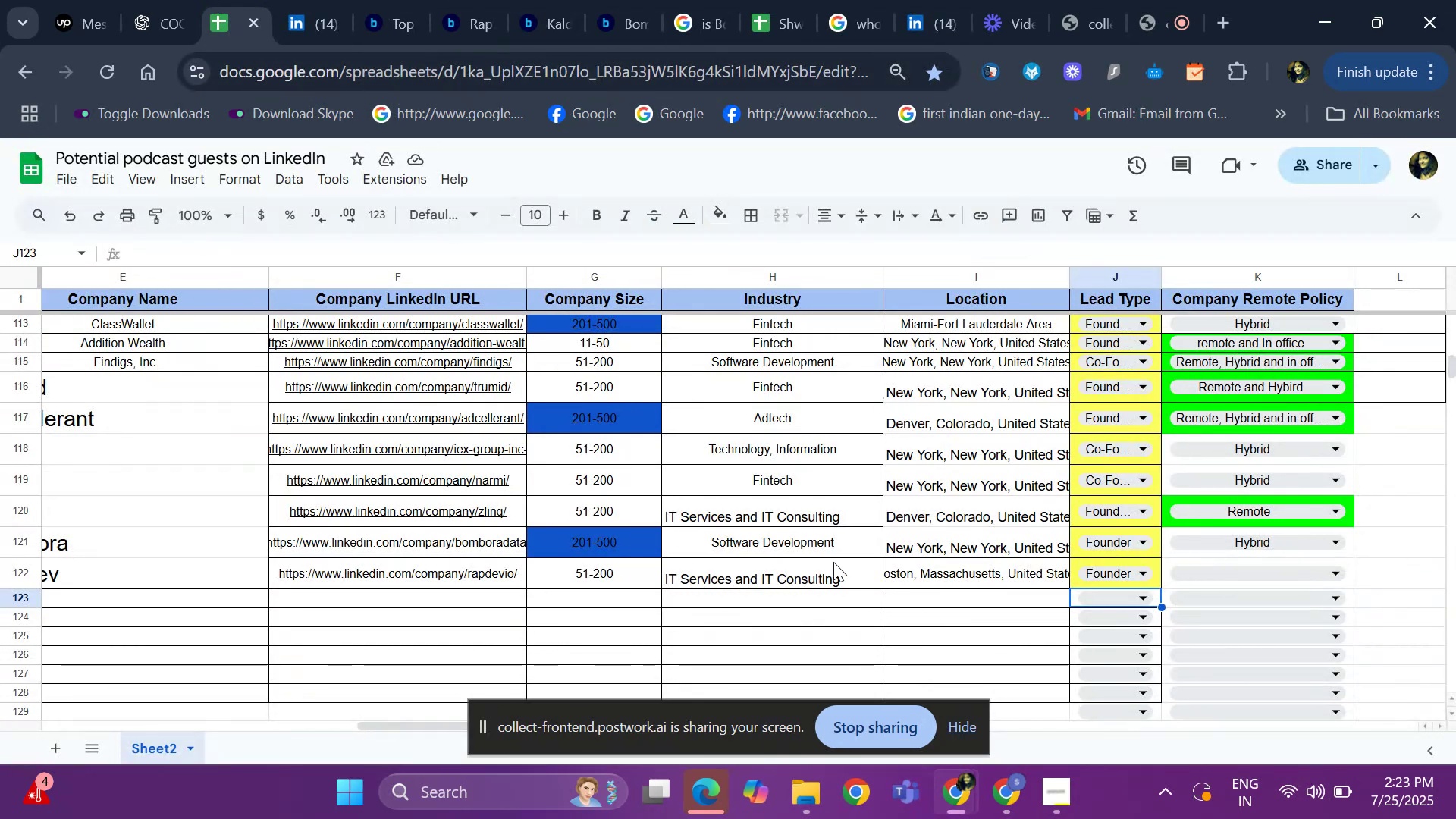 
left_click([399, 583])
 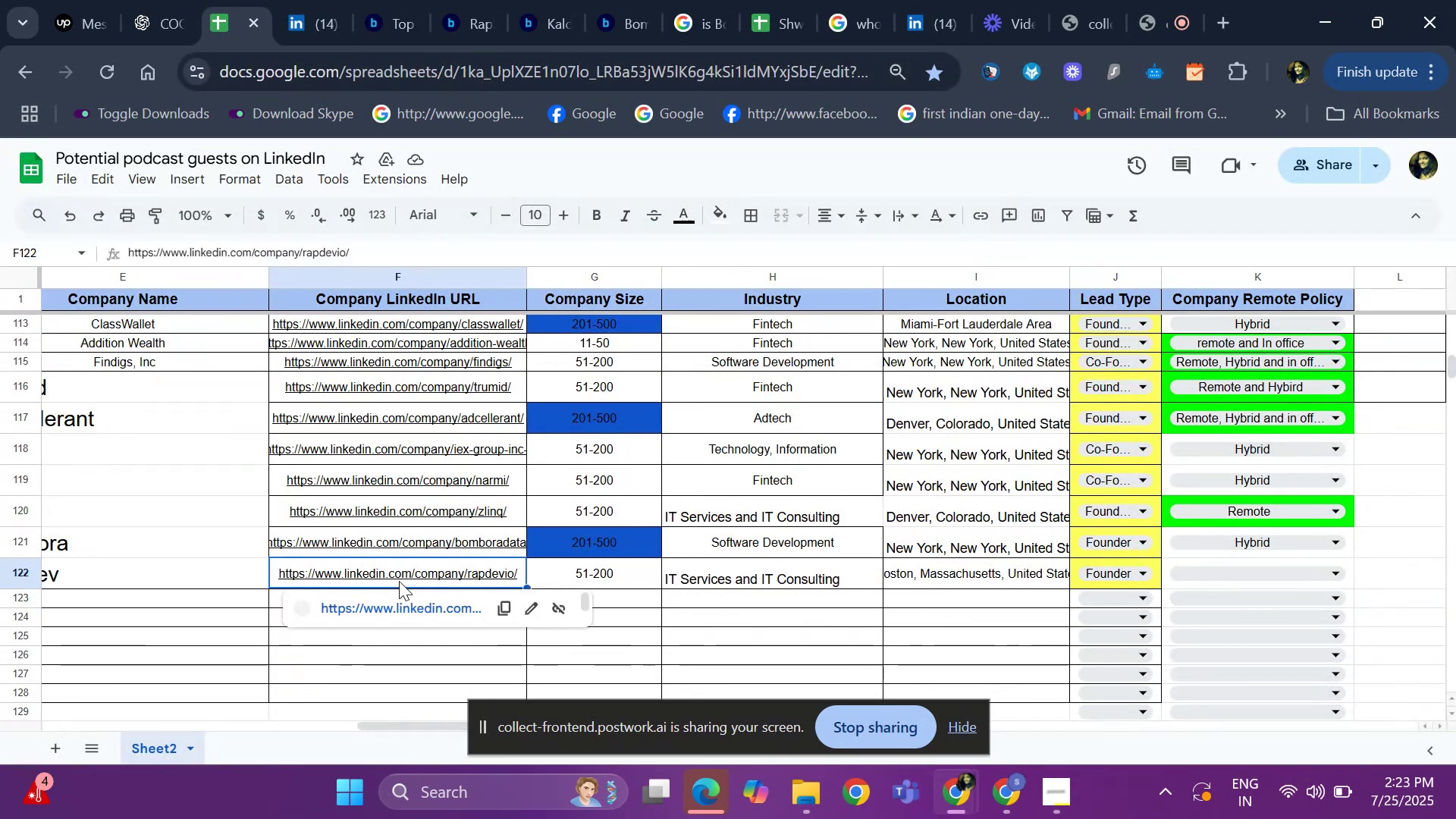 
key(ArrowLeft)
 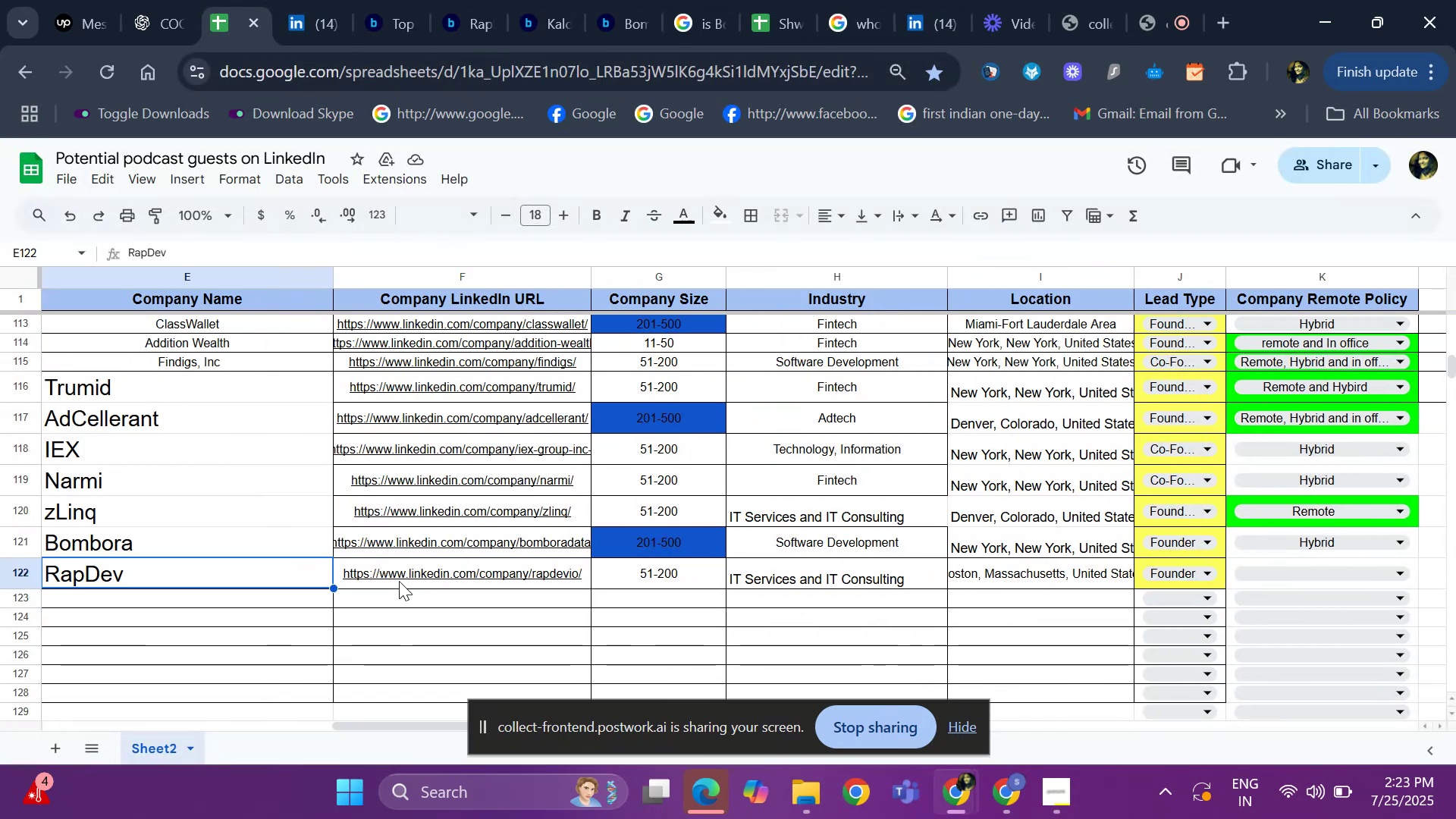 
key(Control+ControlLeft)
 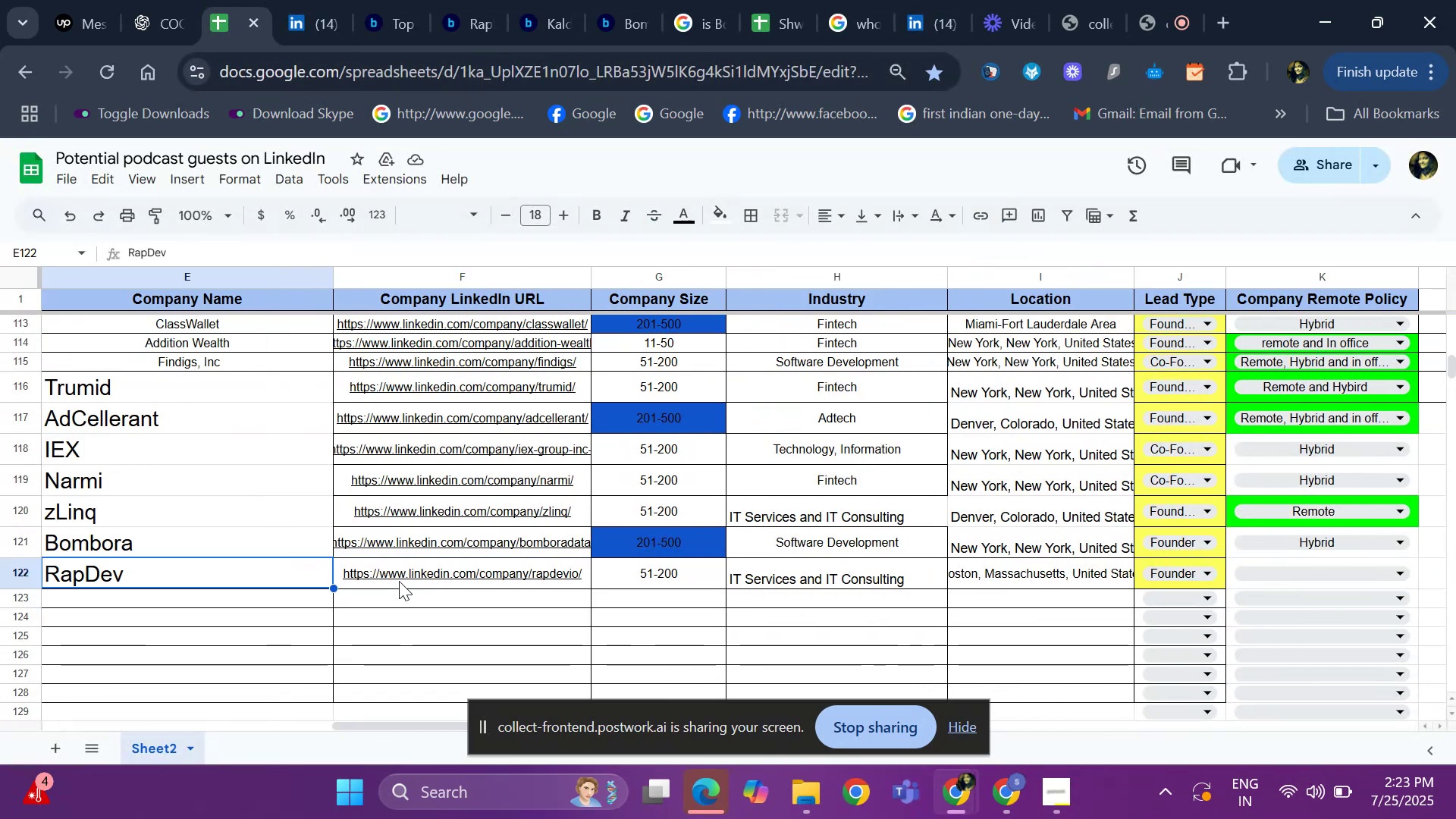 
key(Control+C)
 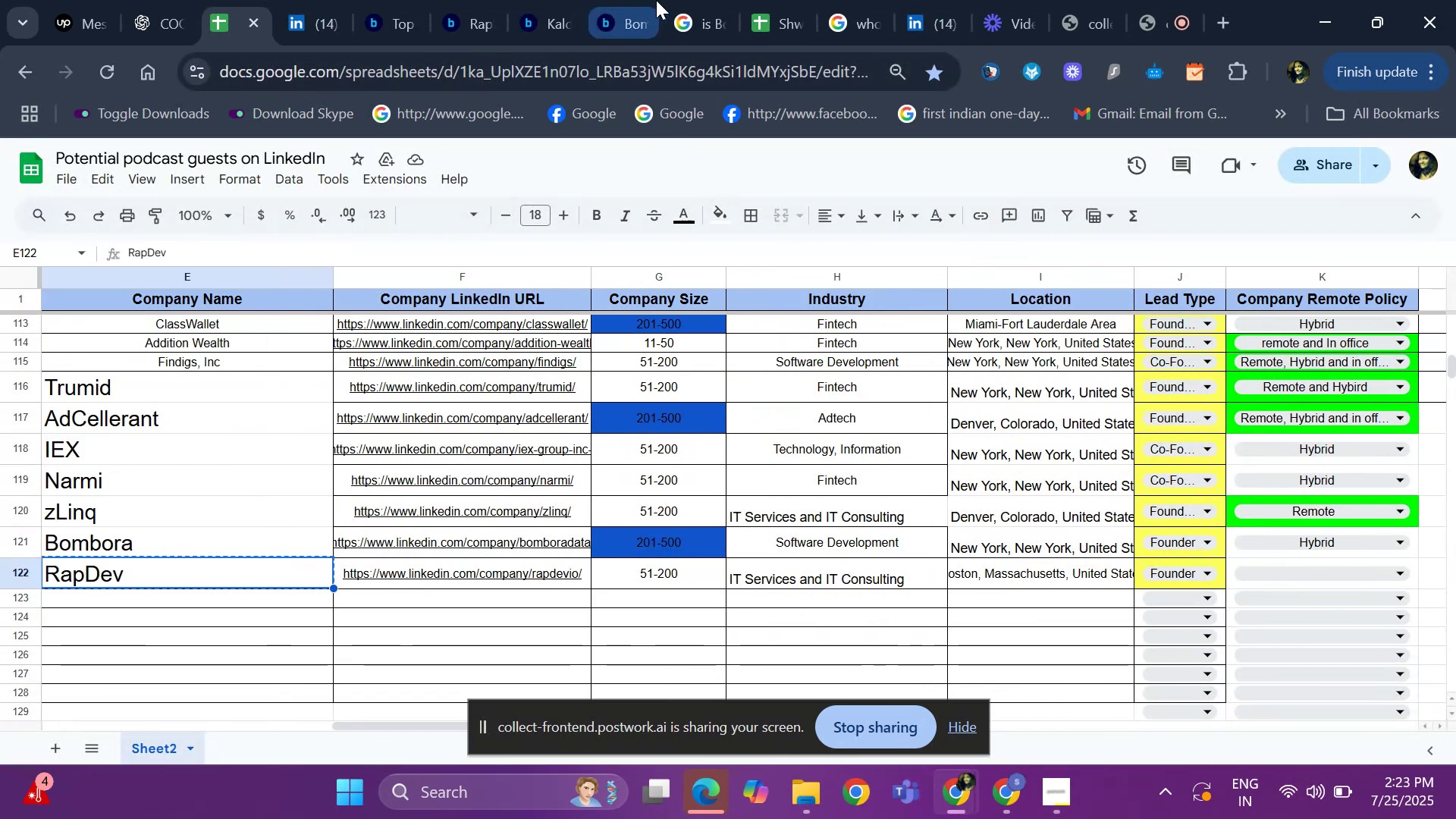 
left_click([701, 23])
 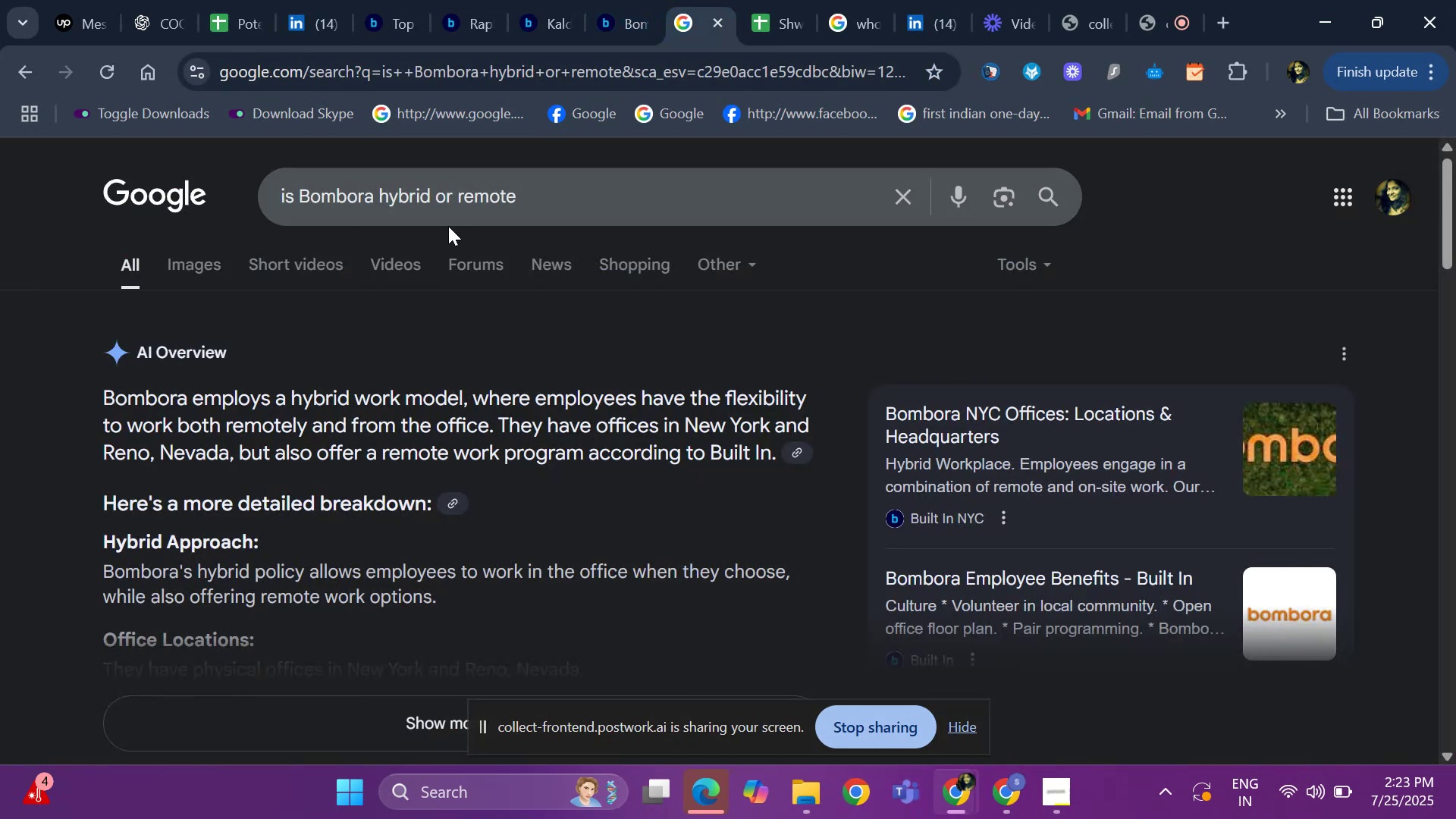 
left_click([372, 196])
 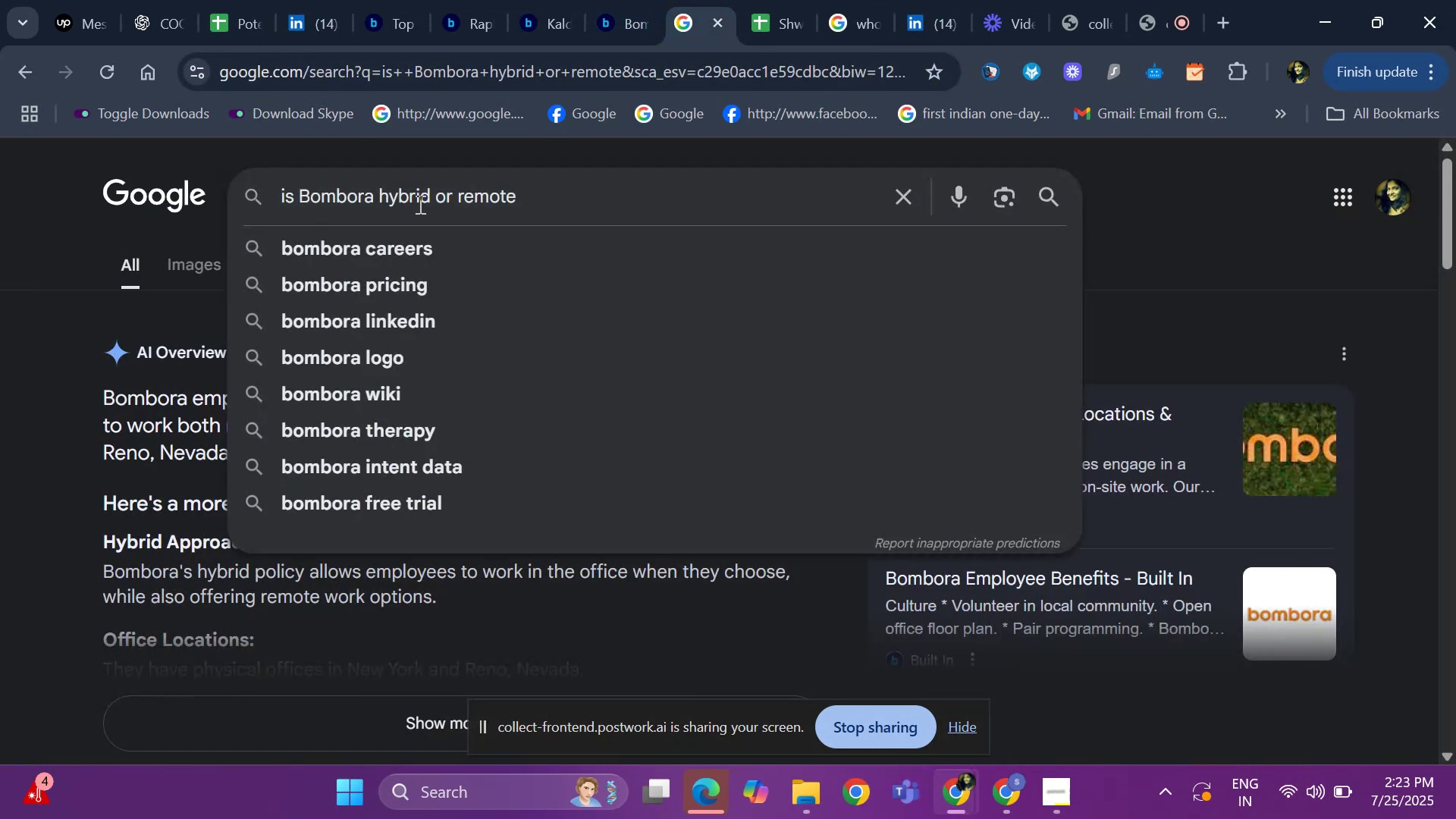 
key(Backspace)
 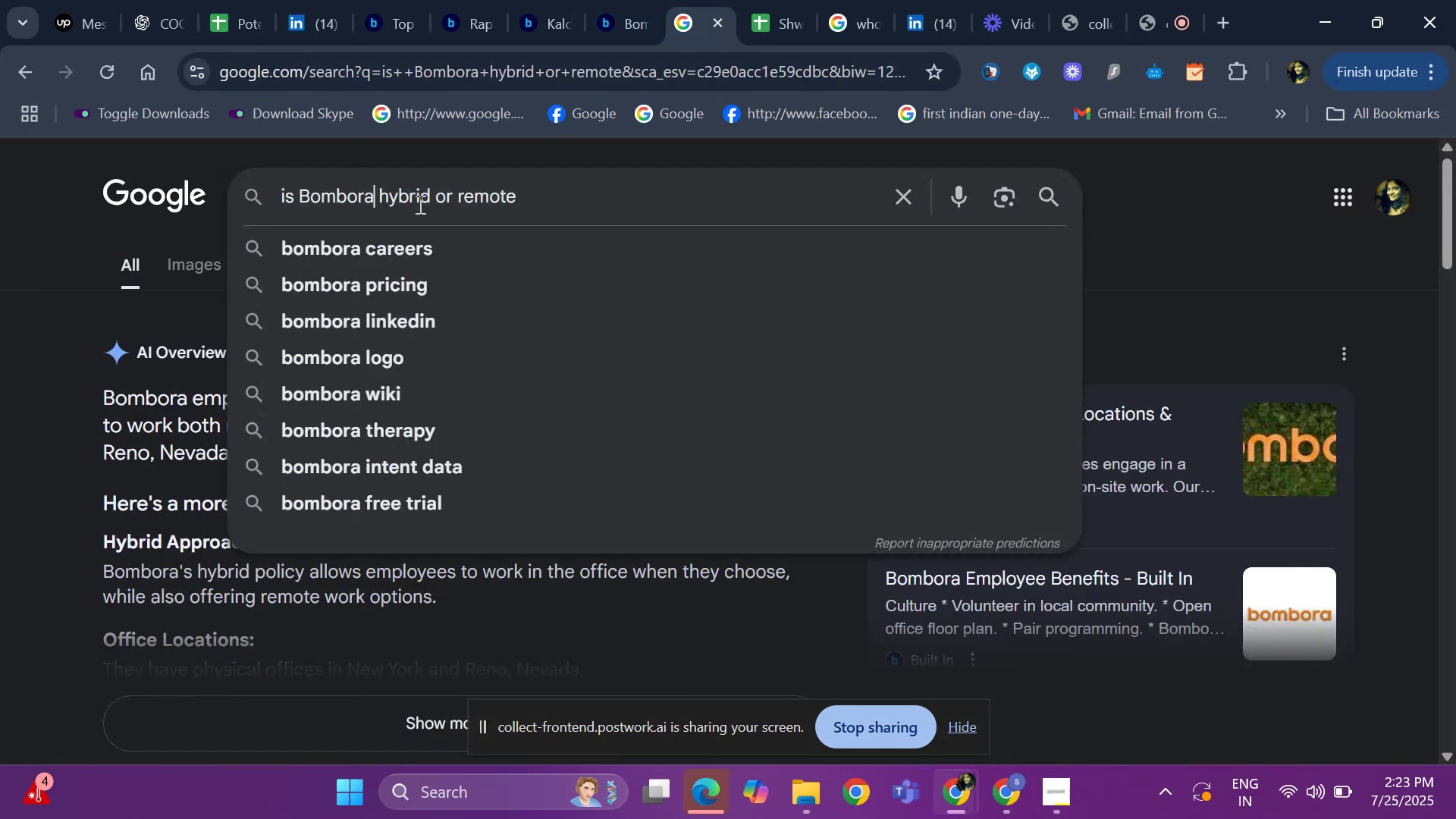 
key(Backspace)
 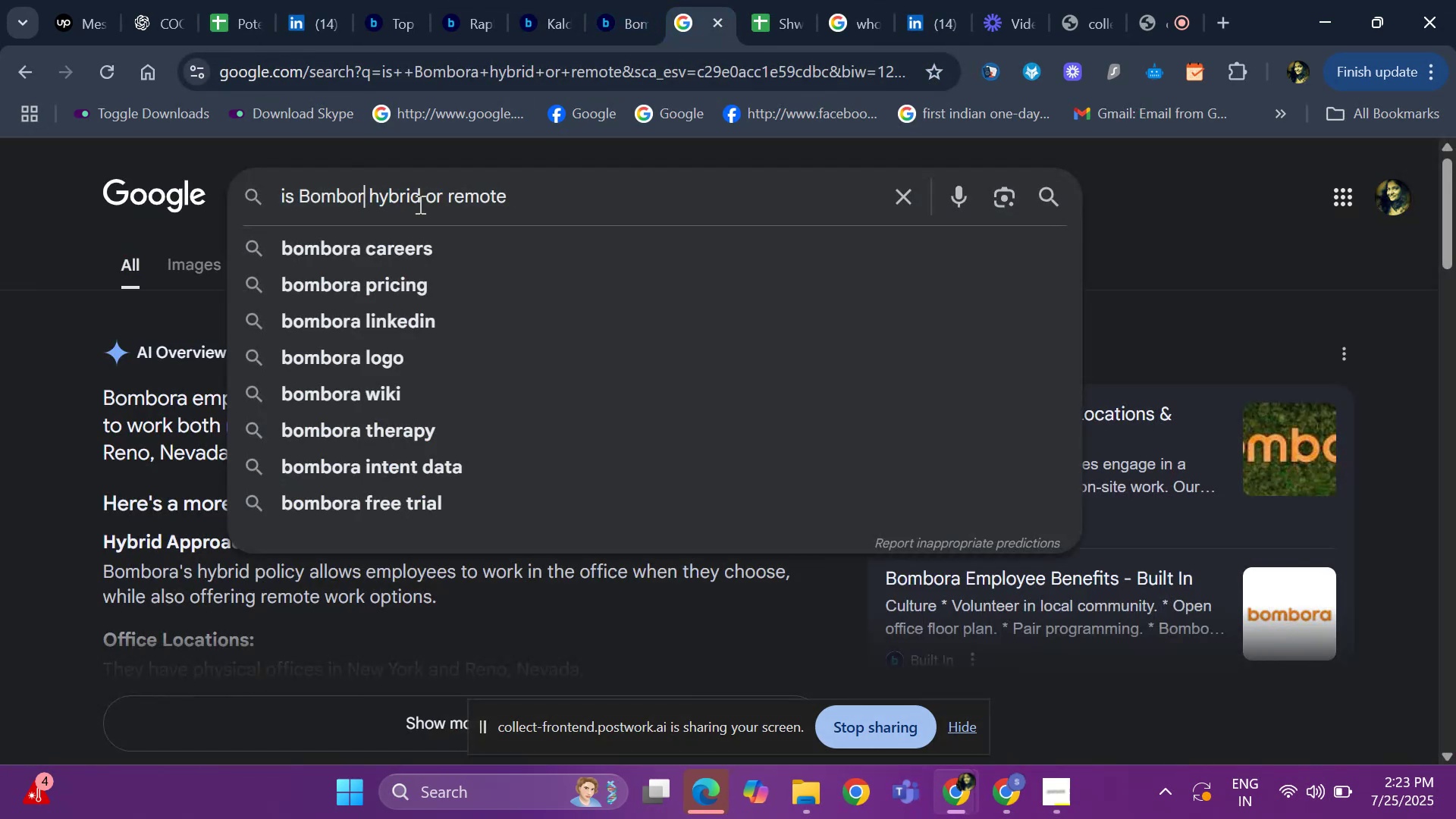 
key(Backspace)
 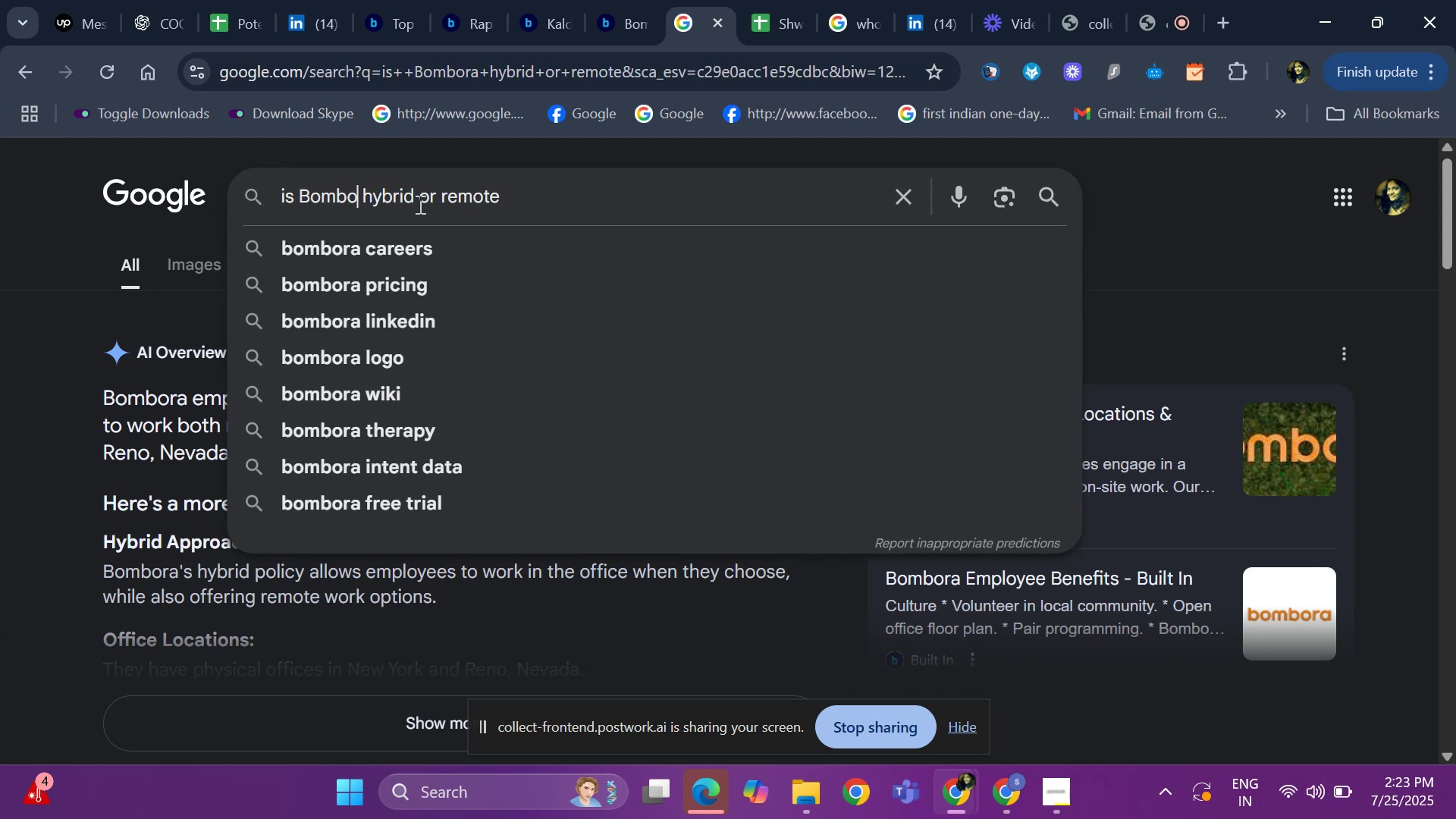 
key(Backspace)
 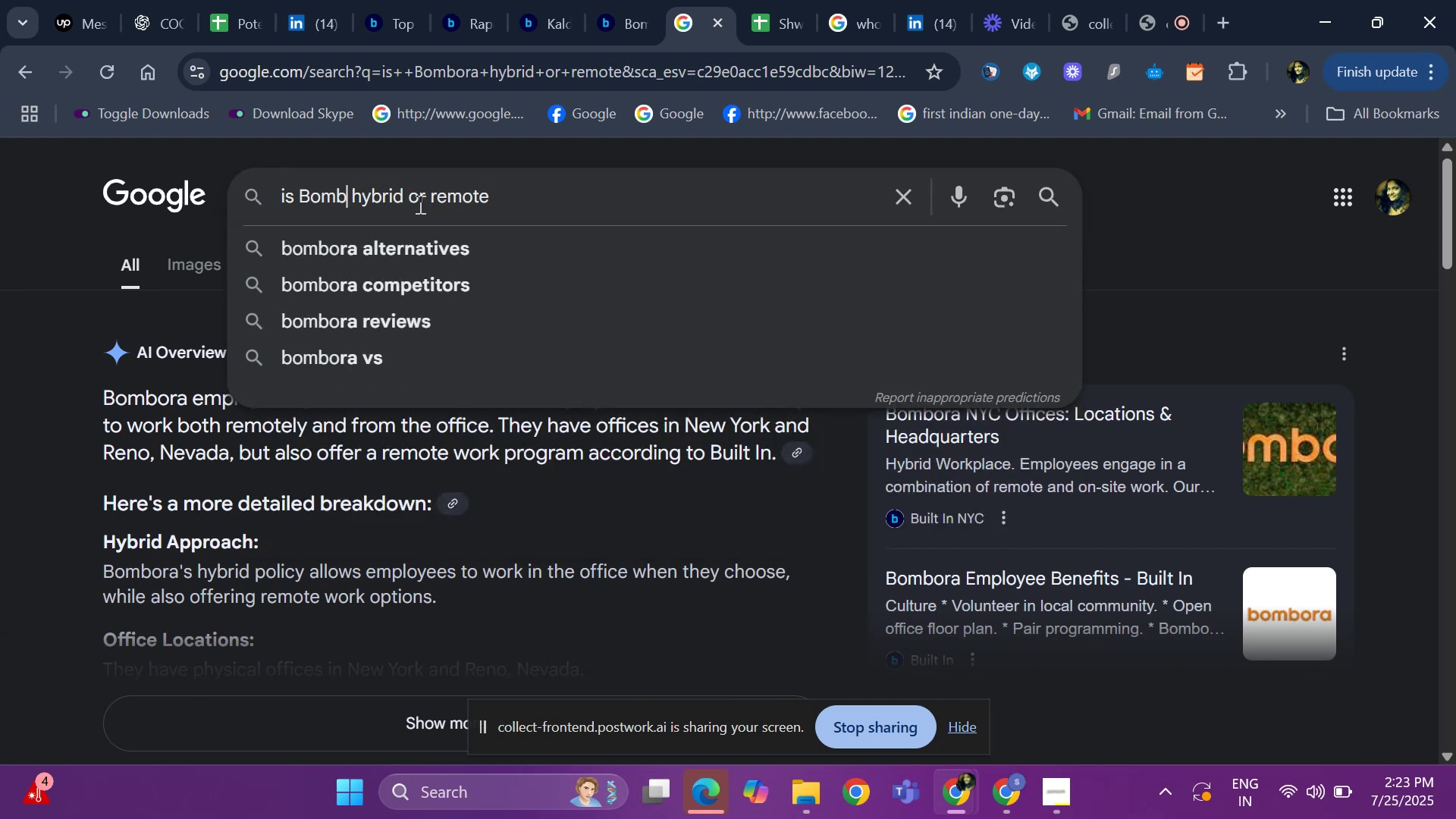 
key(Backspace)
 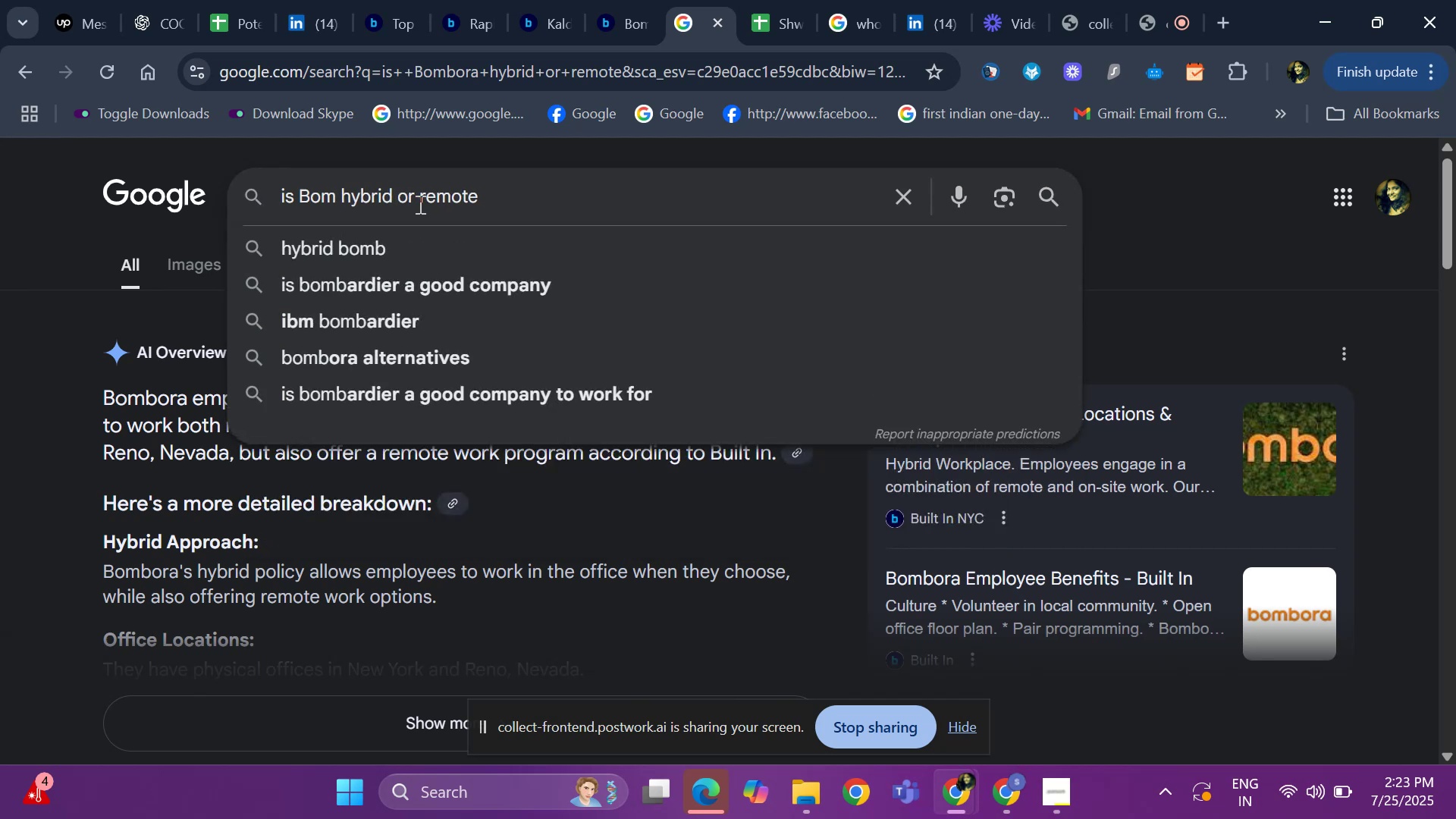 
key(Backspace)
 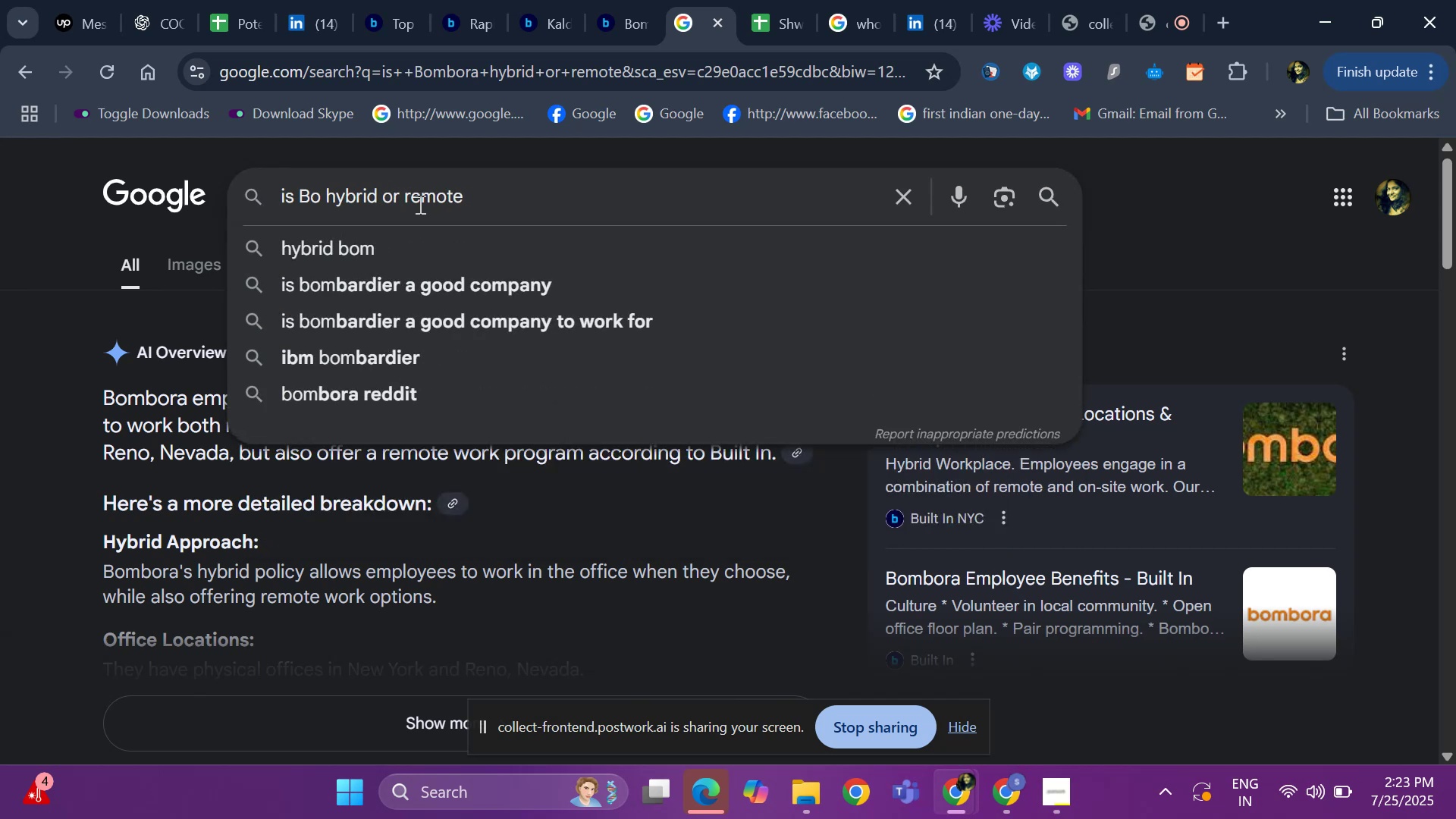 
key(Backspace)
 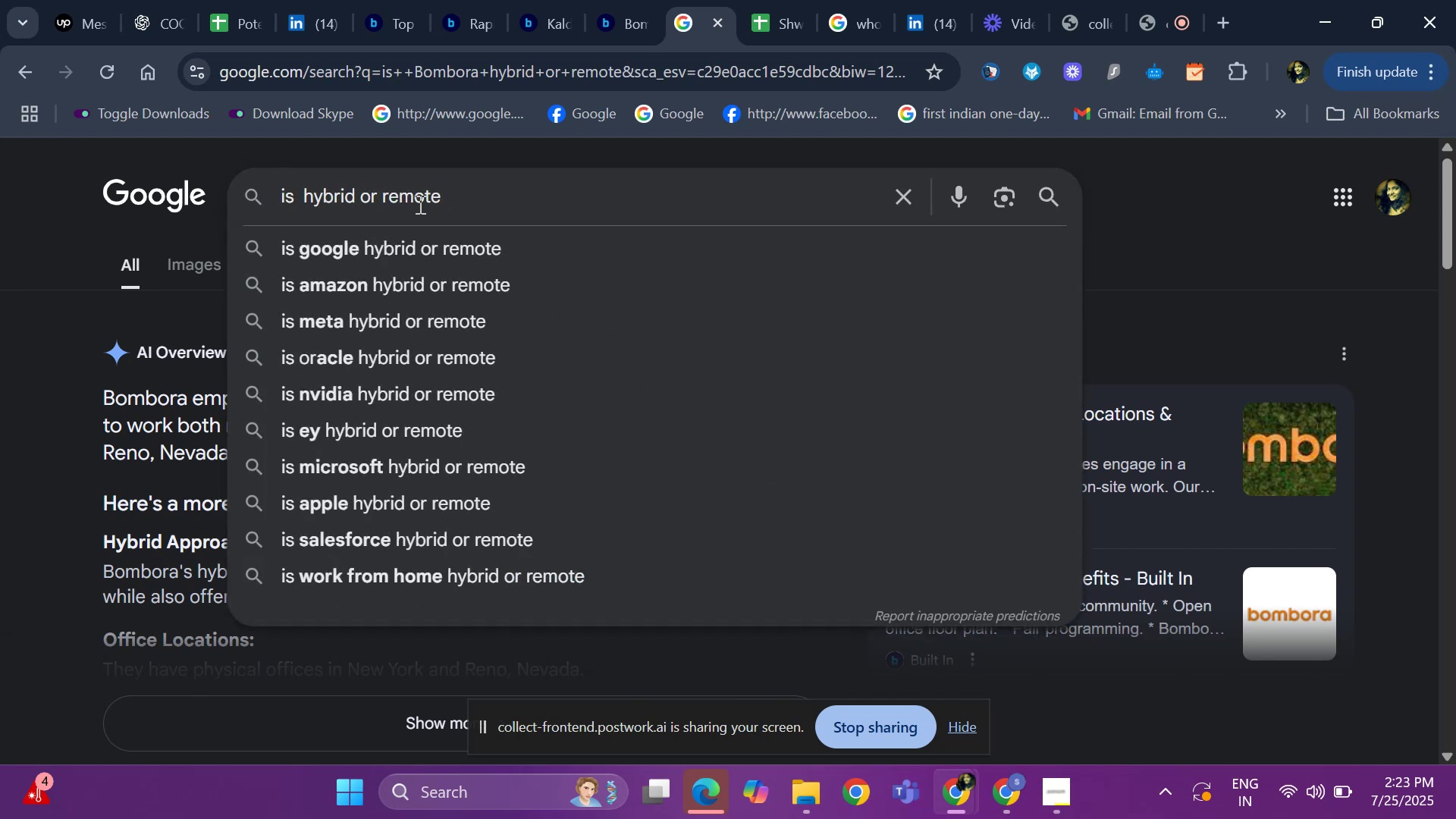 
key(Control+ControlLeft)
 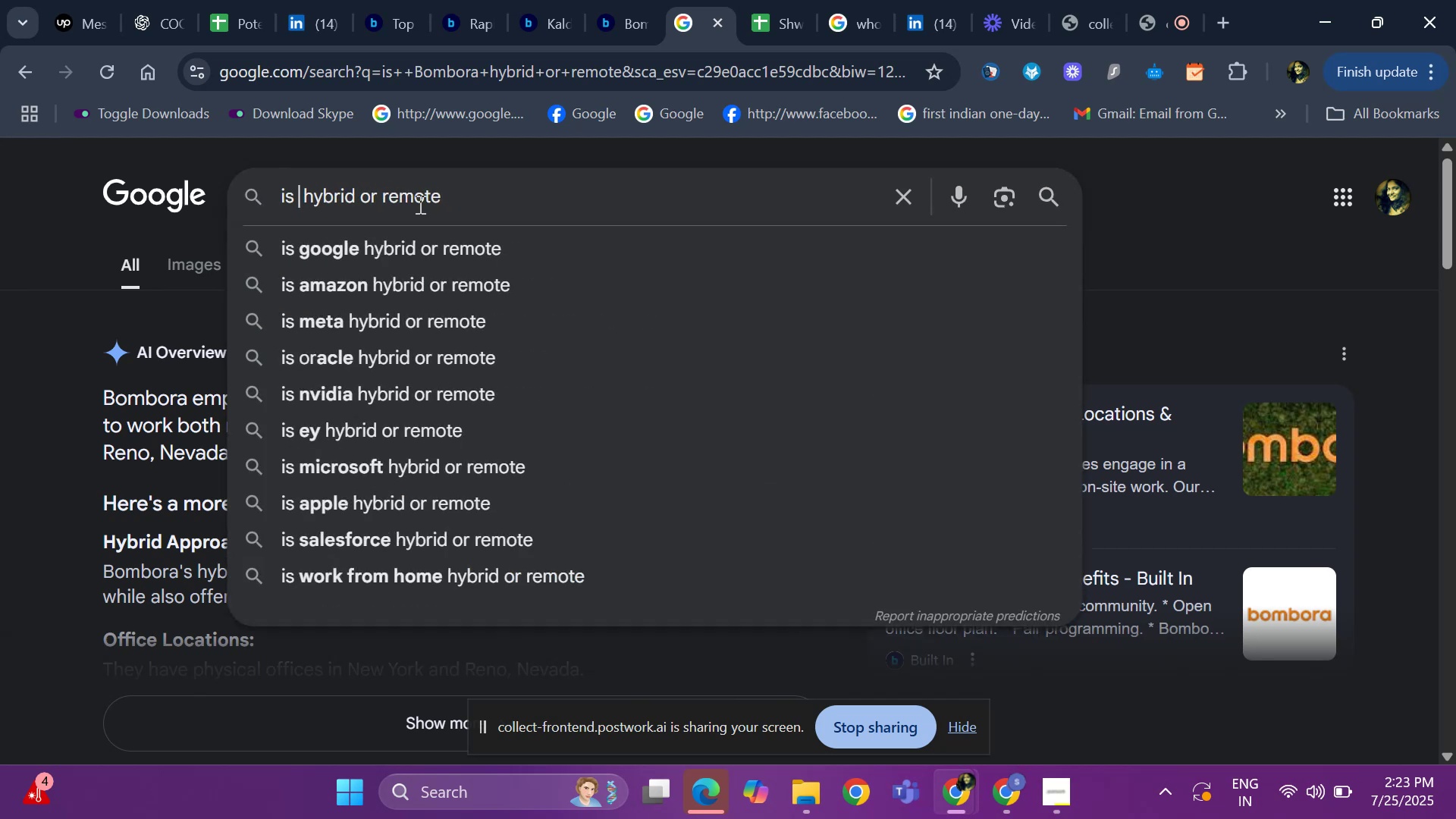 
key(Control+C)
 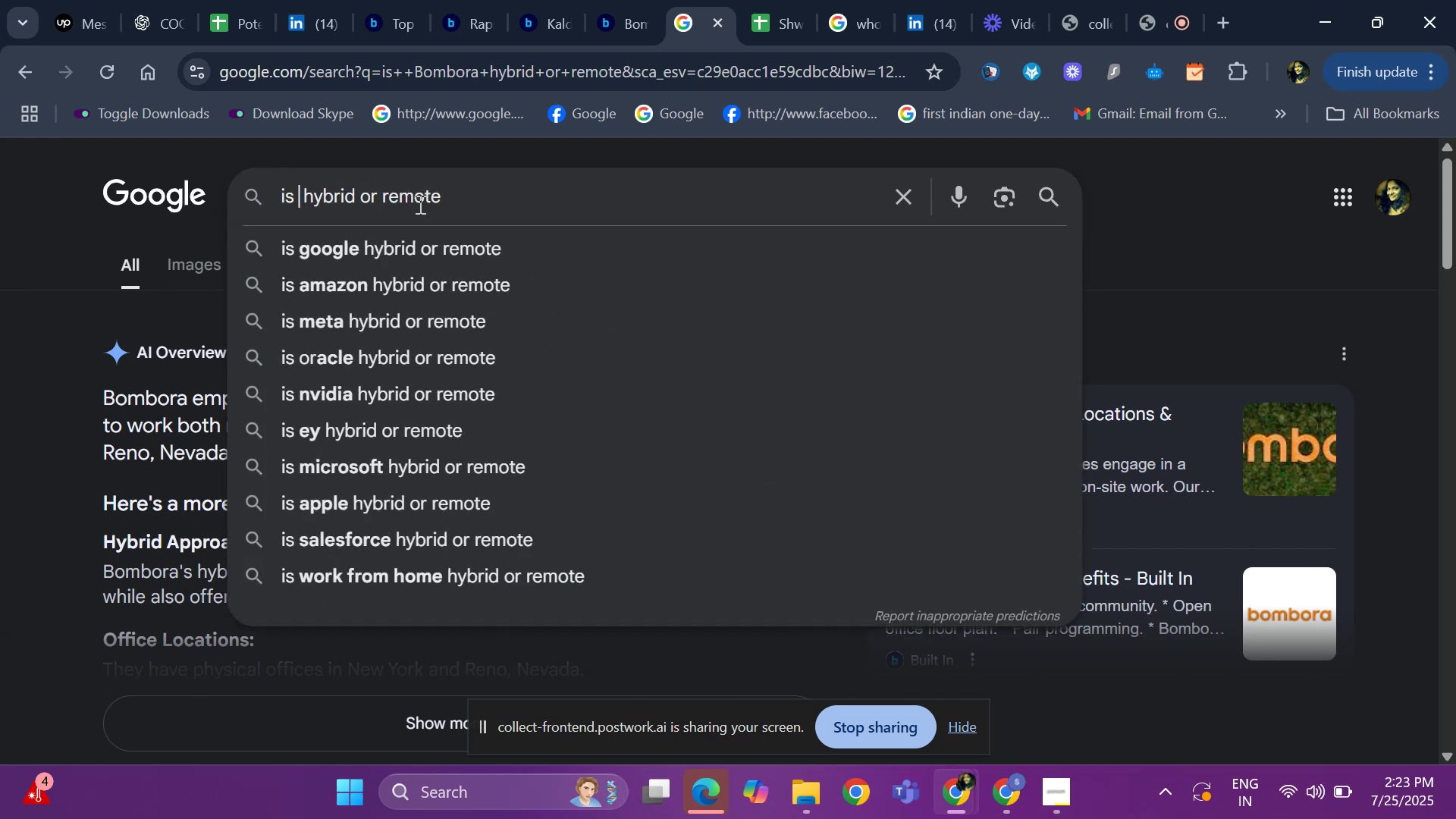 
key(Control+ControlLeft)
 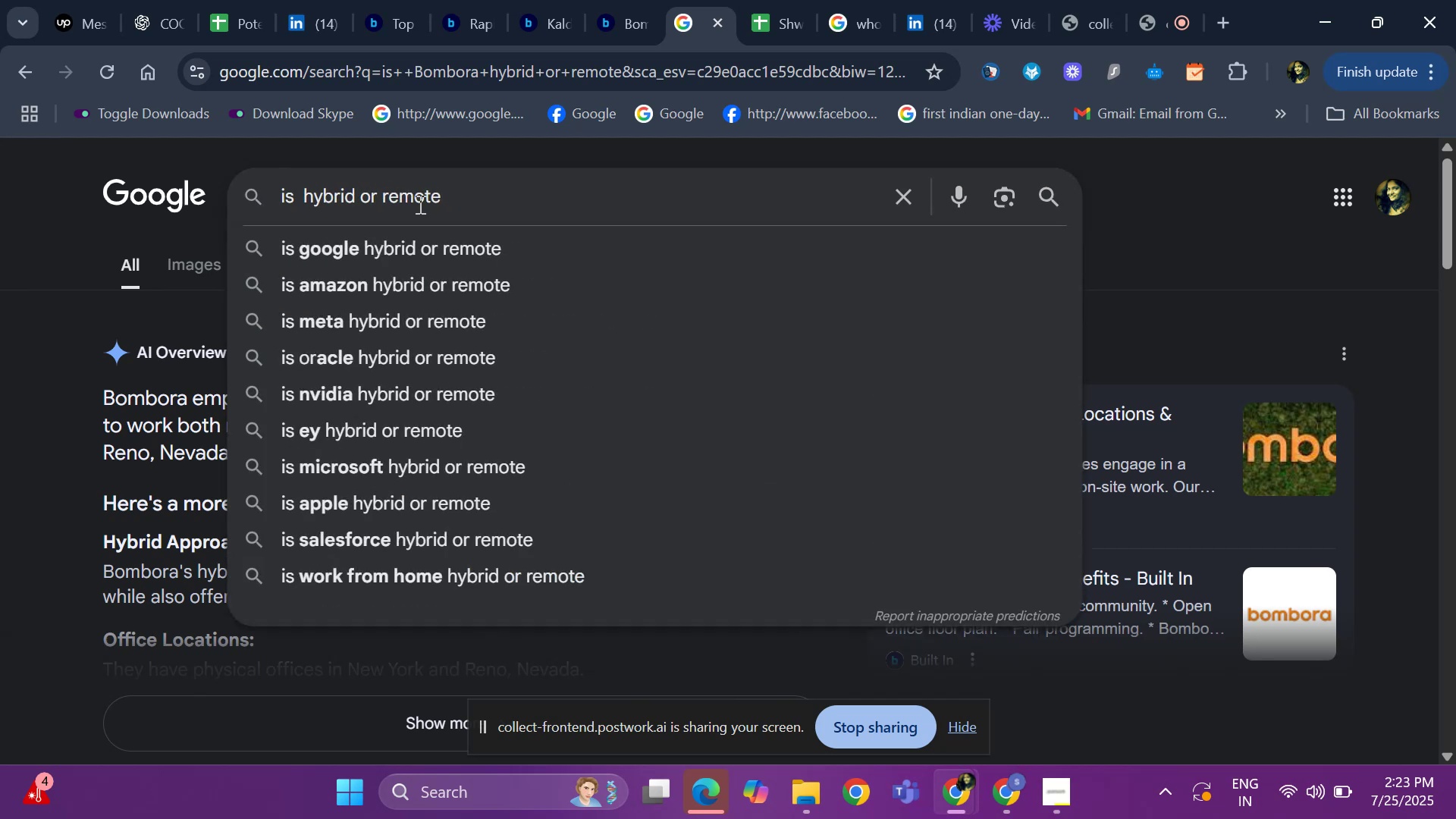 
key(Control+V)
 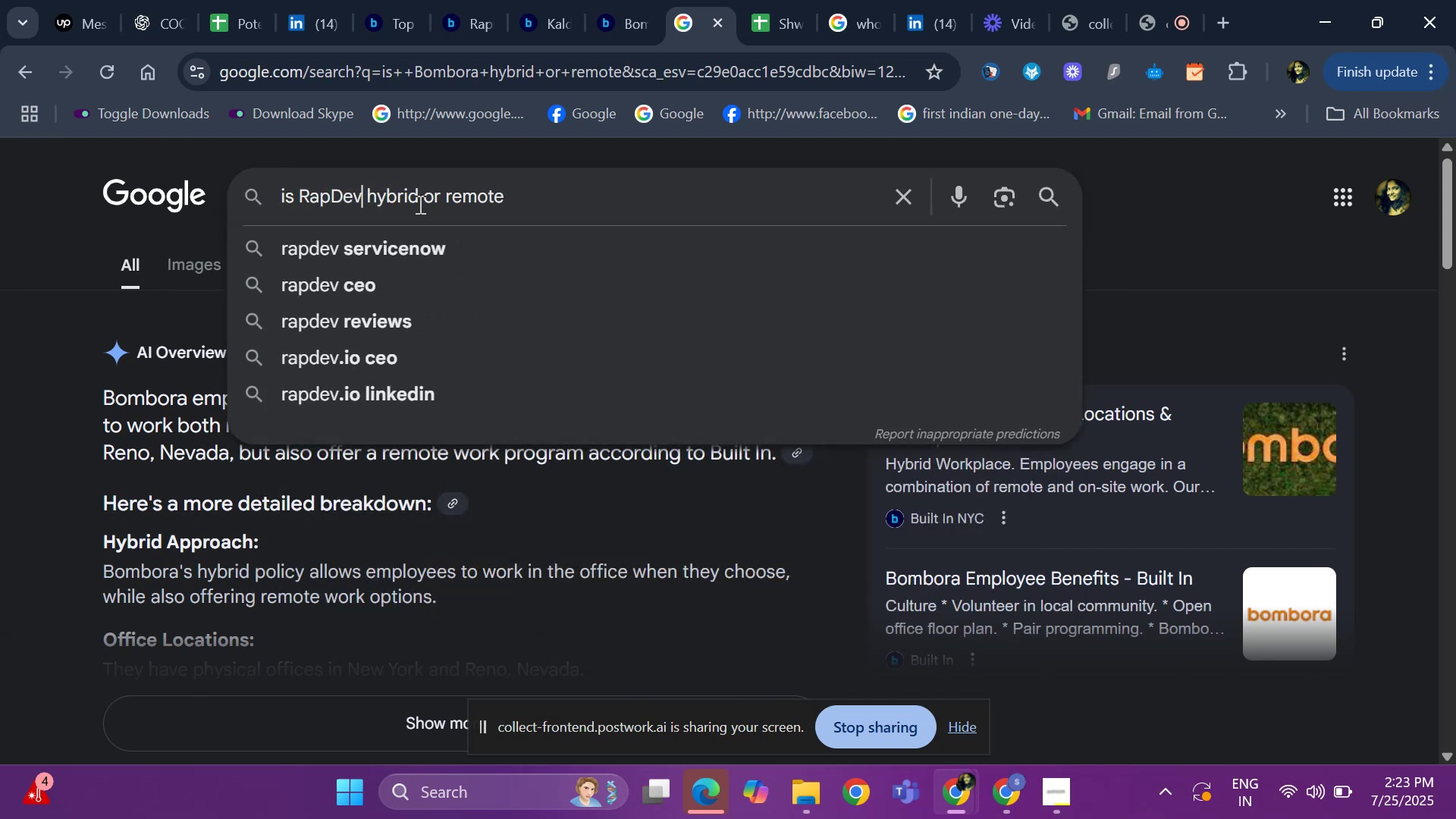 
key(Enter)
 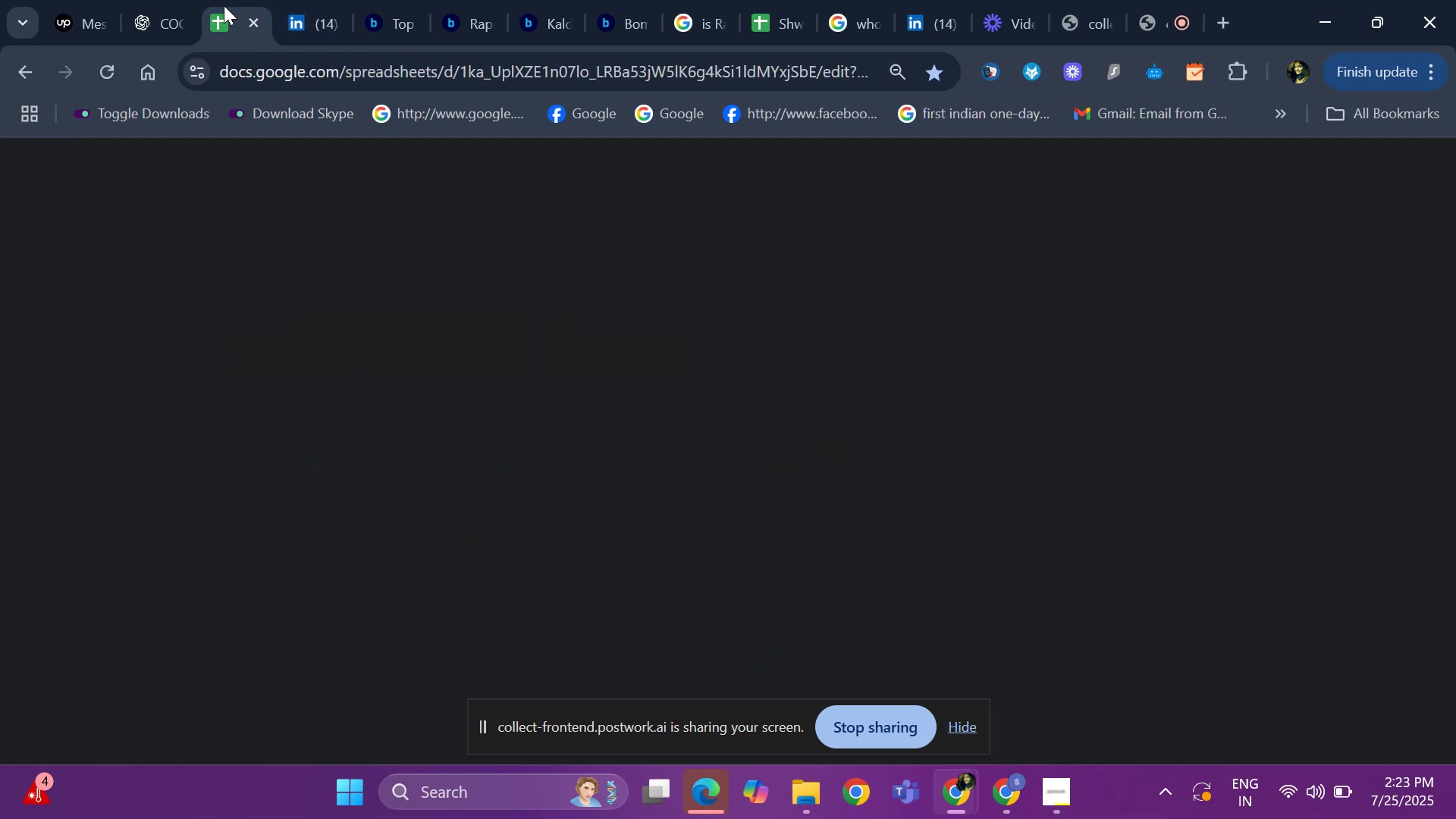 
wait(7.16)
 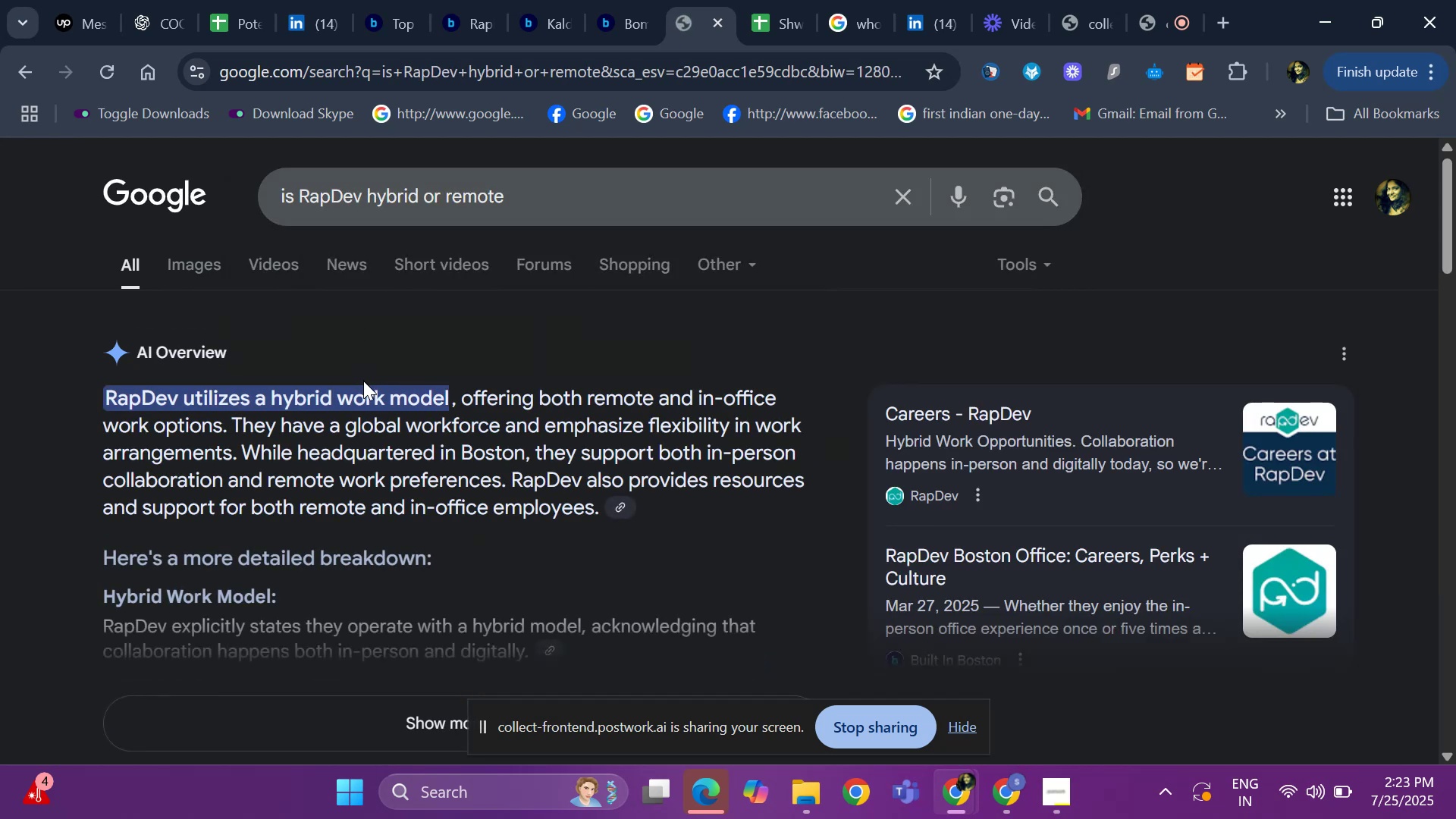 
key(ArrowRight)
 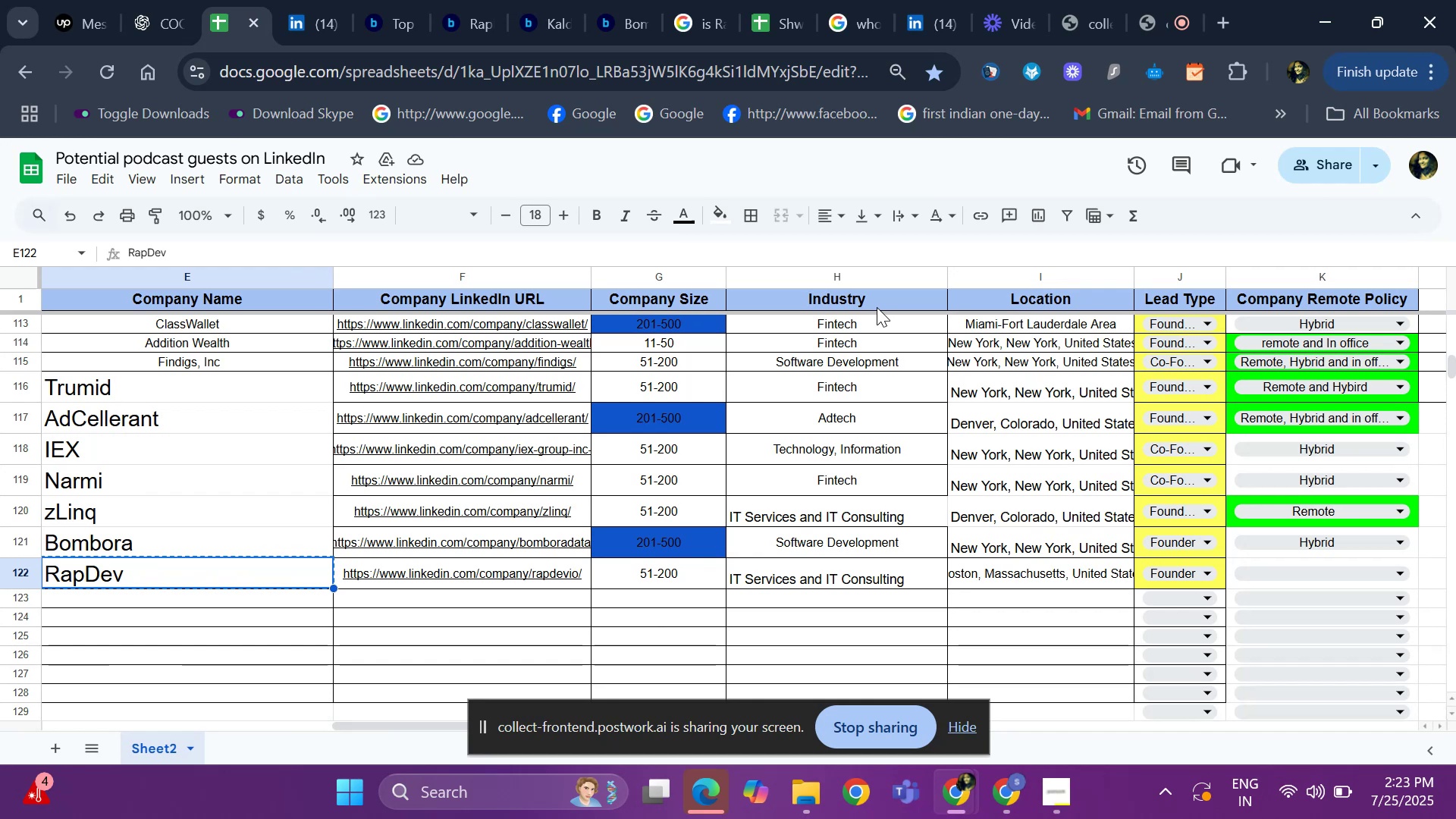 
key(ArrowRight)
 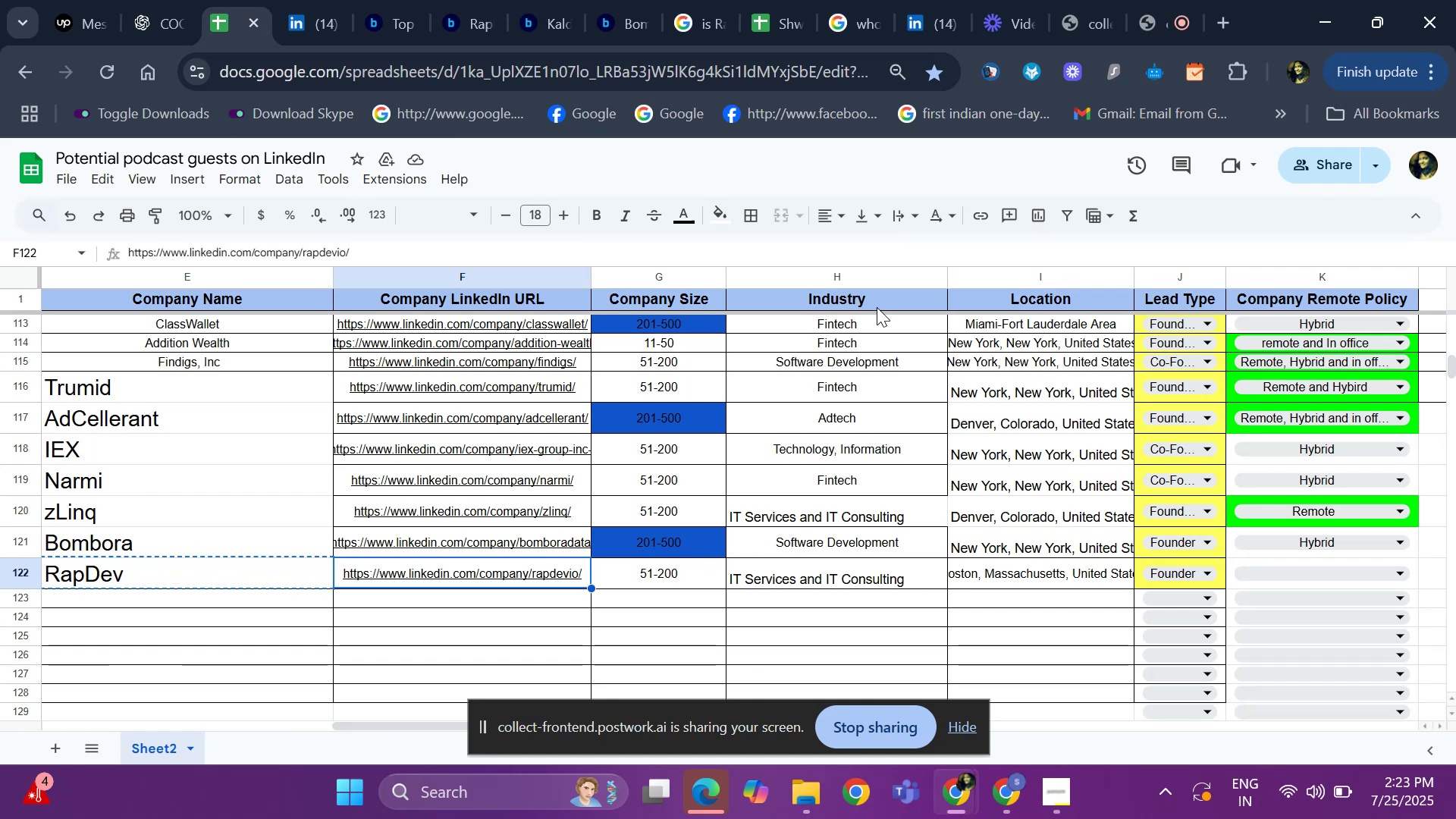 
key(ArrowRight)
 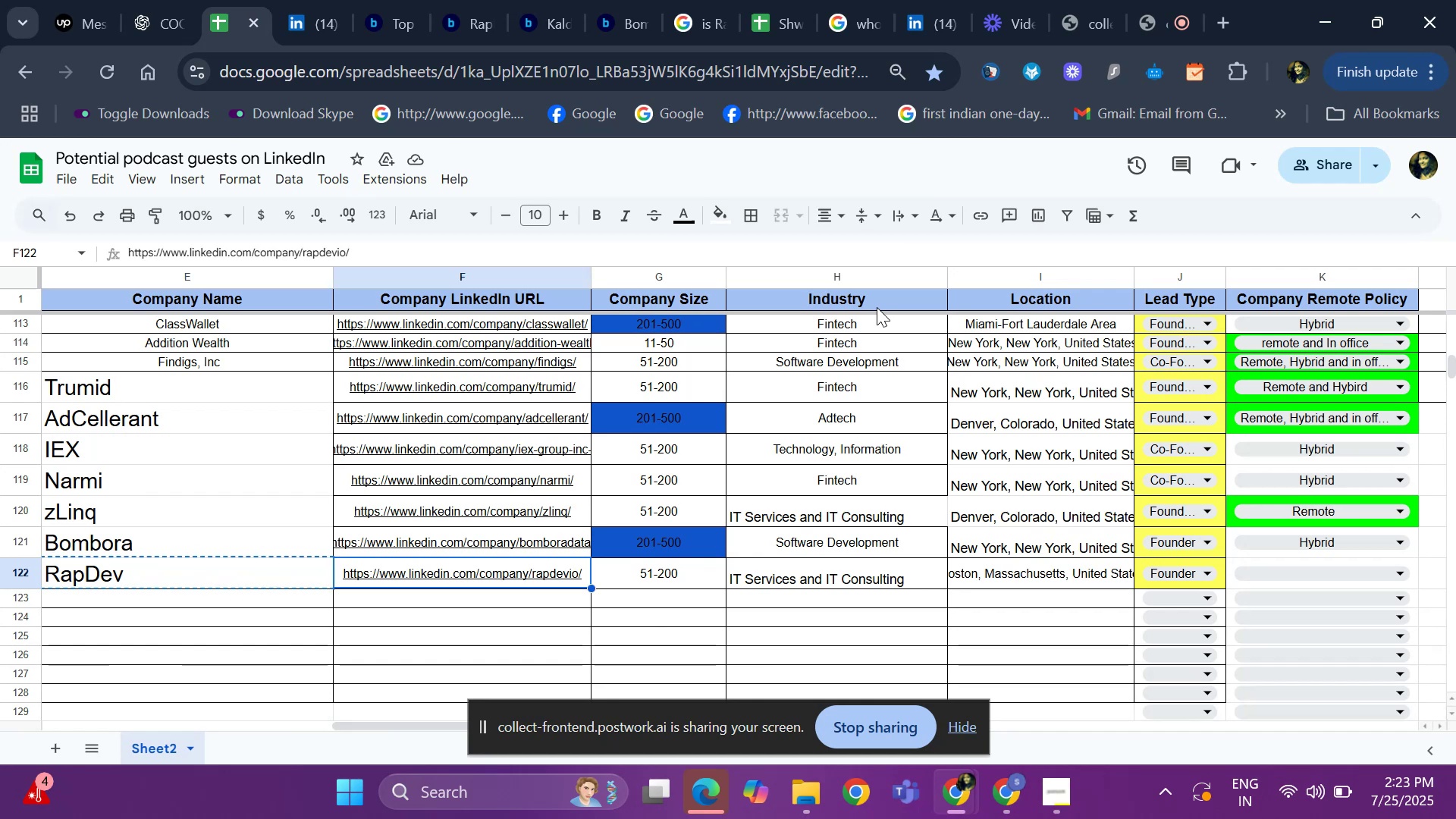 
key(ArrowRight)
 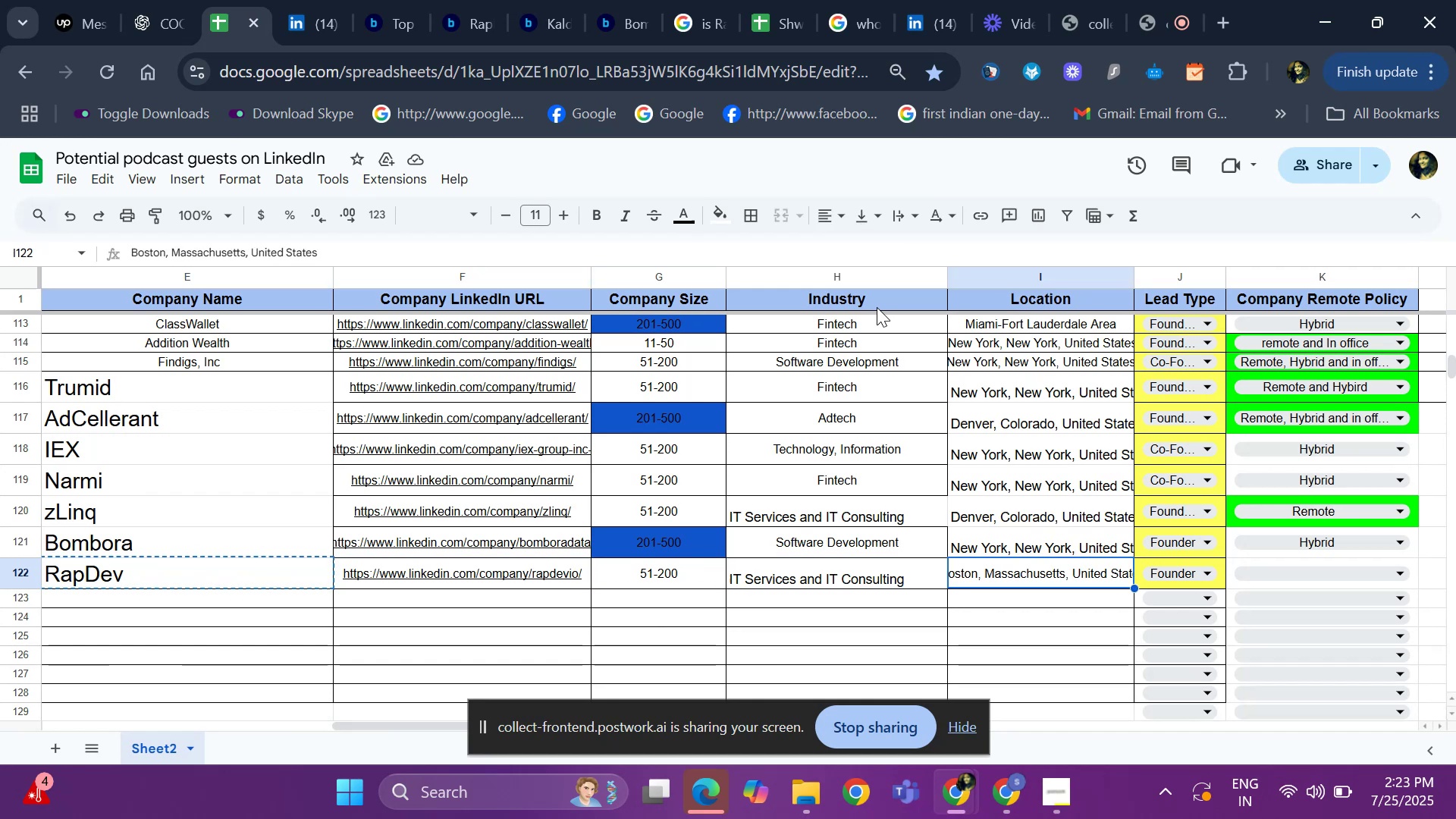 
key(ArrowRight)
 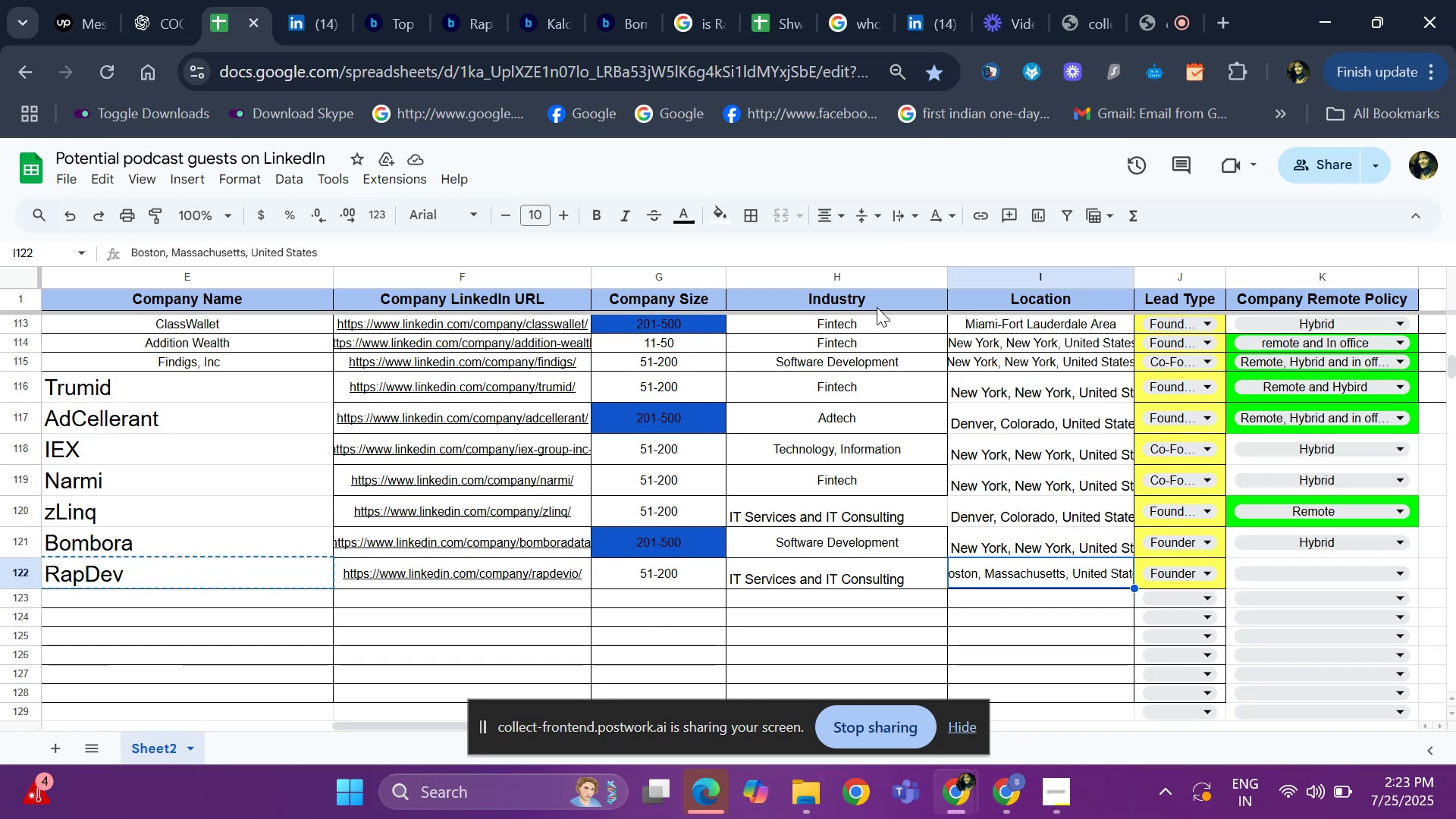 
key(ArrowRight)
 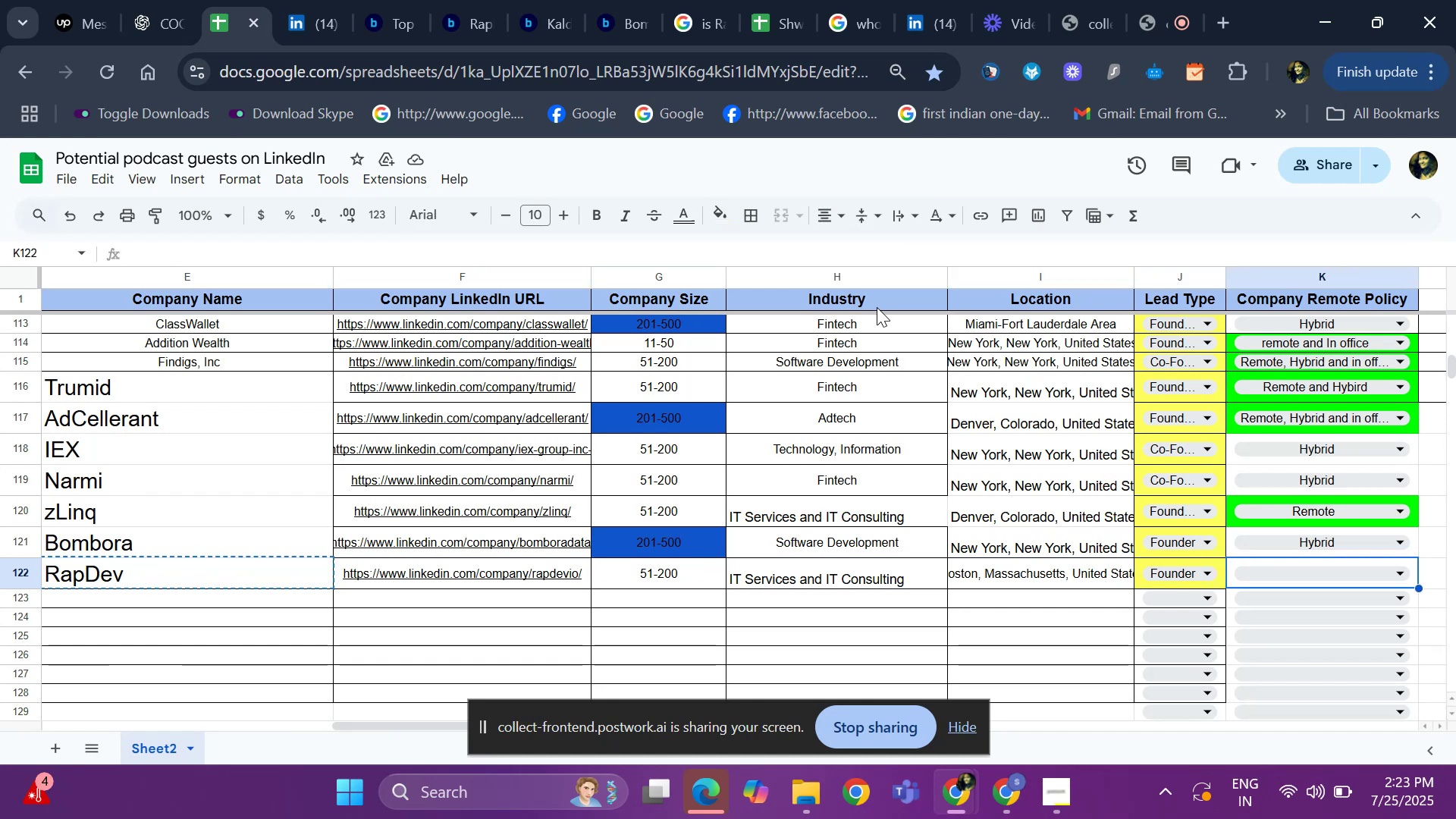 
type(hy)
 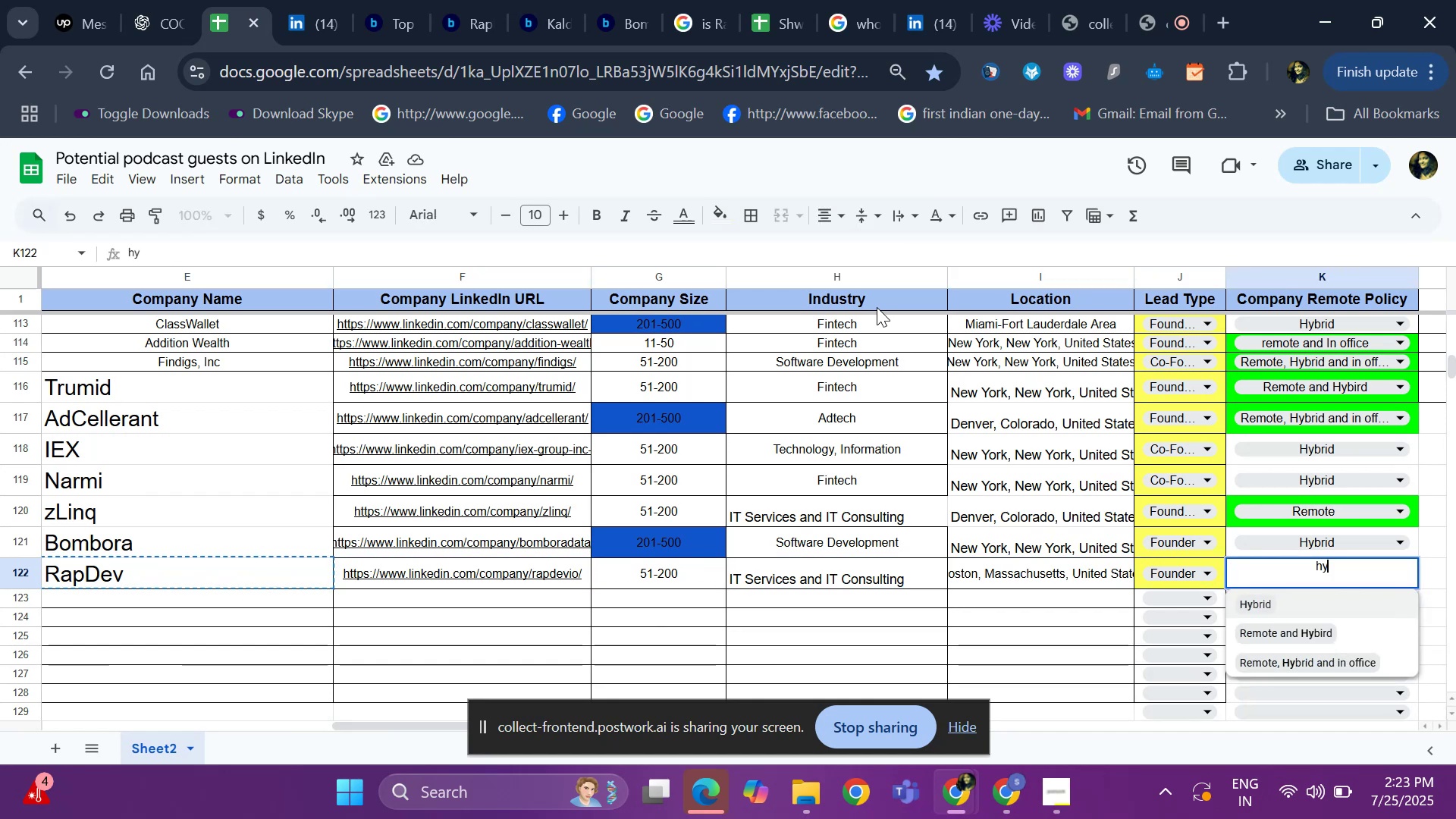 
key(ArrowDown)
 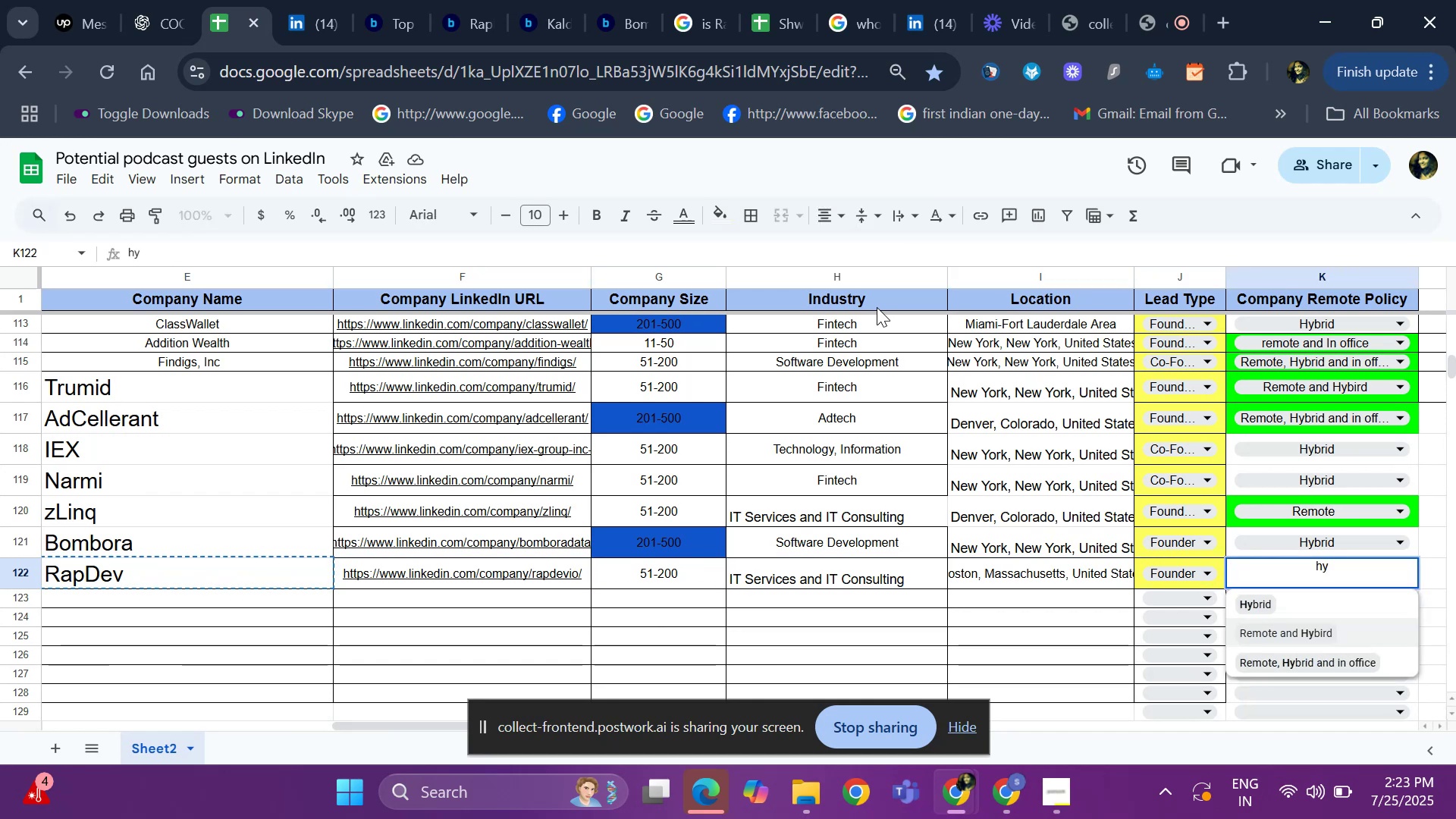 
key(ArrowUp)
 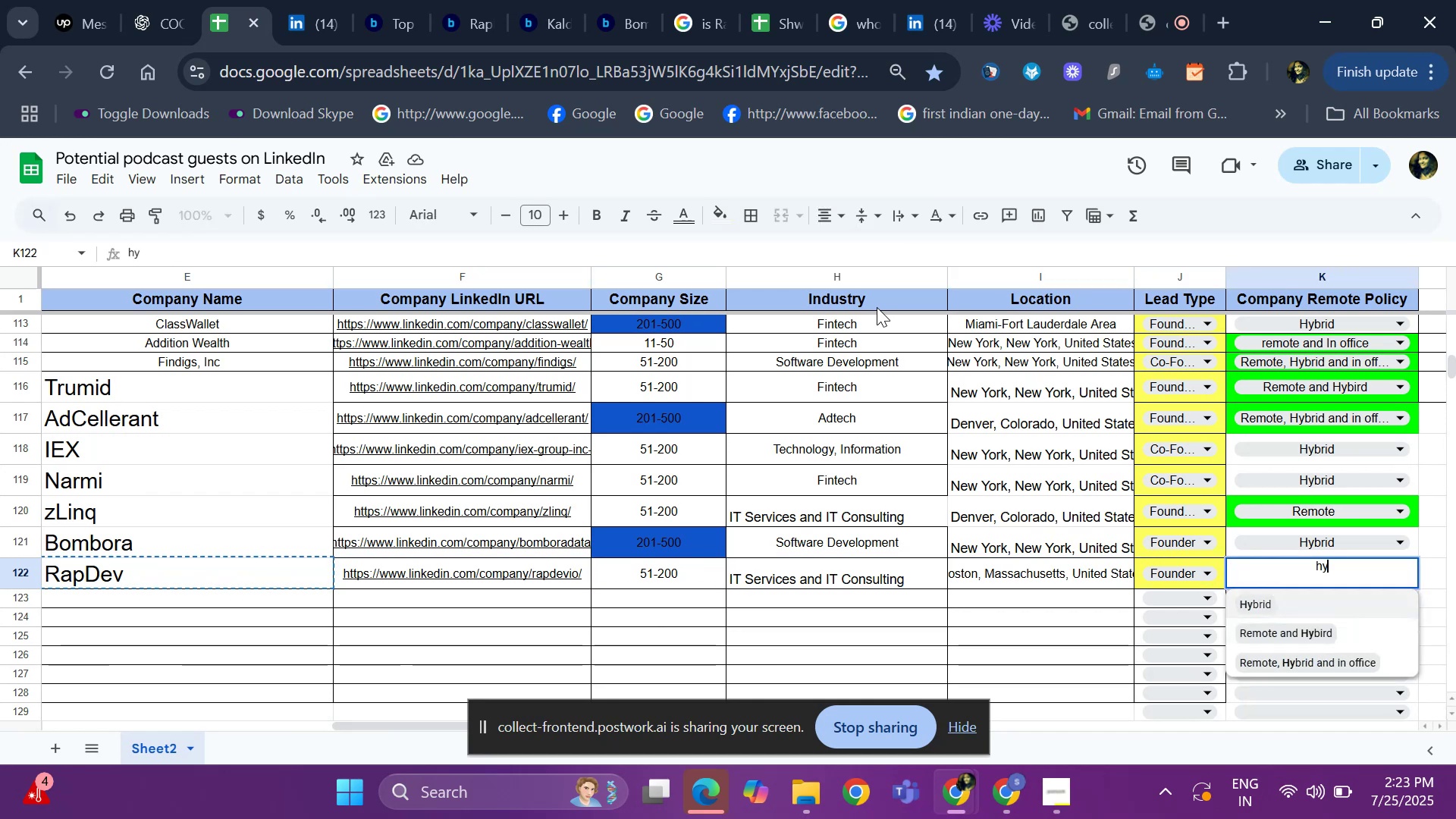 
key(Enter)
 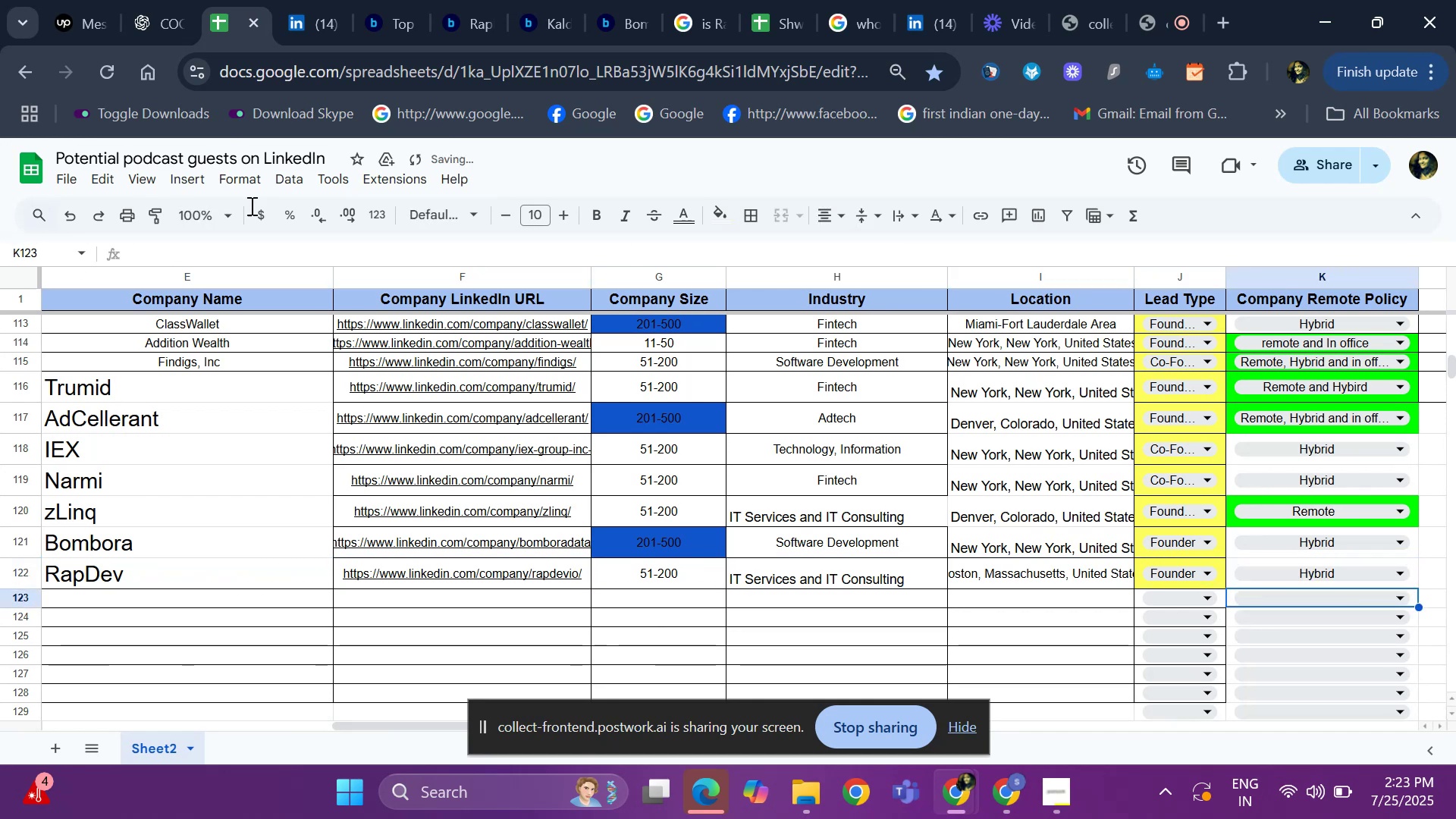 
left_click([265, 622])
 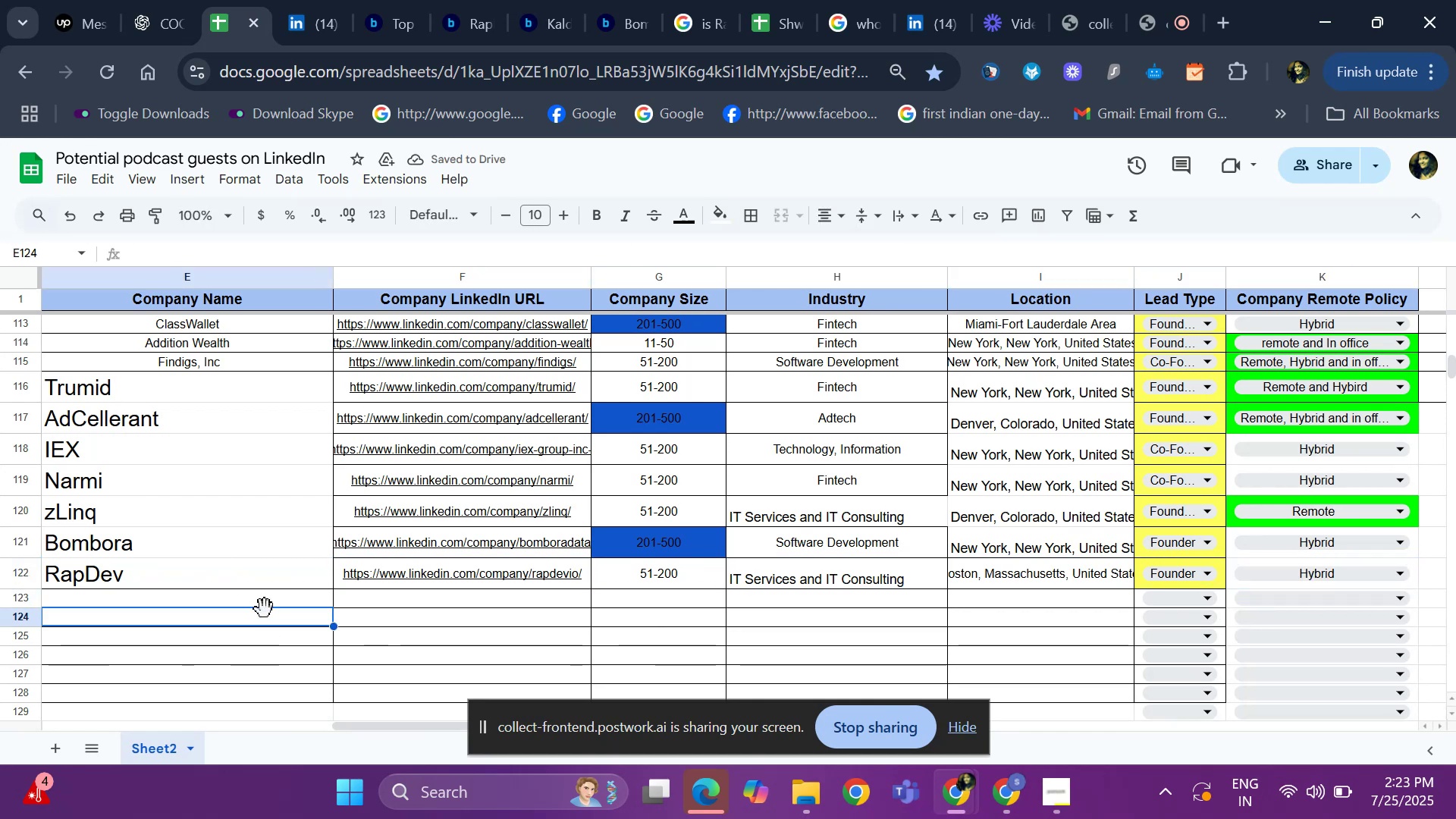 
hold_key(key=ArrowLeft, duration=1.18)
 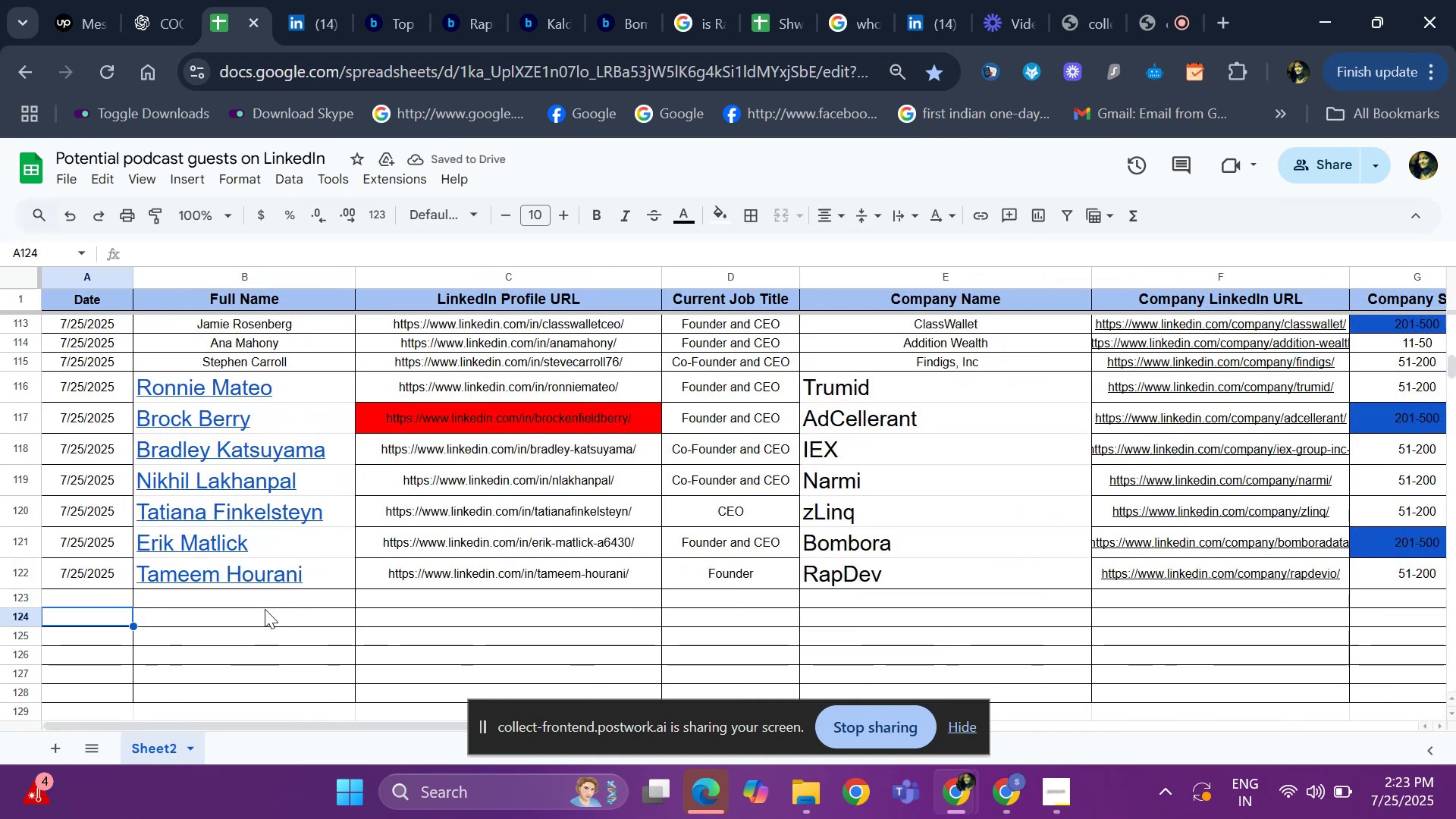 
key(ArrowUp)
 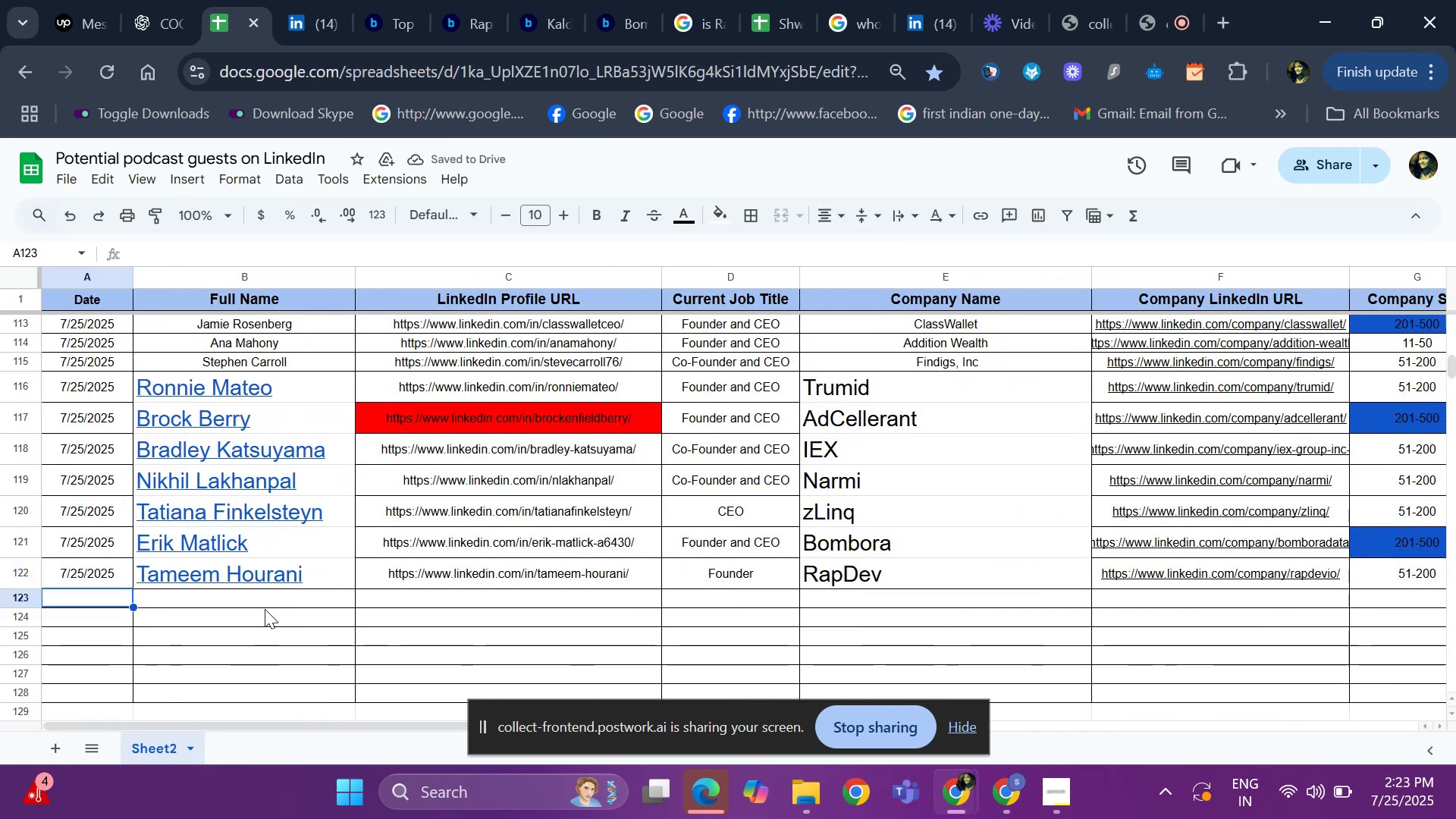 
scroll: coordinate [265, 609], scroll_direction: up, amount: 1.0
 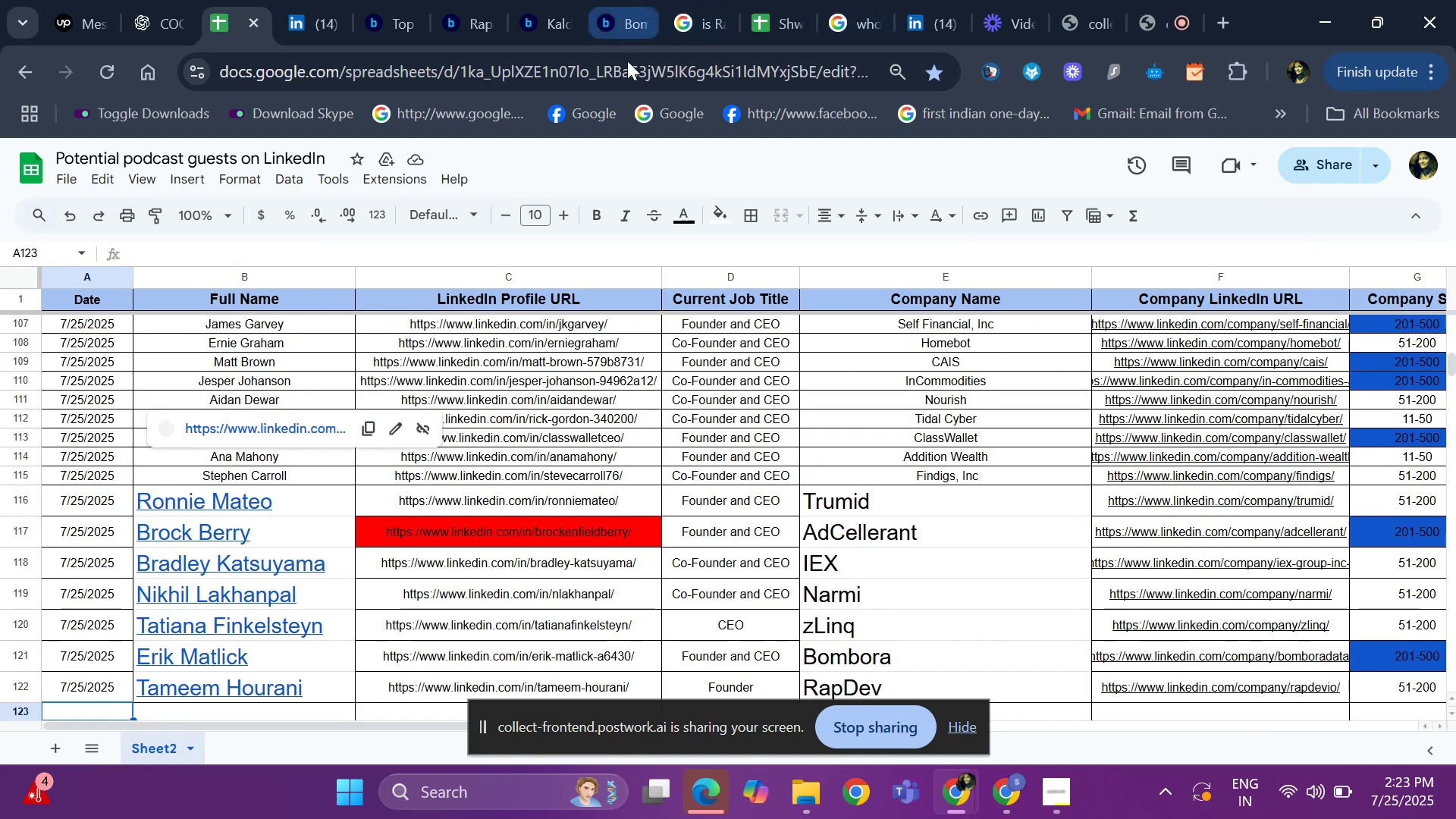 
scroll: coordinate [112, 379], scroll_direction: down, amount: 2.0
 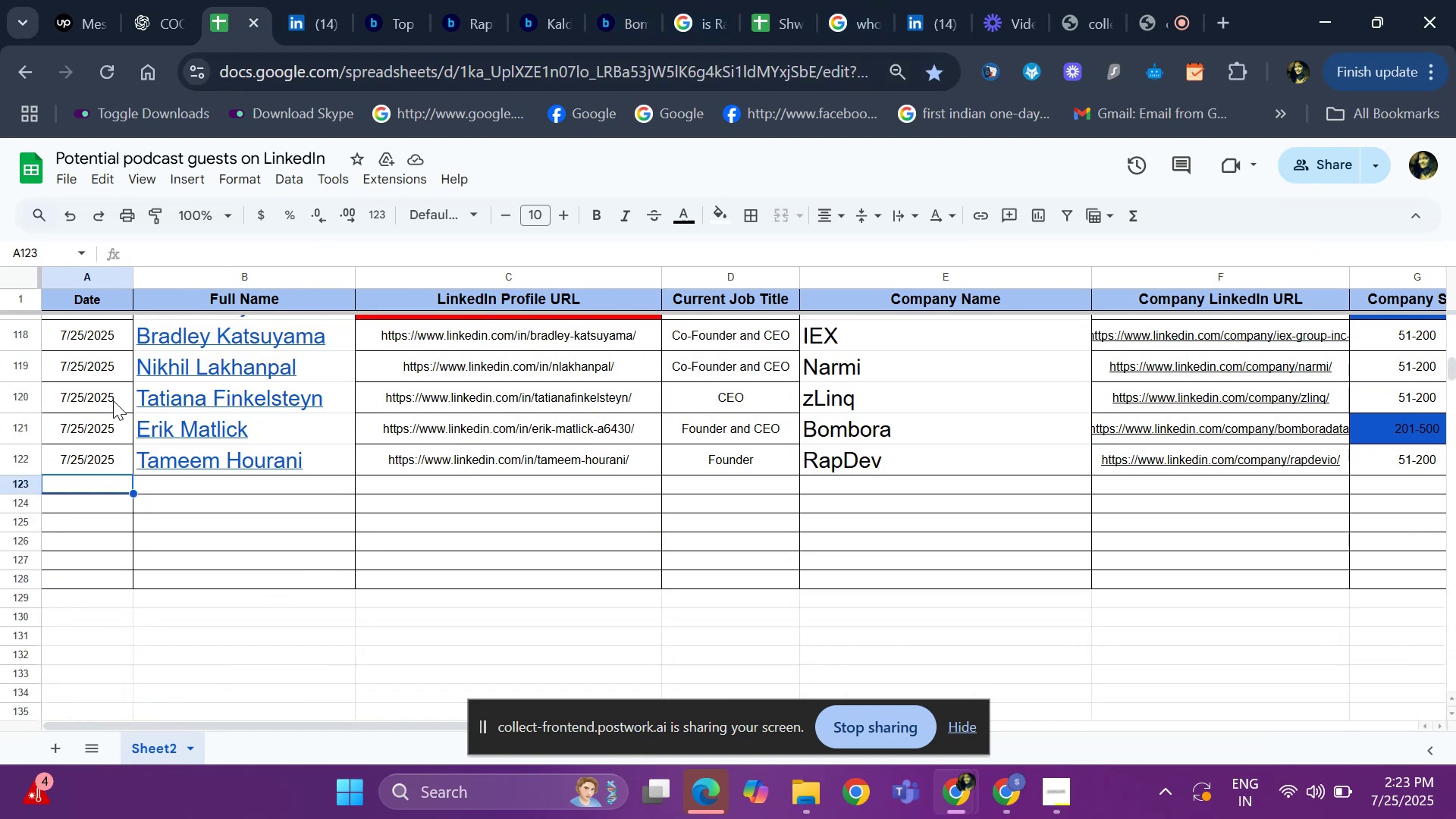 
scroll: coordinate [146, 495], scroll_direction: up, amount: 1.0
 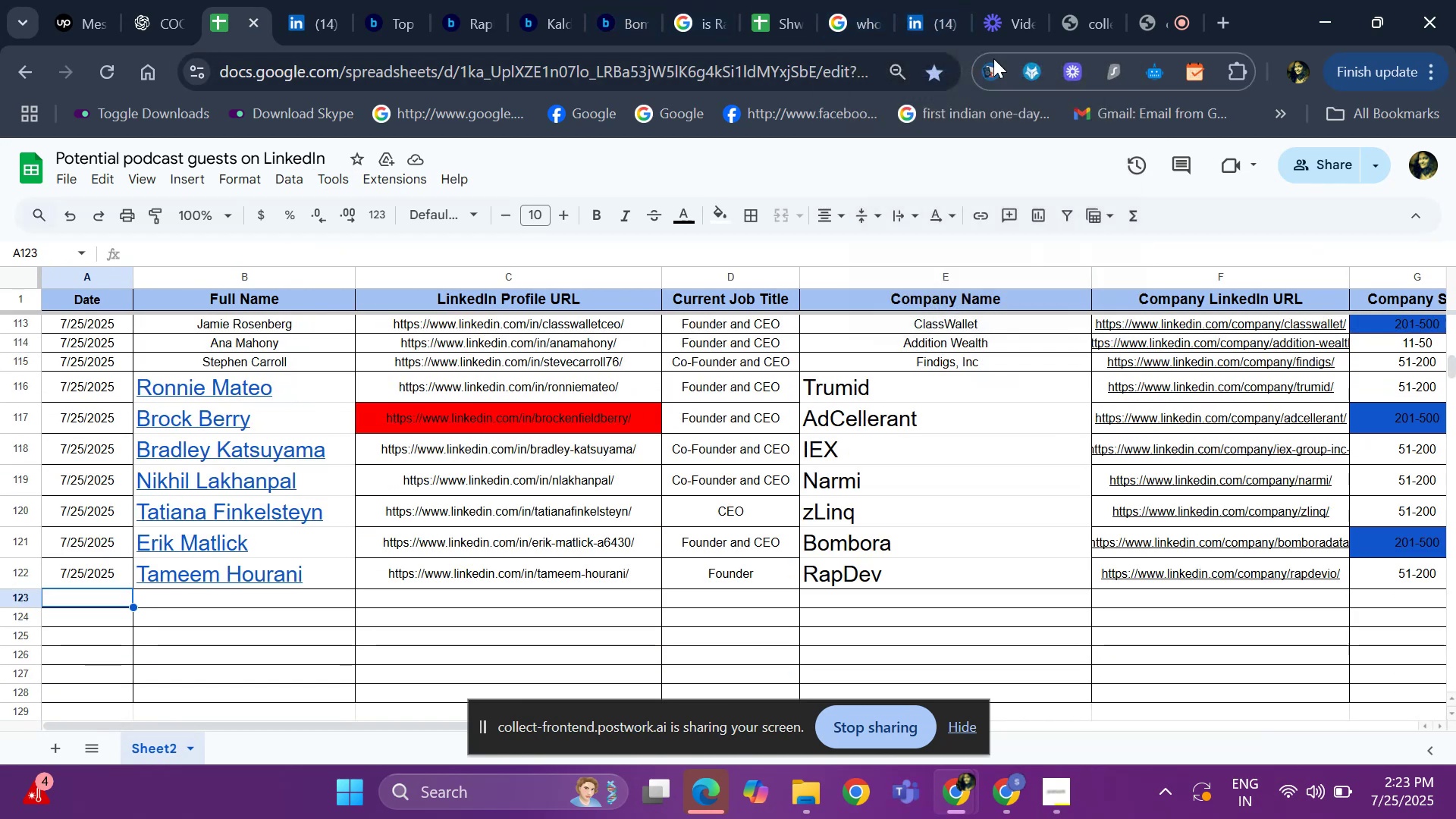 
left_click([1155, 11])
 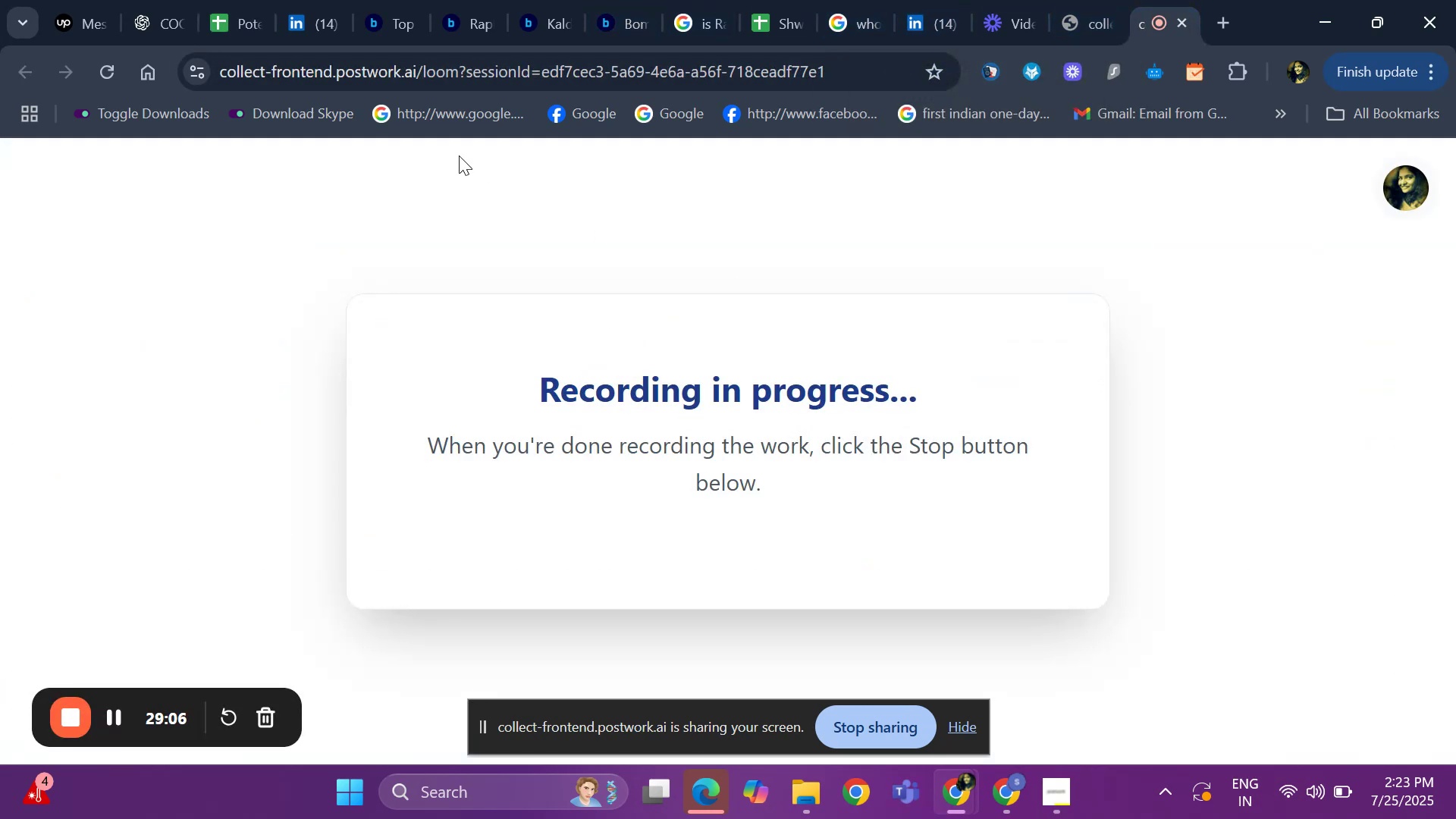 
left_click([218, 16])
 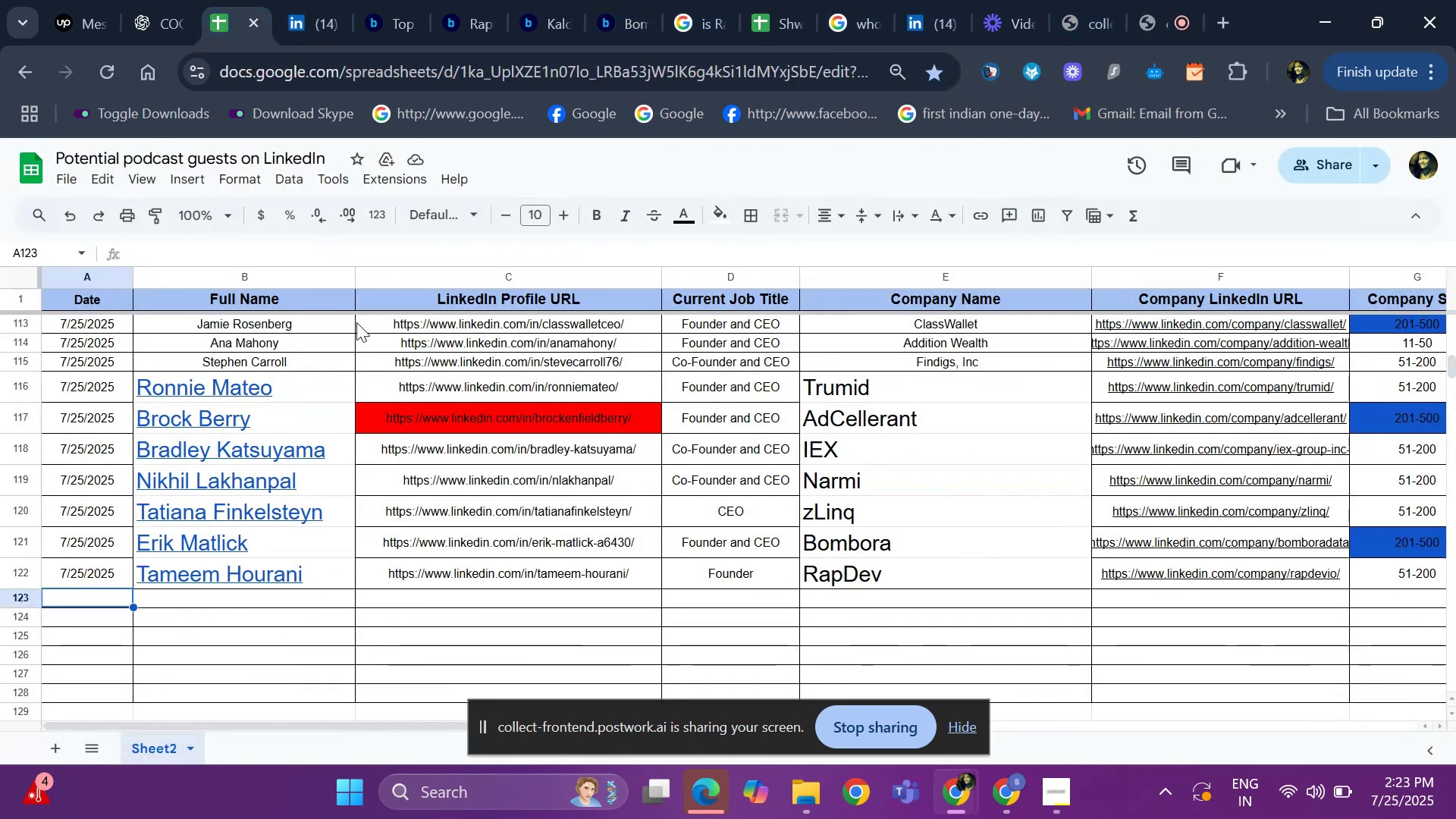 
scroll: coordinate [292, 378], scroll_direction: down, amount: 1.0
 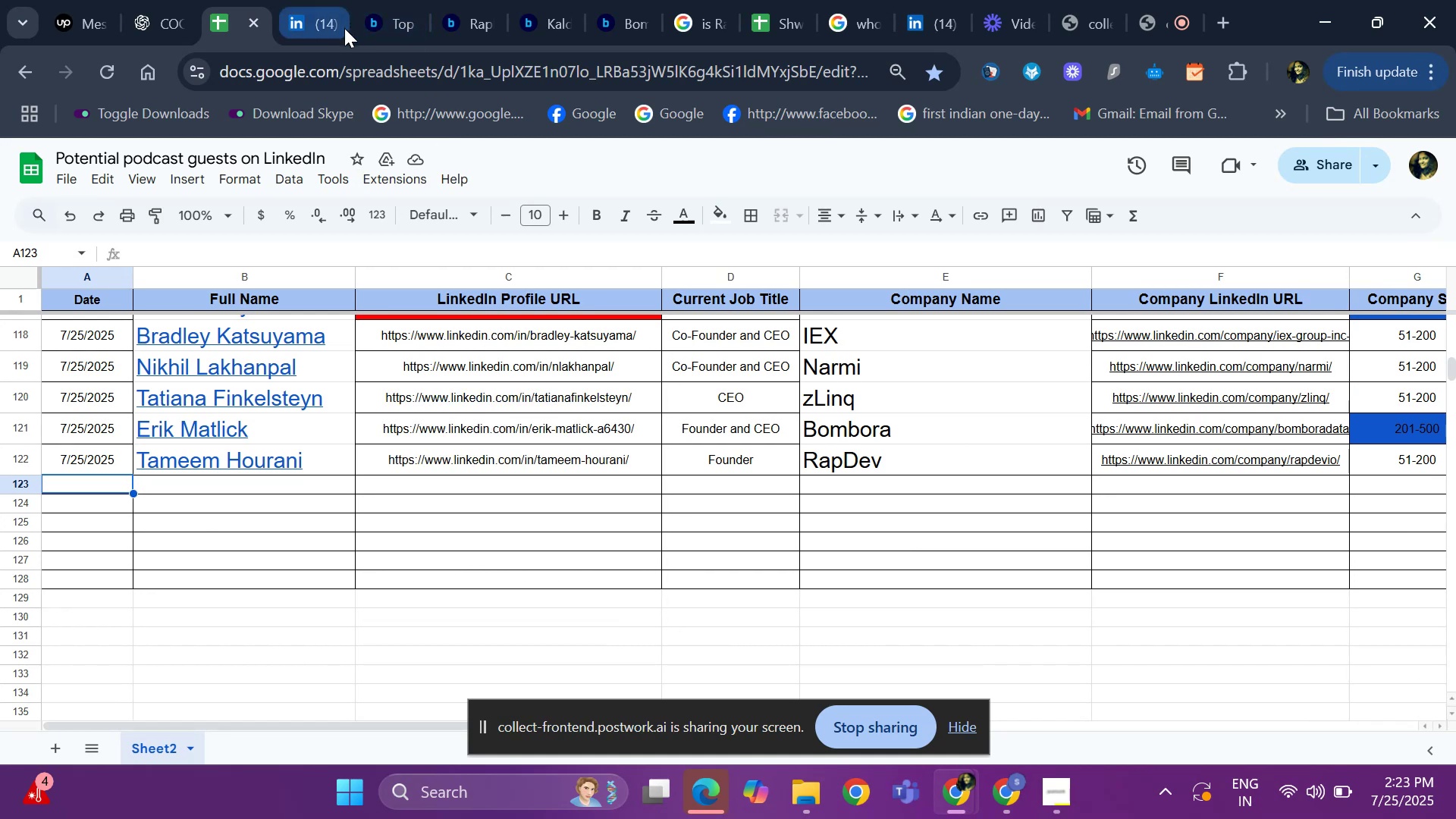 
left_click([386, 27])
 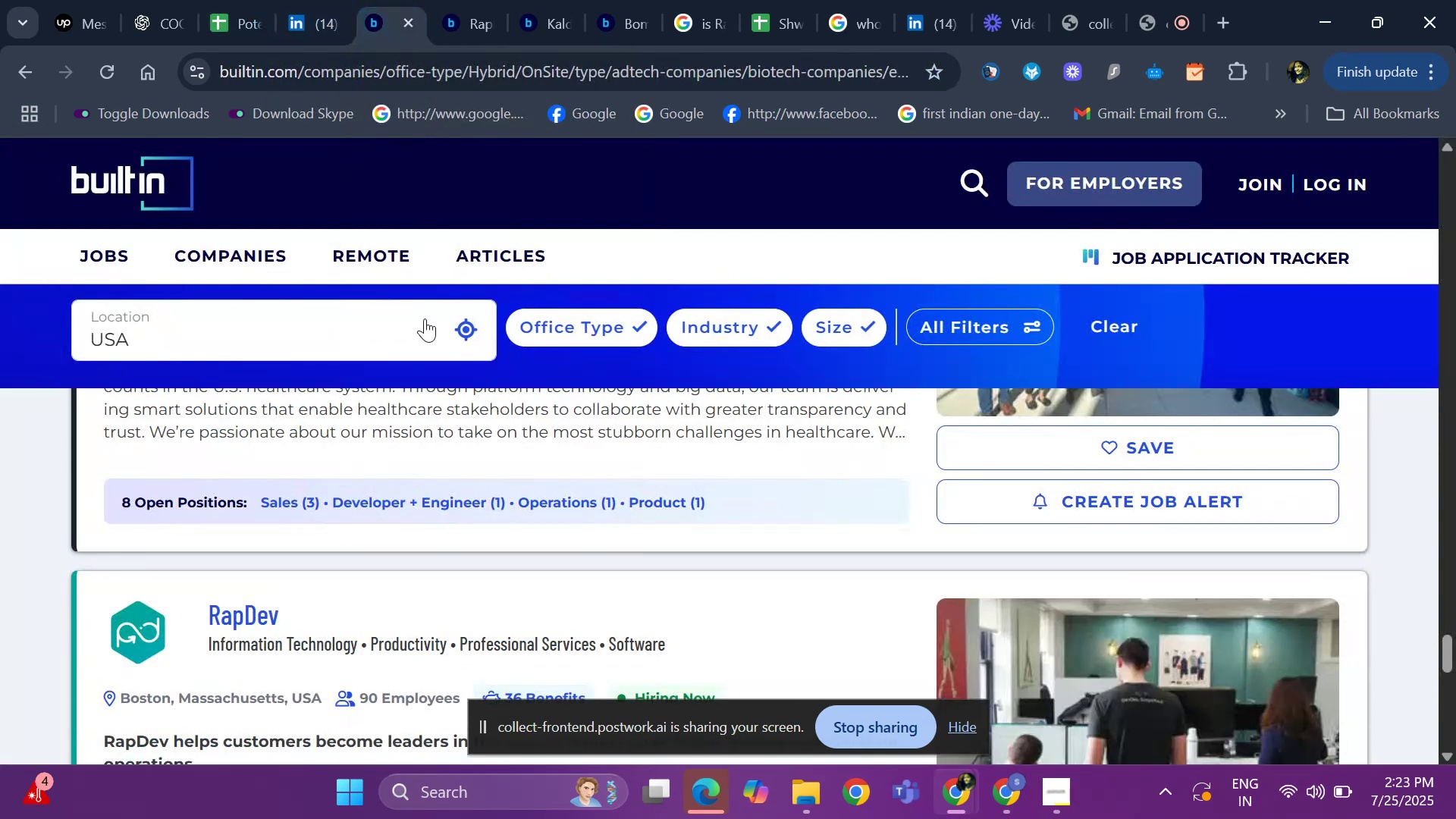 
scroll: coordinate [410, 450], scroll_direction: down, amount: 4.0
 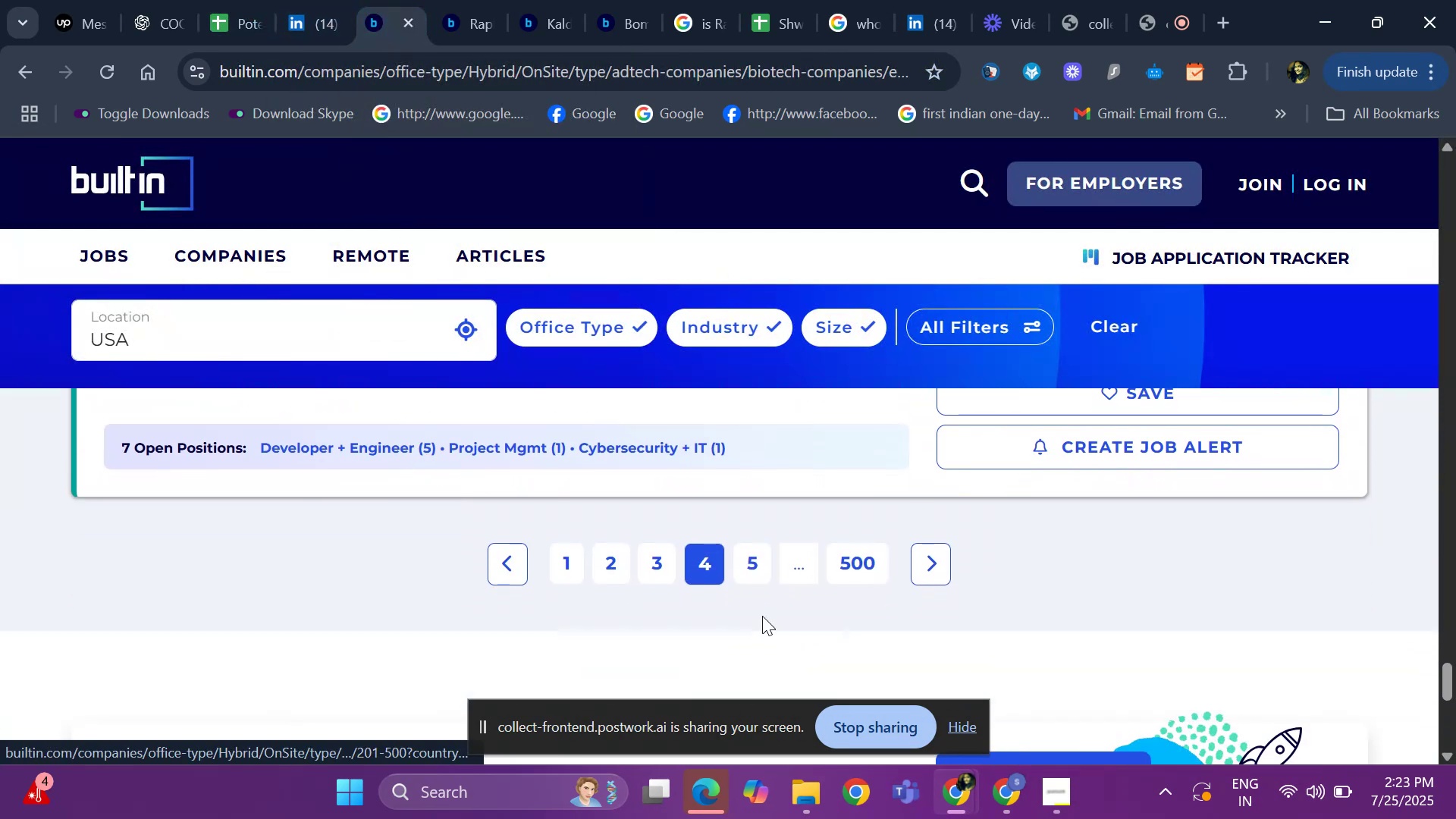 
left_click([752, 573])
 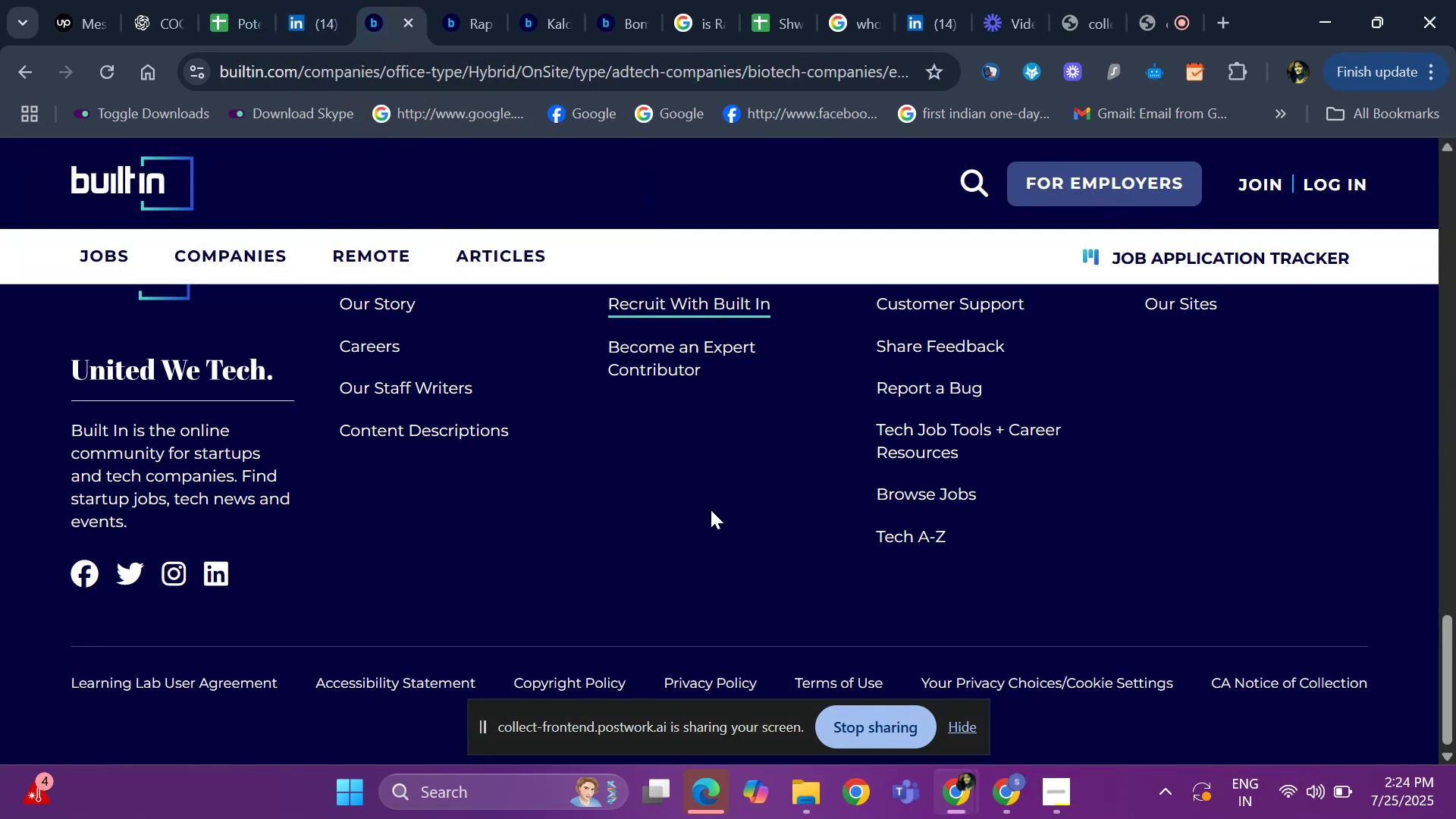 
scroll: coordinate [356, 453], scroll_direction: up, amount: 1.0
 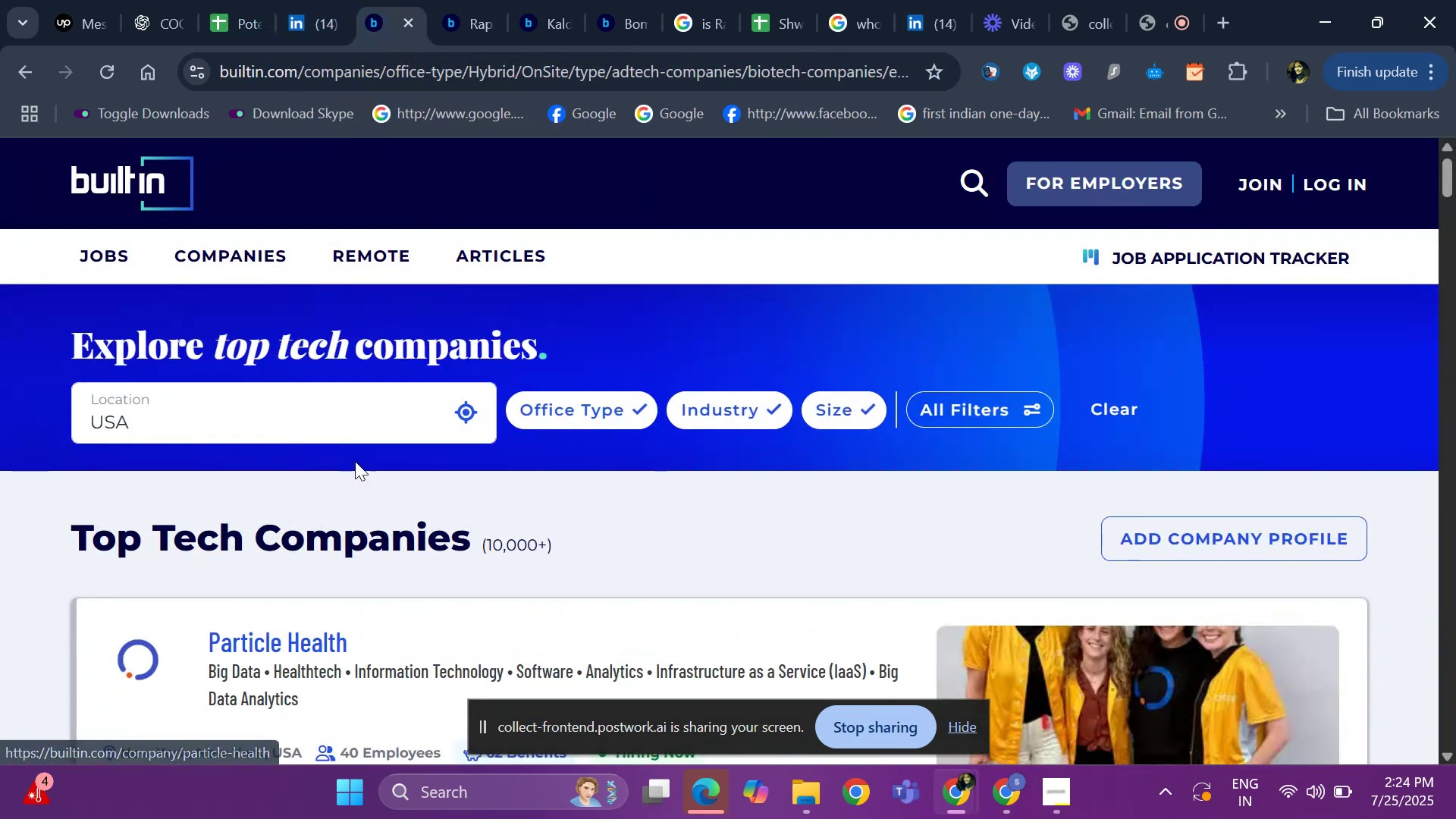 
scroll: coordinate [267, 530], scroll_direction: down, amount: 2.0
 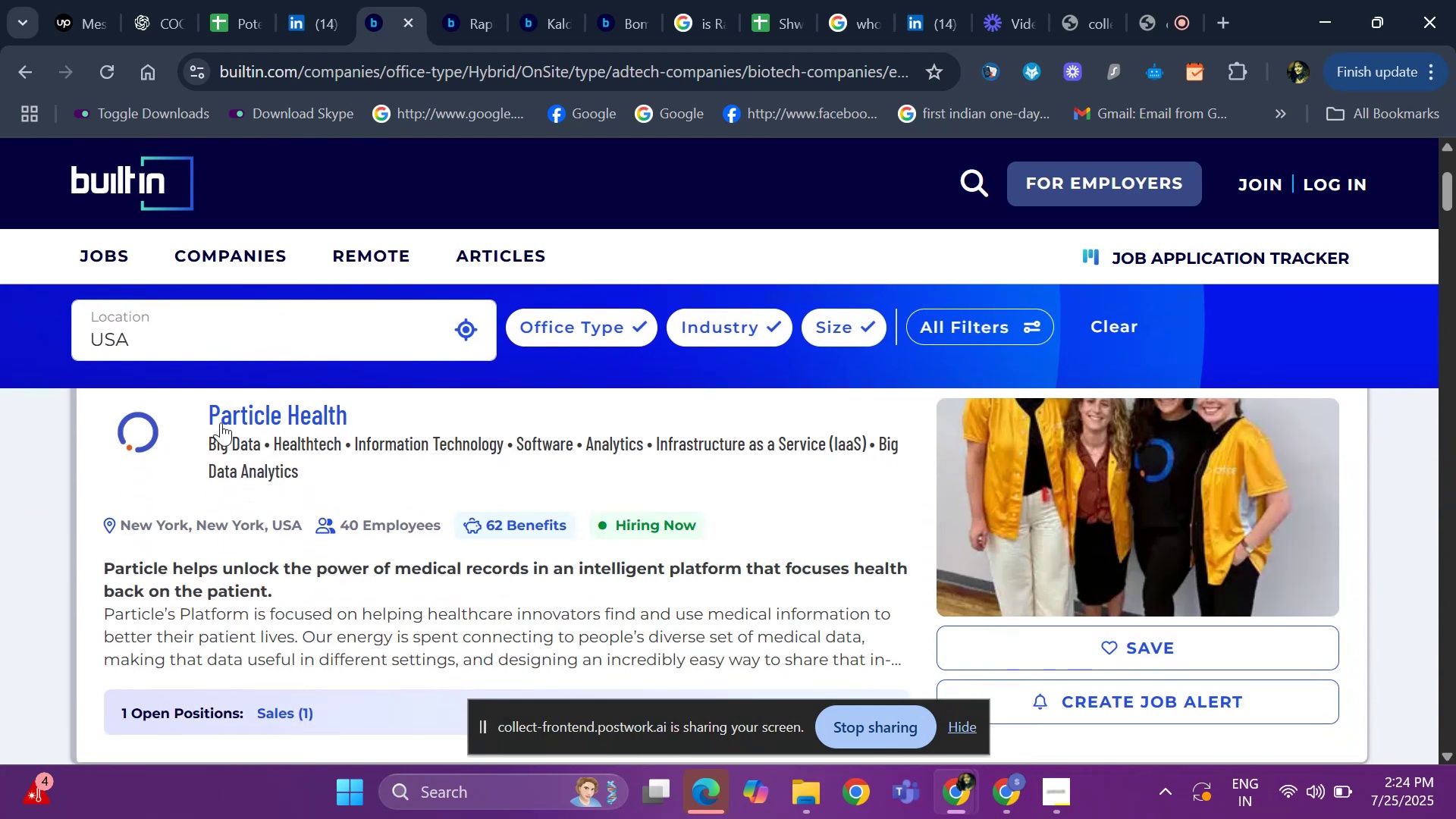 
left_click([251, 420])
 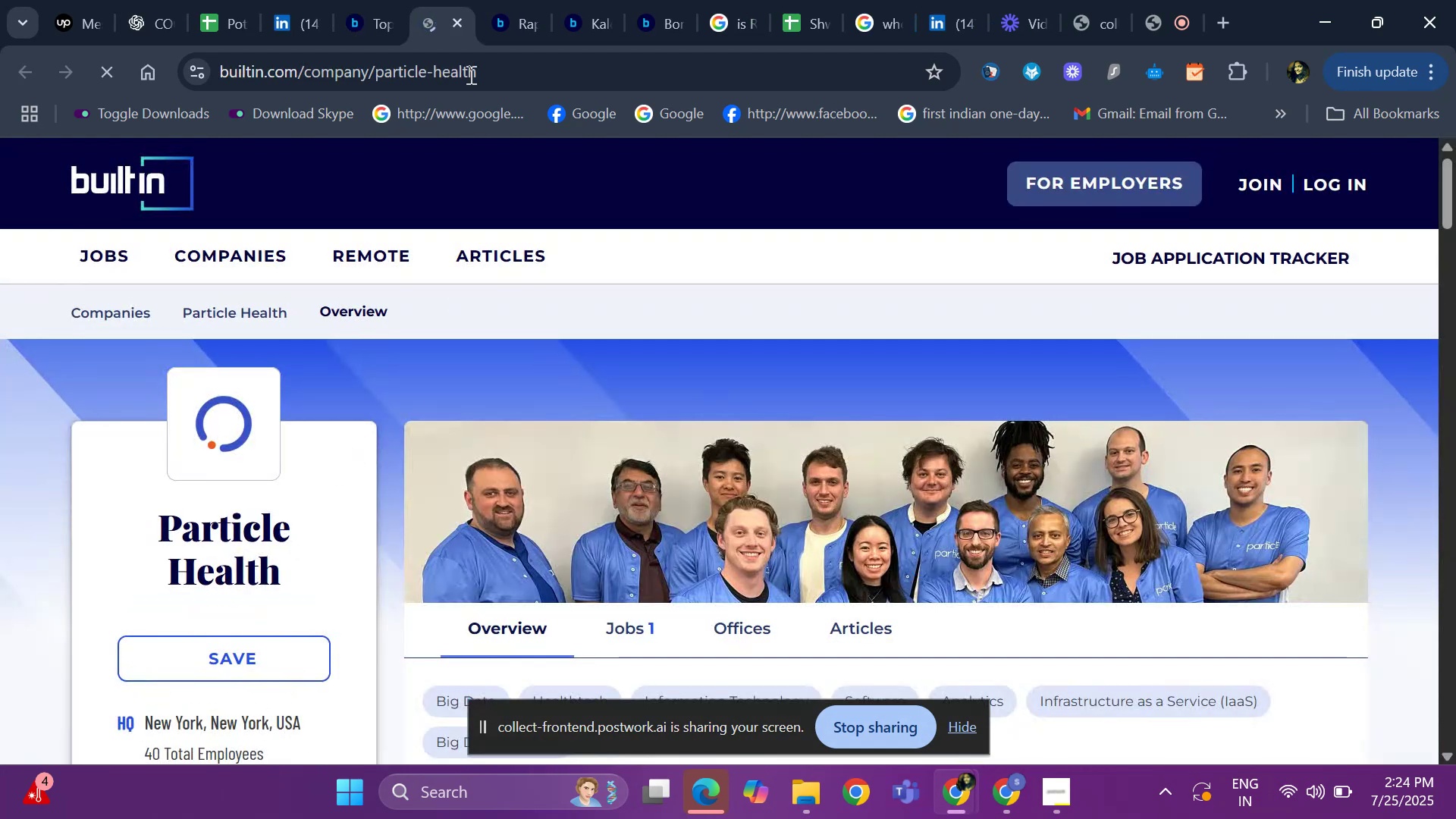 
left_click([526, 28])
 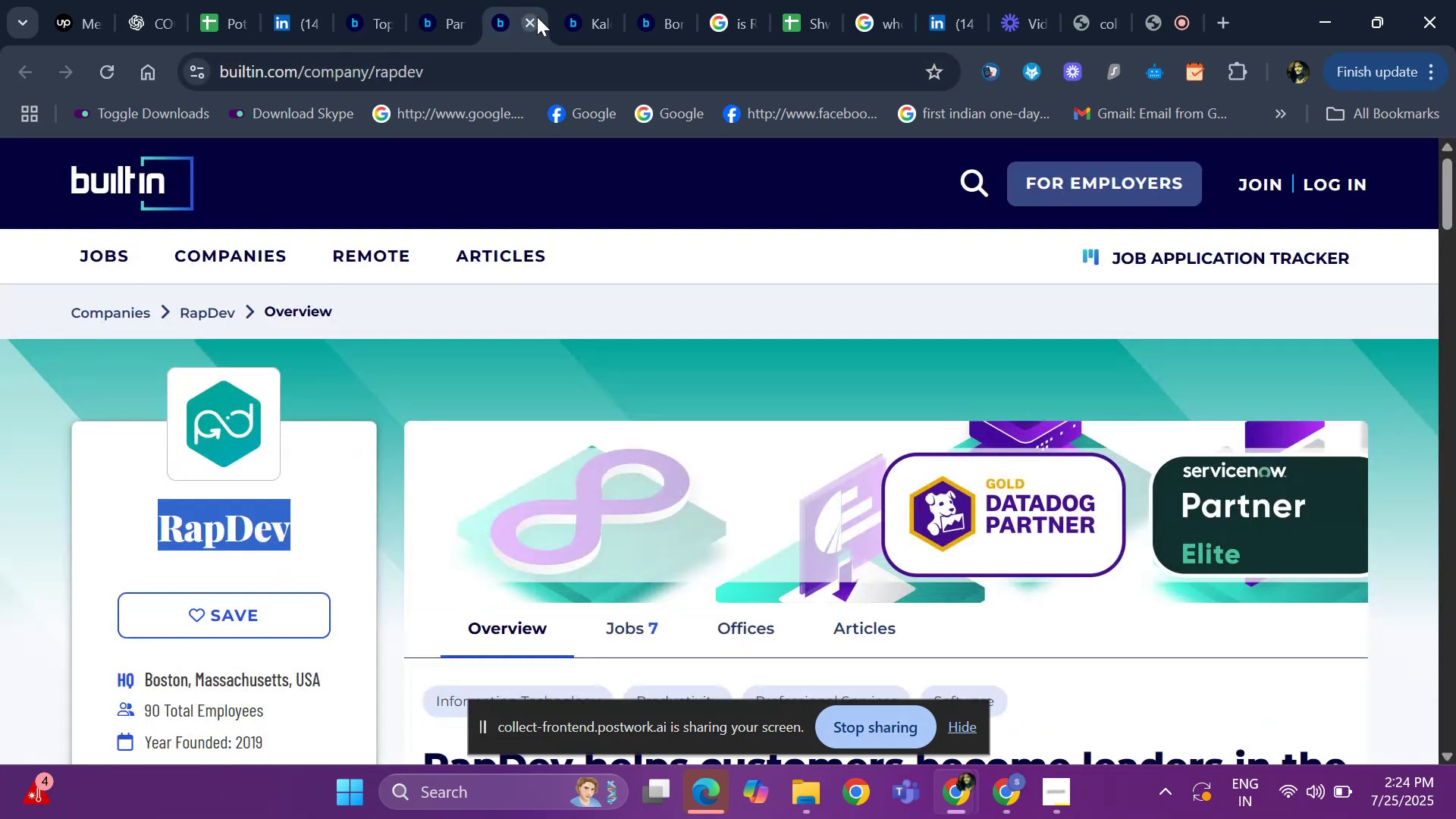 
left_click([527, 21])
 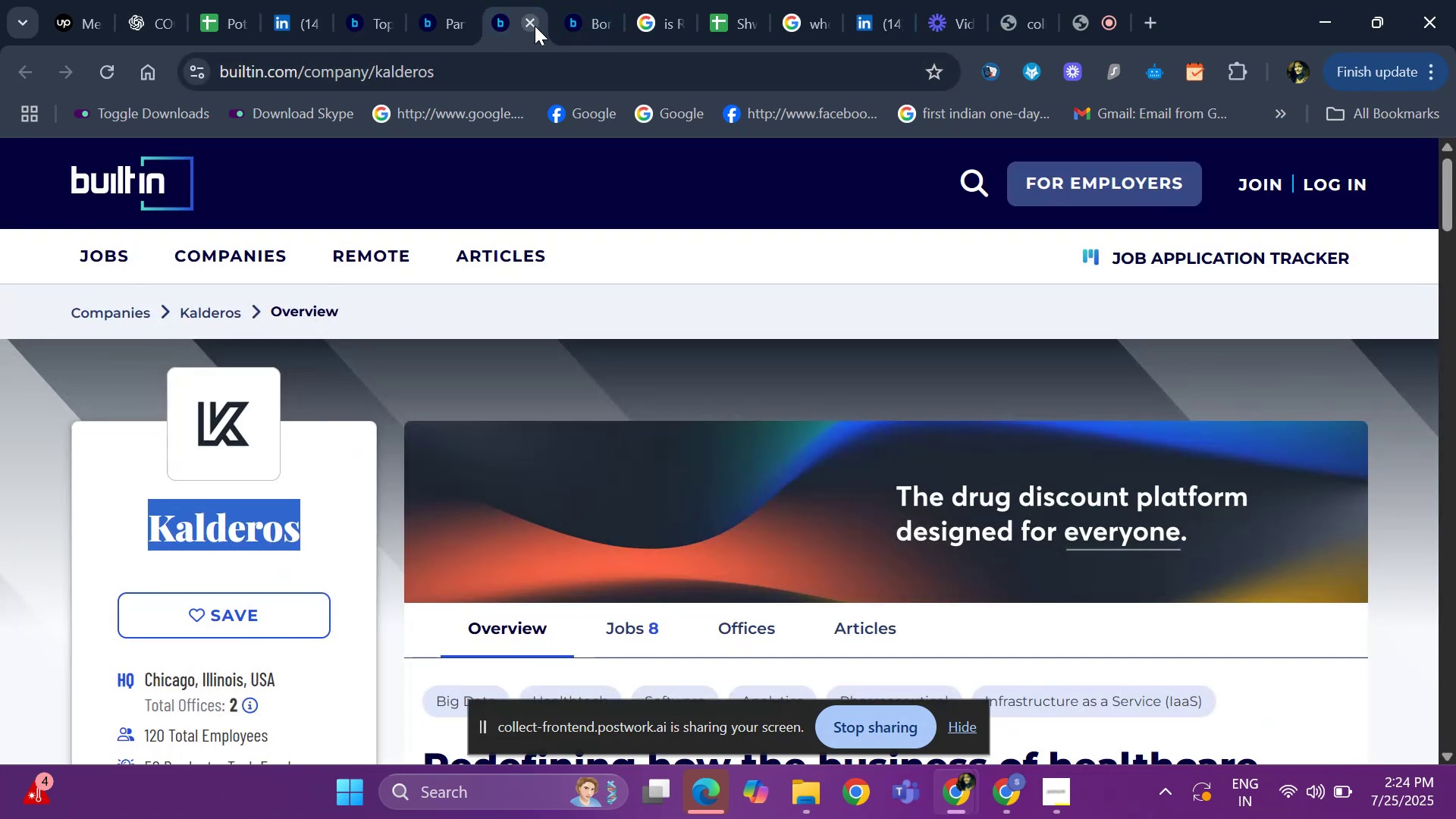 
left_click([535, 26])
 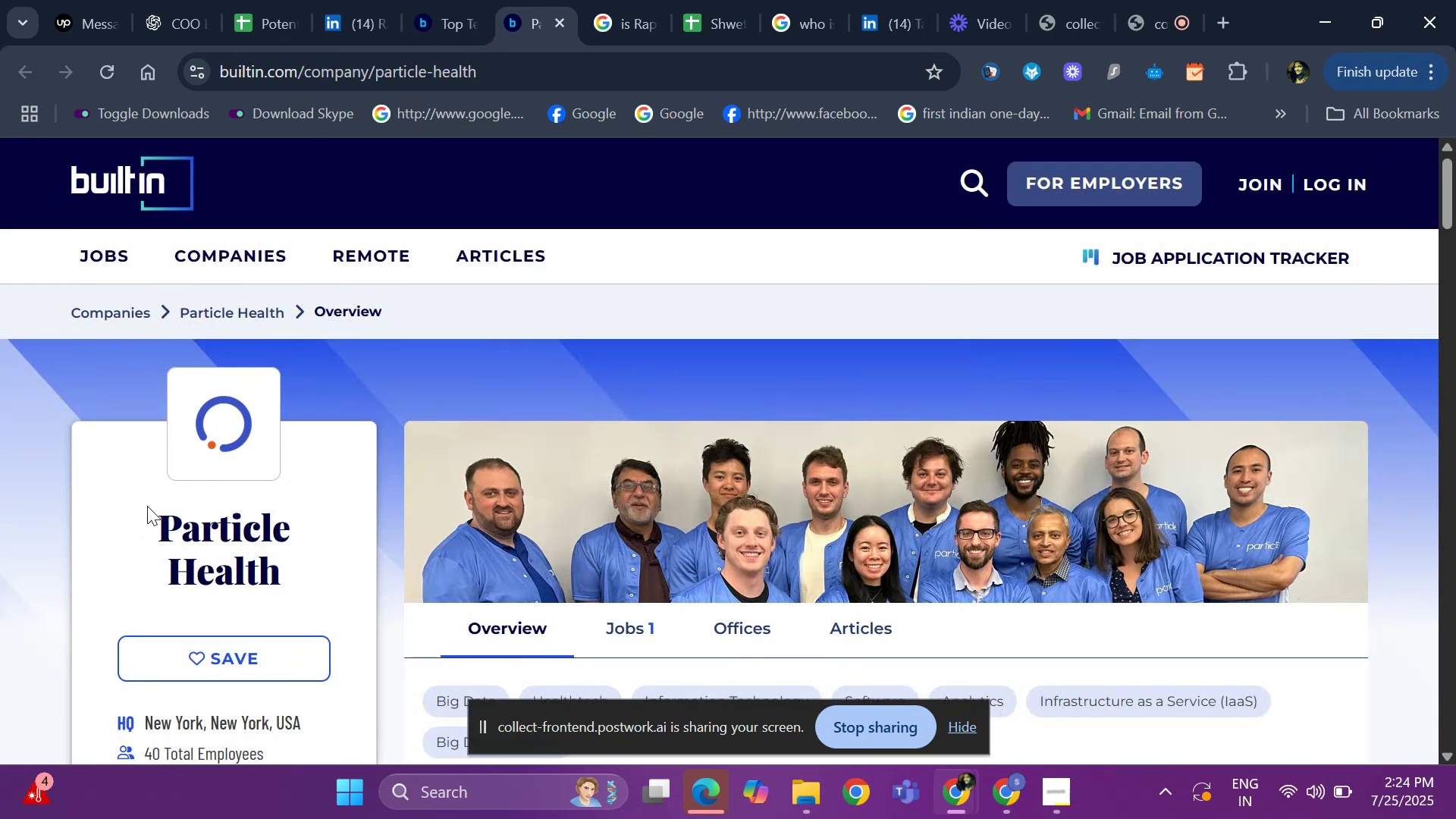 
wait(6.34)
 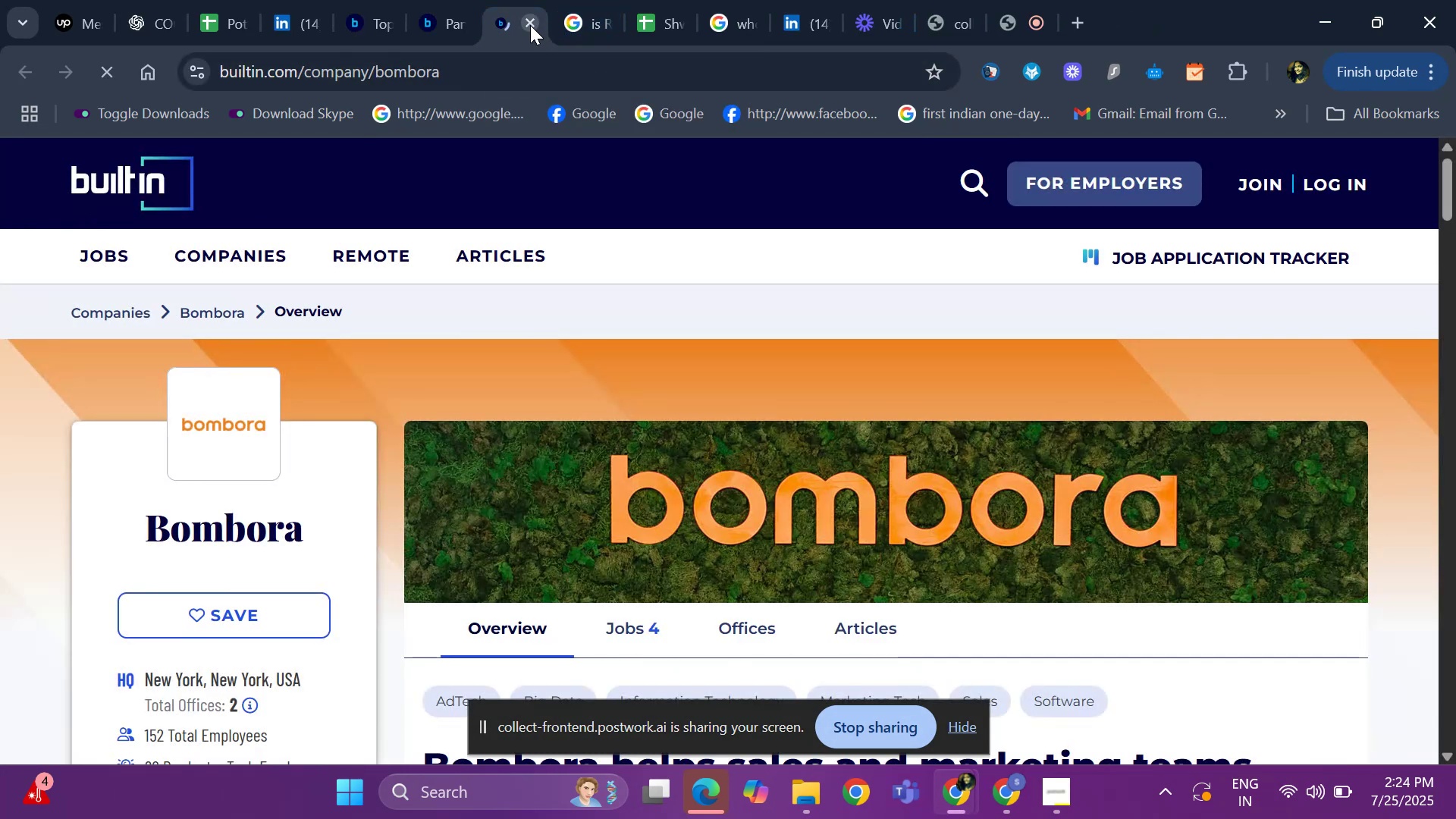 
key(Control+C)
 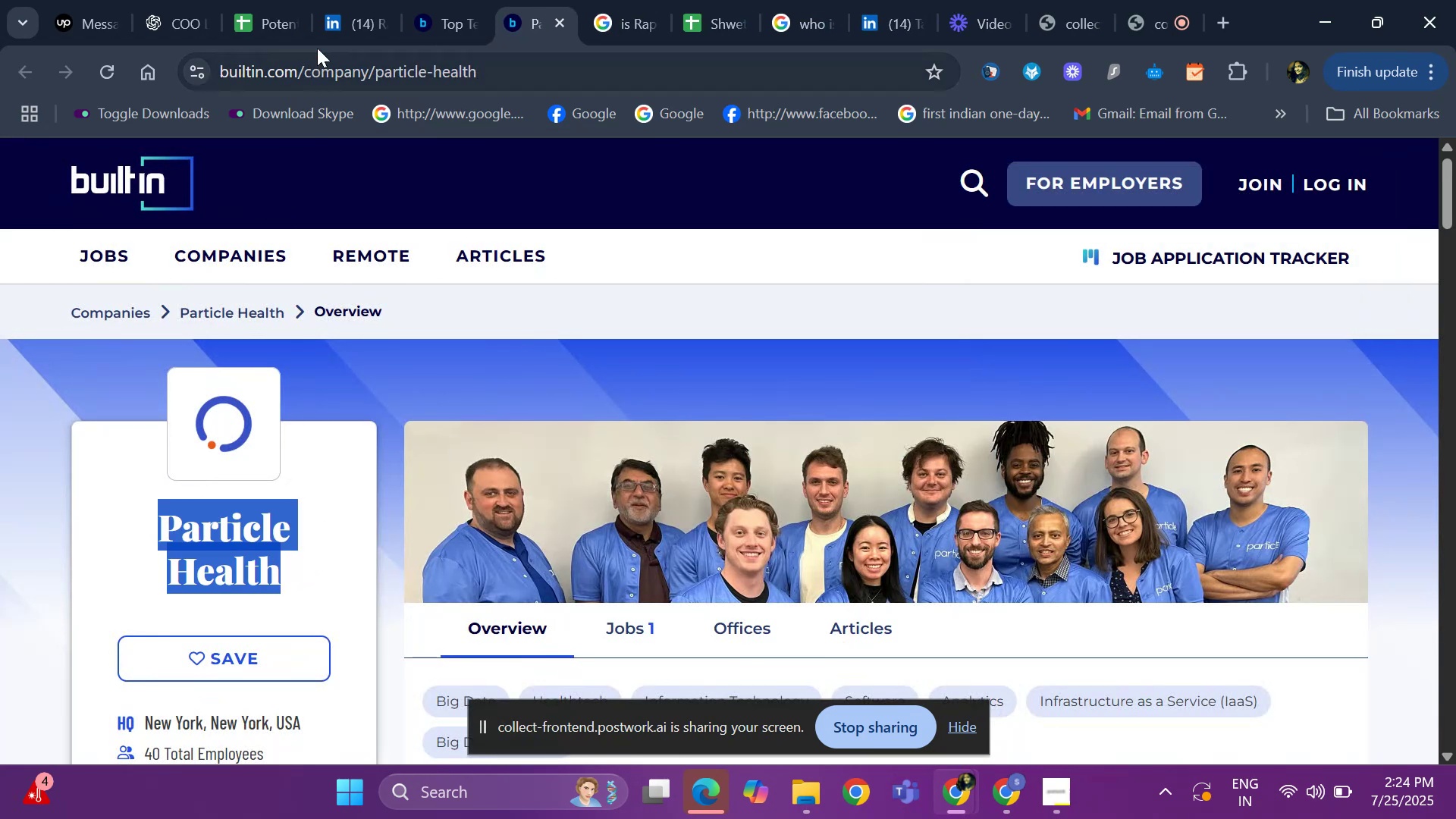 
left_click([264, 9])
 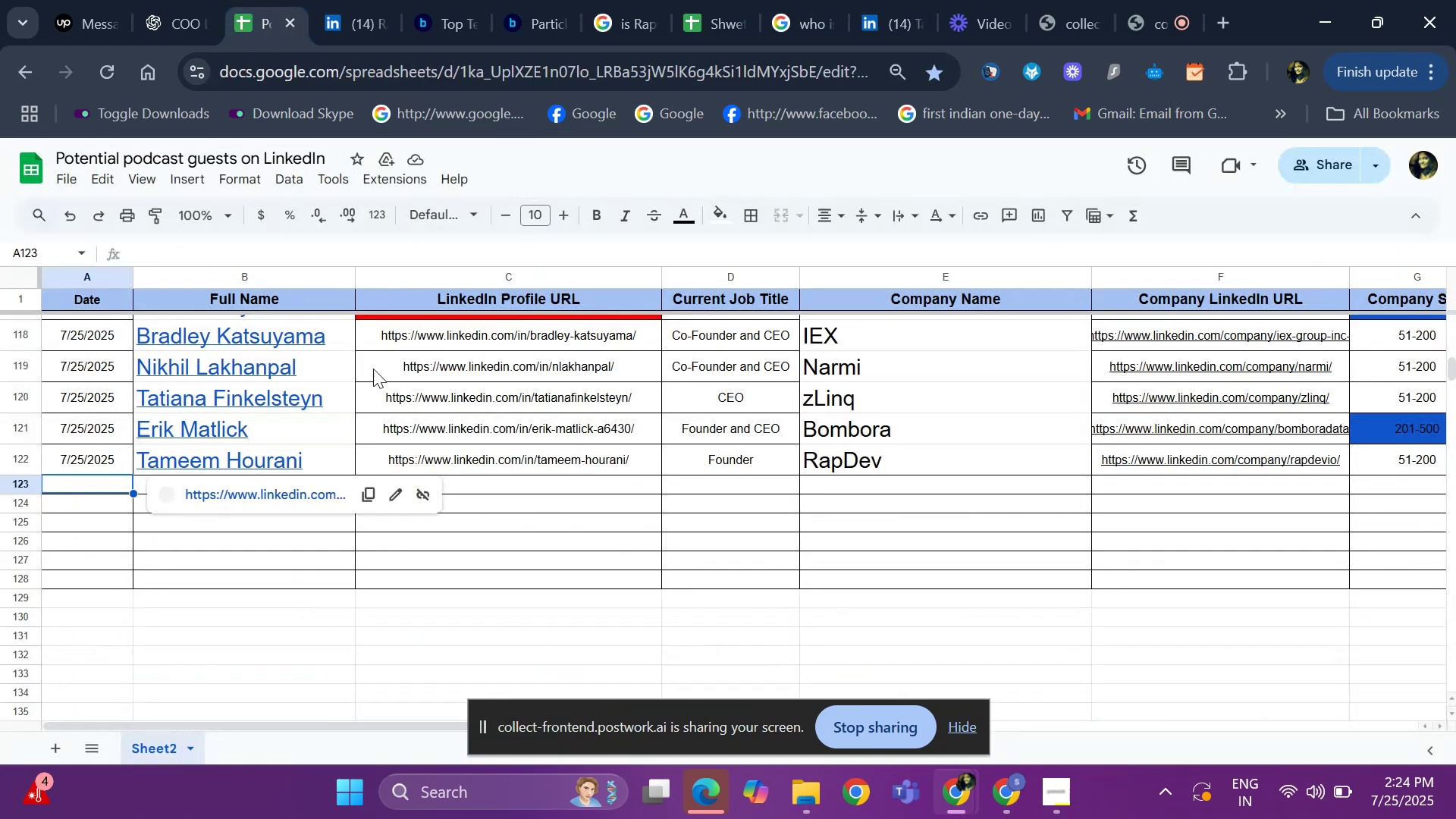 
left_click([346, 26])
 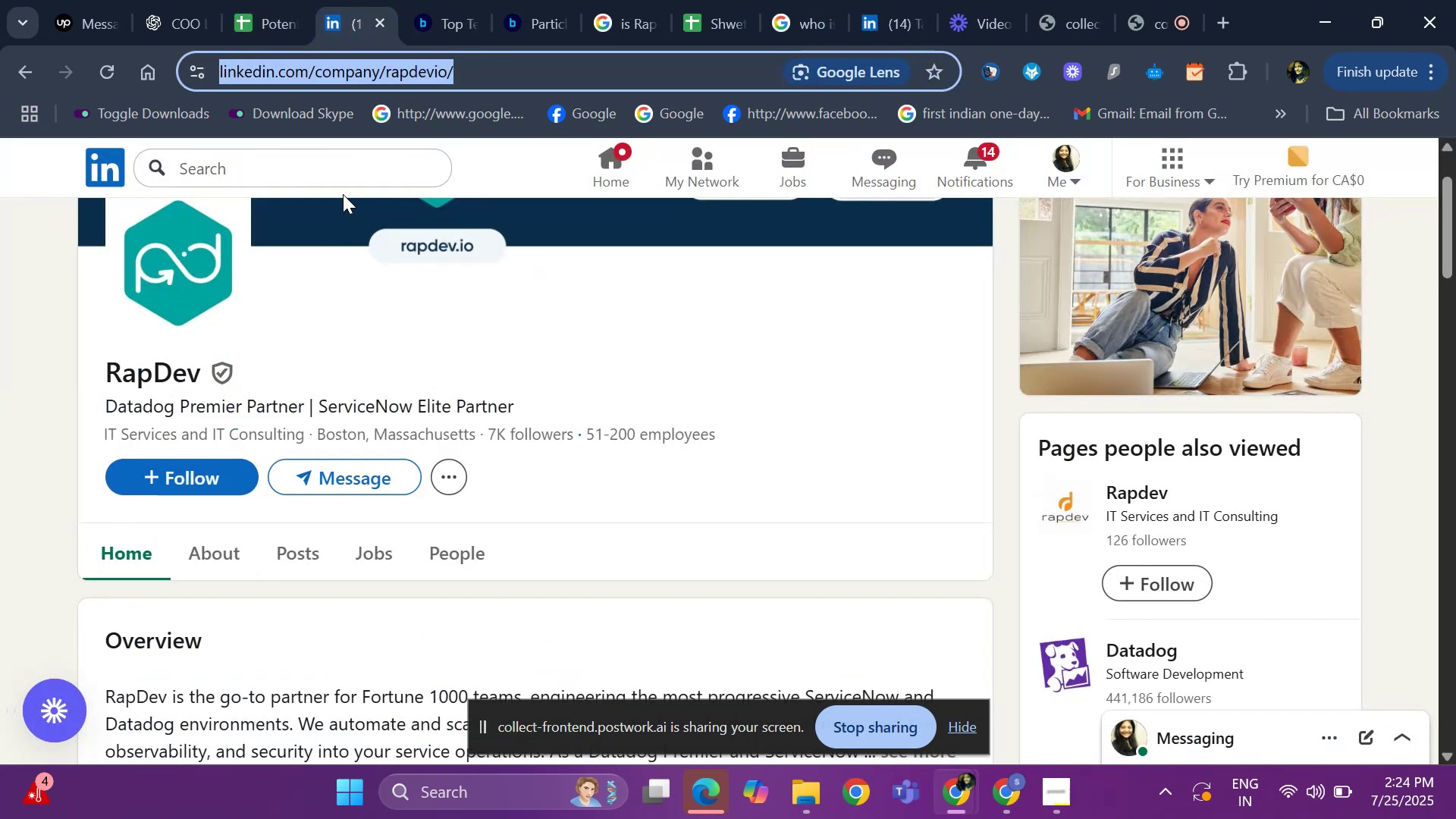 
left_click([331, 173])
 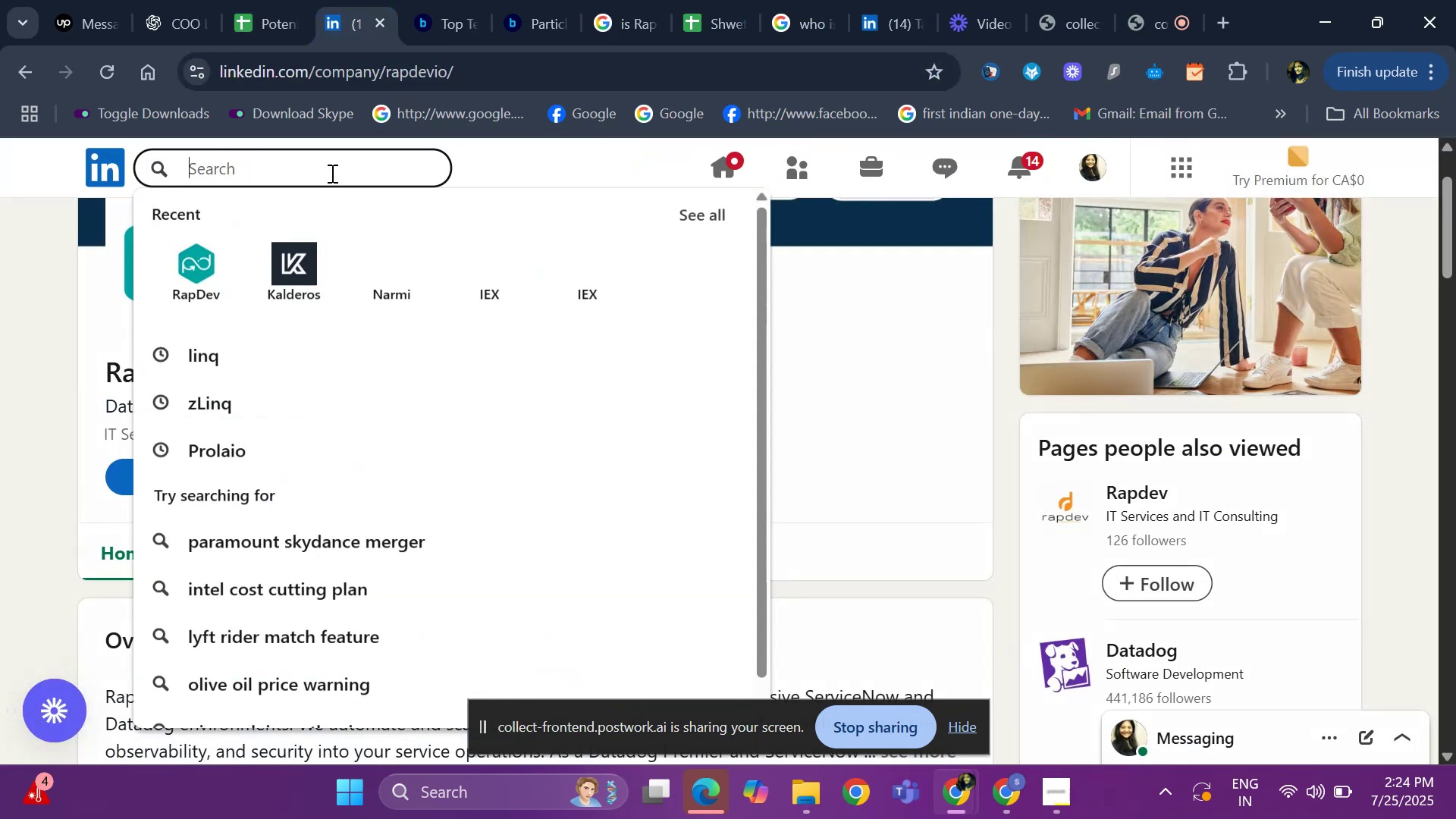 
key(Control+V)
 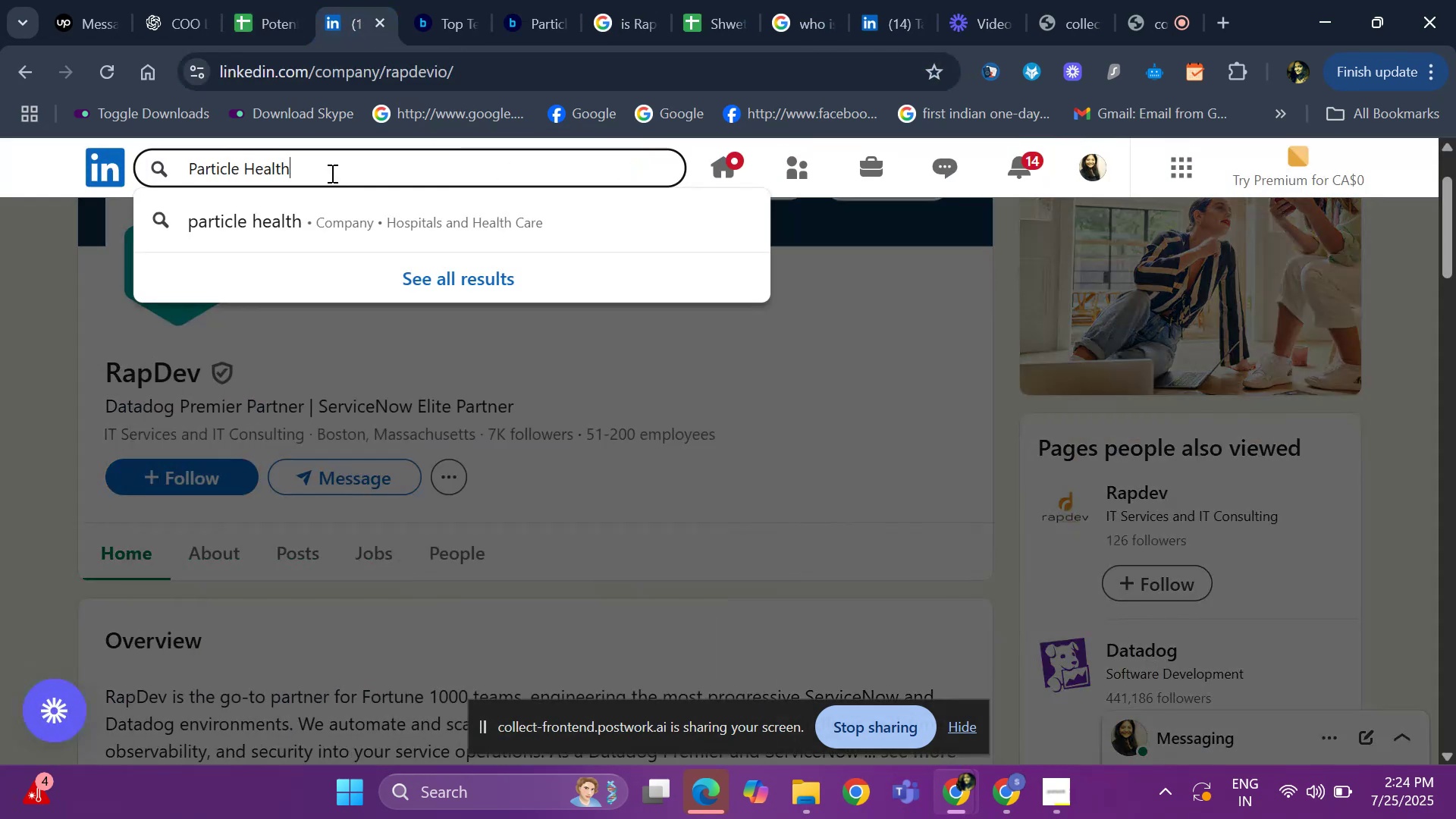 
key(Enter)
 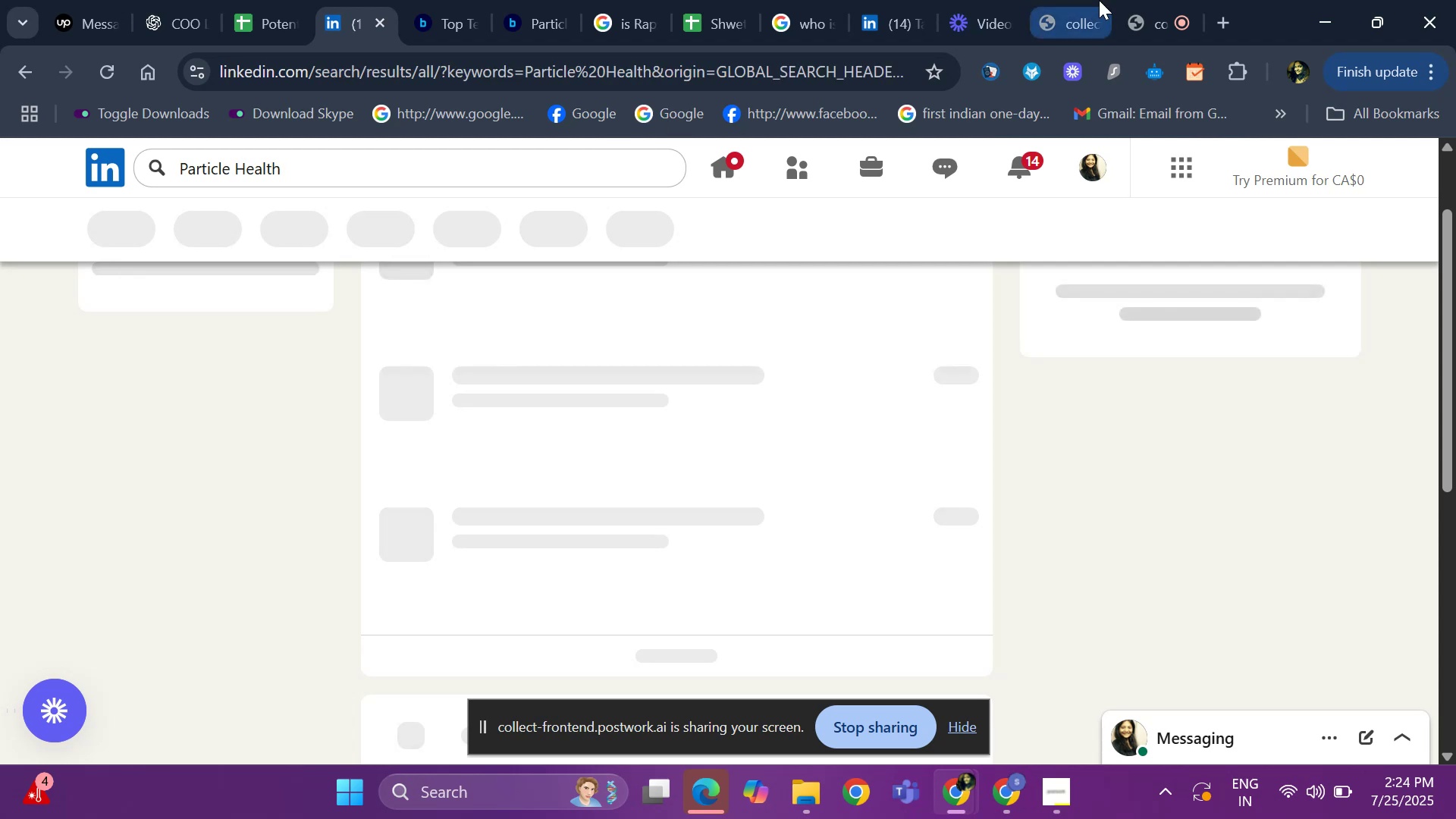 
left_click([1128, 17])
 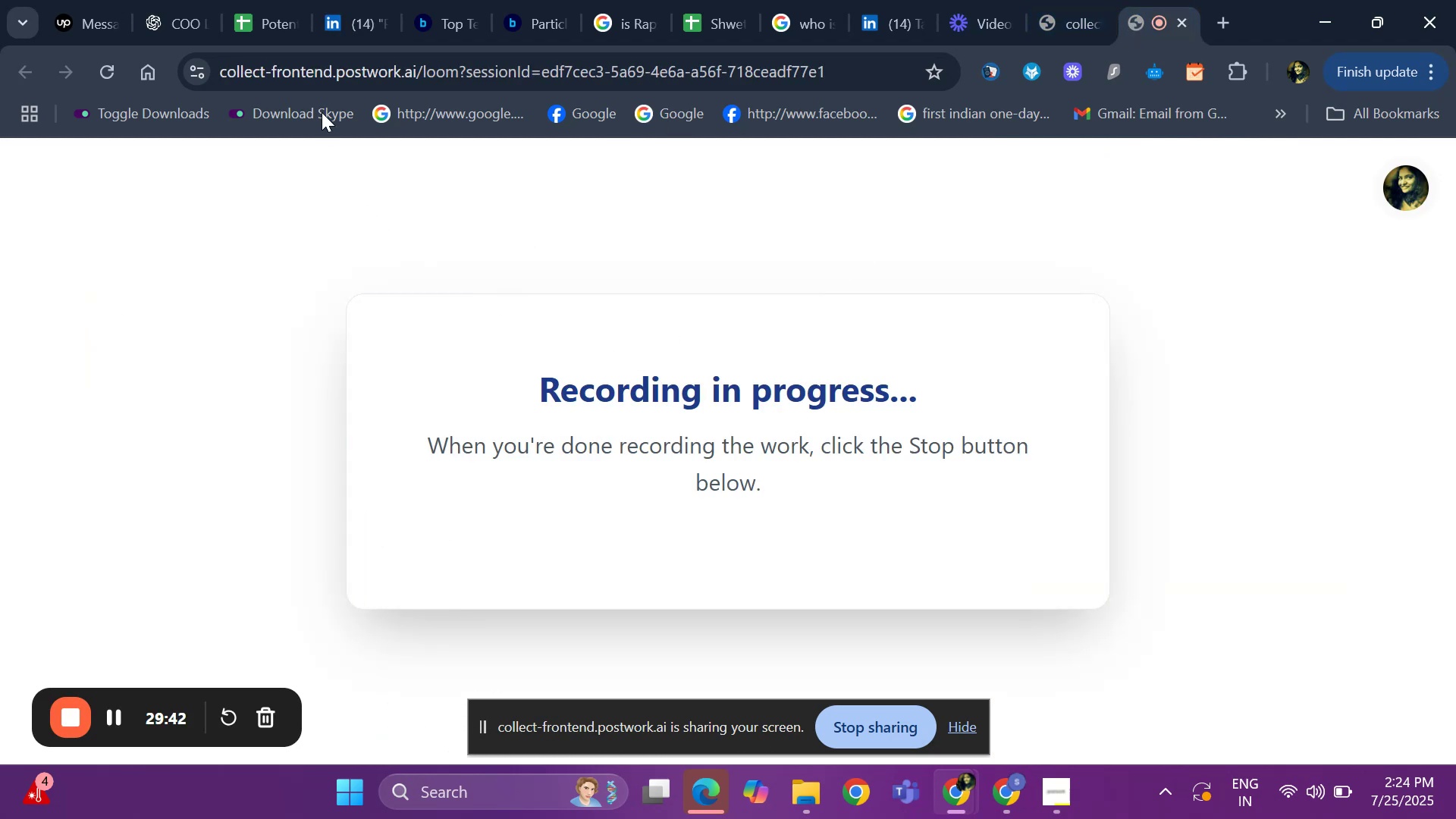 
left_click([280, 16])
 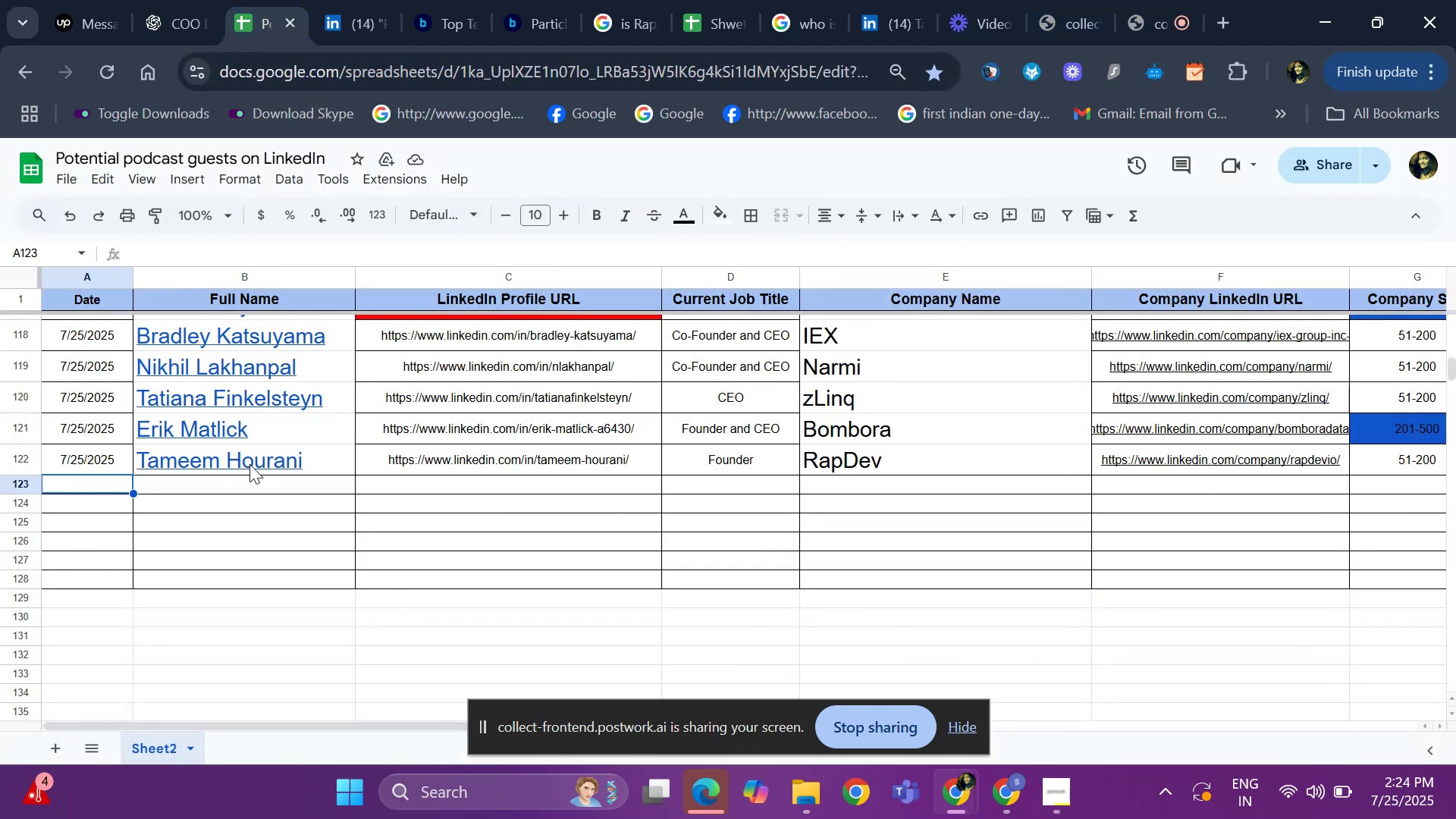 
key(Control+D)
 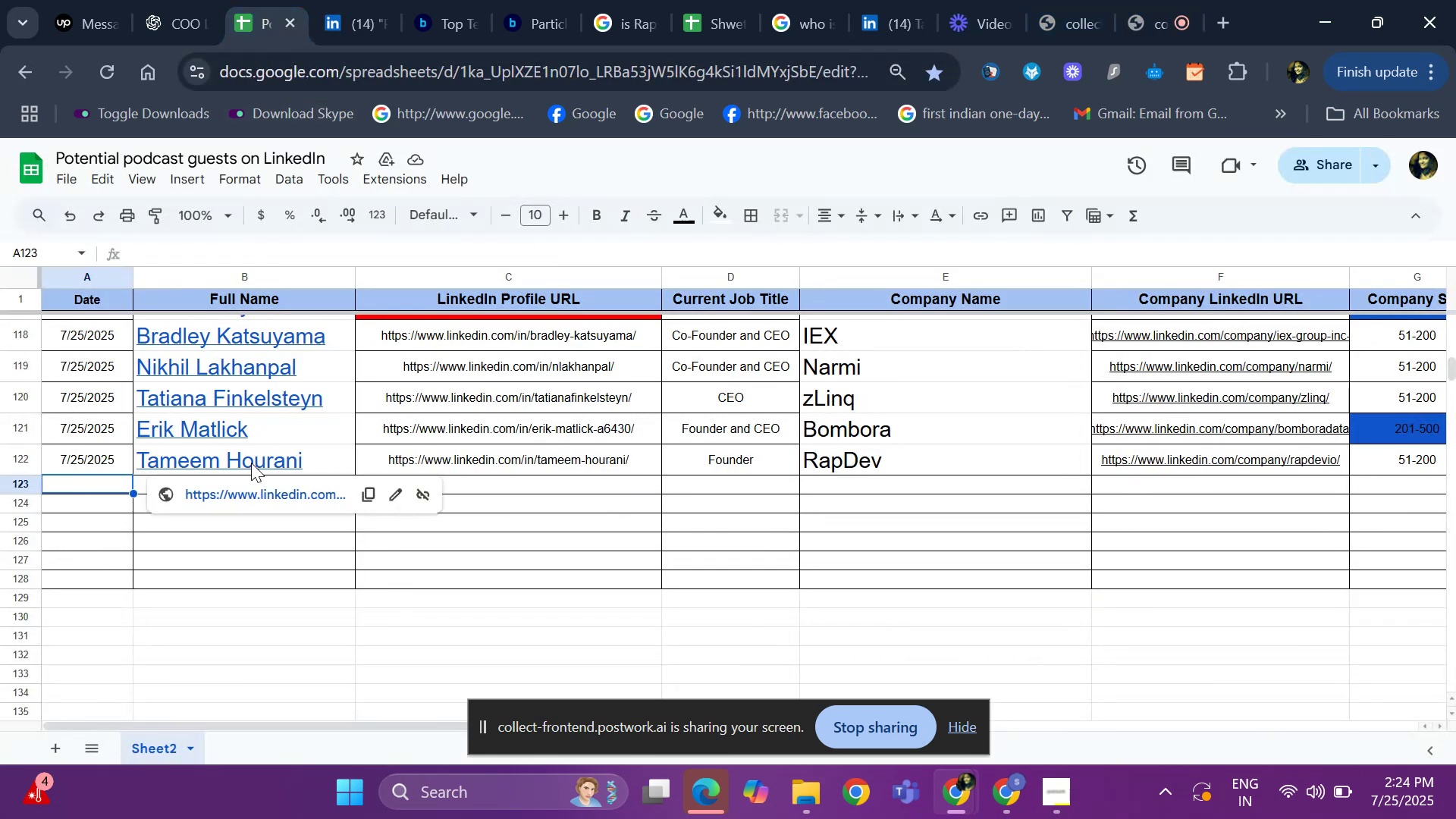 
key(ArrowRight)
 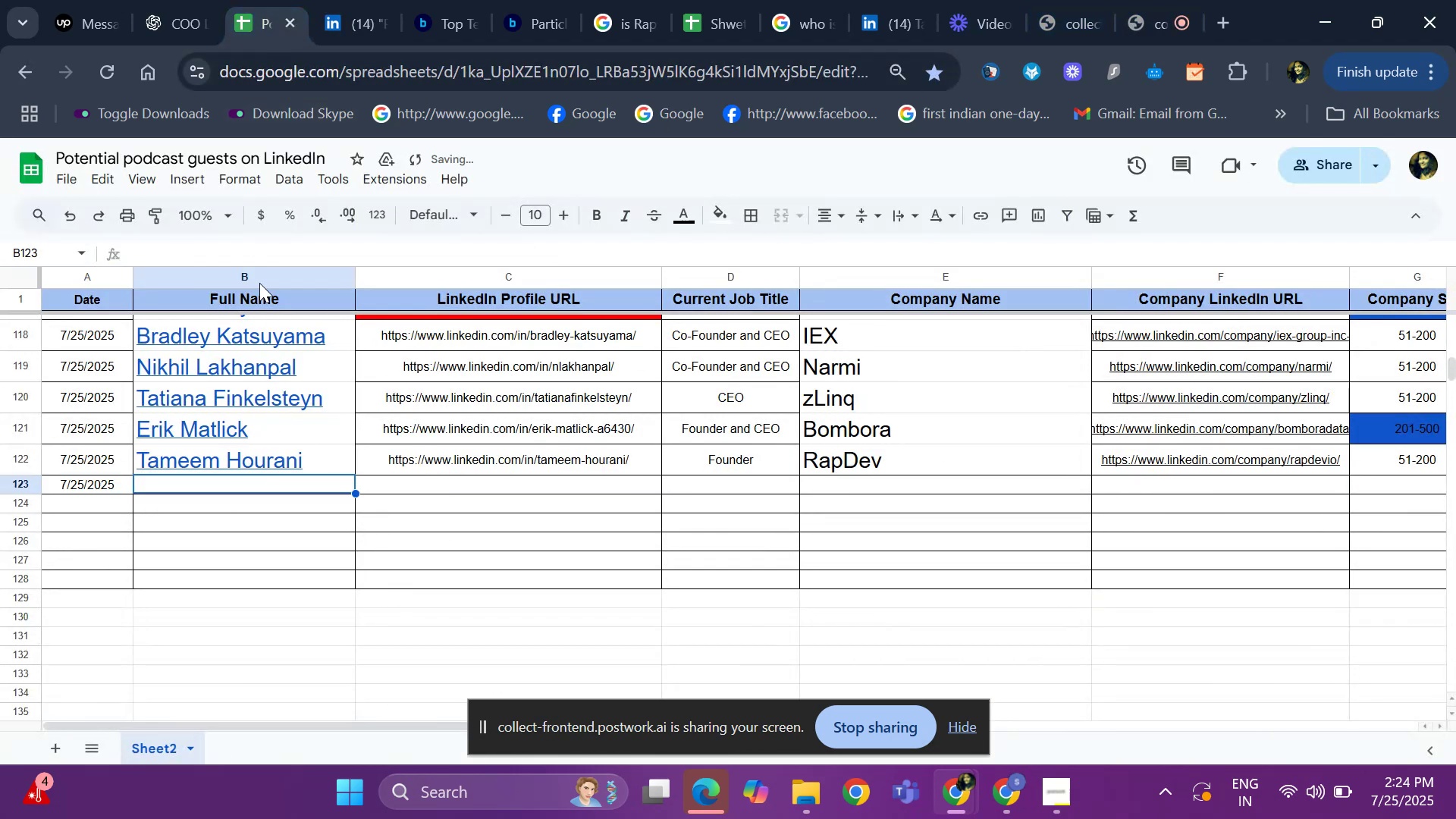 
left_click([344, 19])
 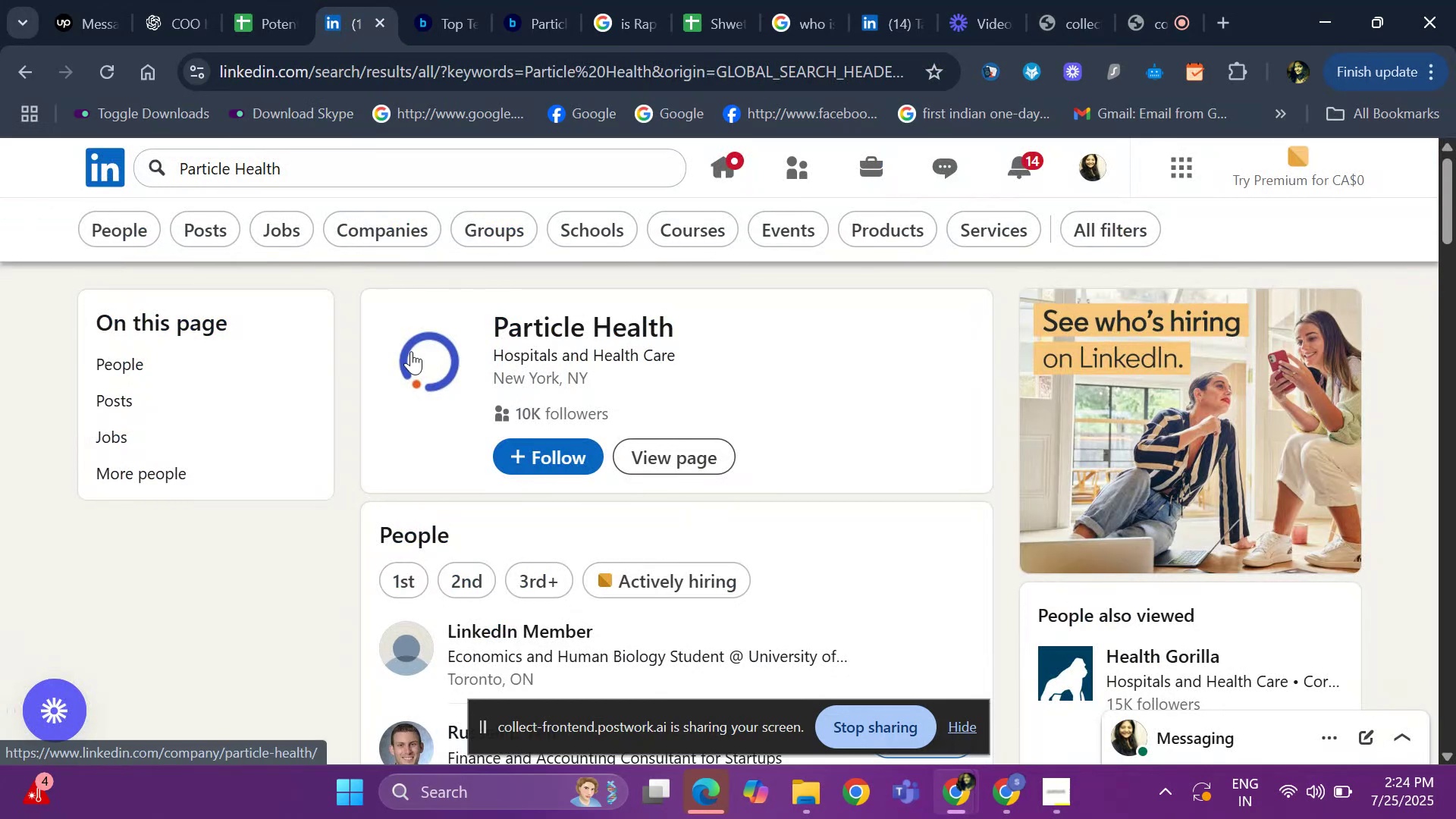 